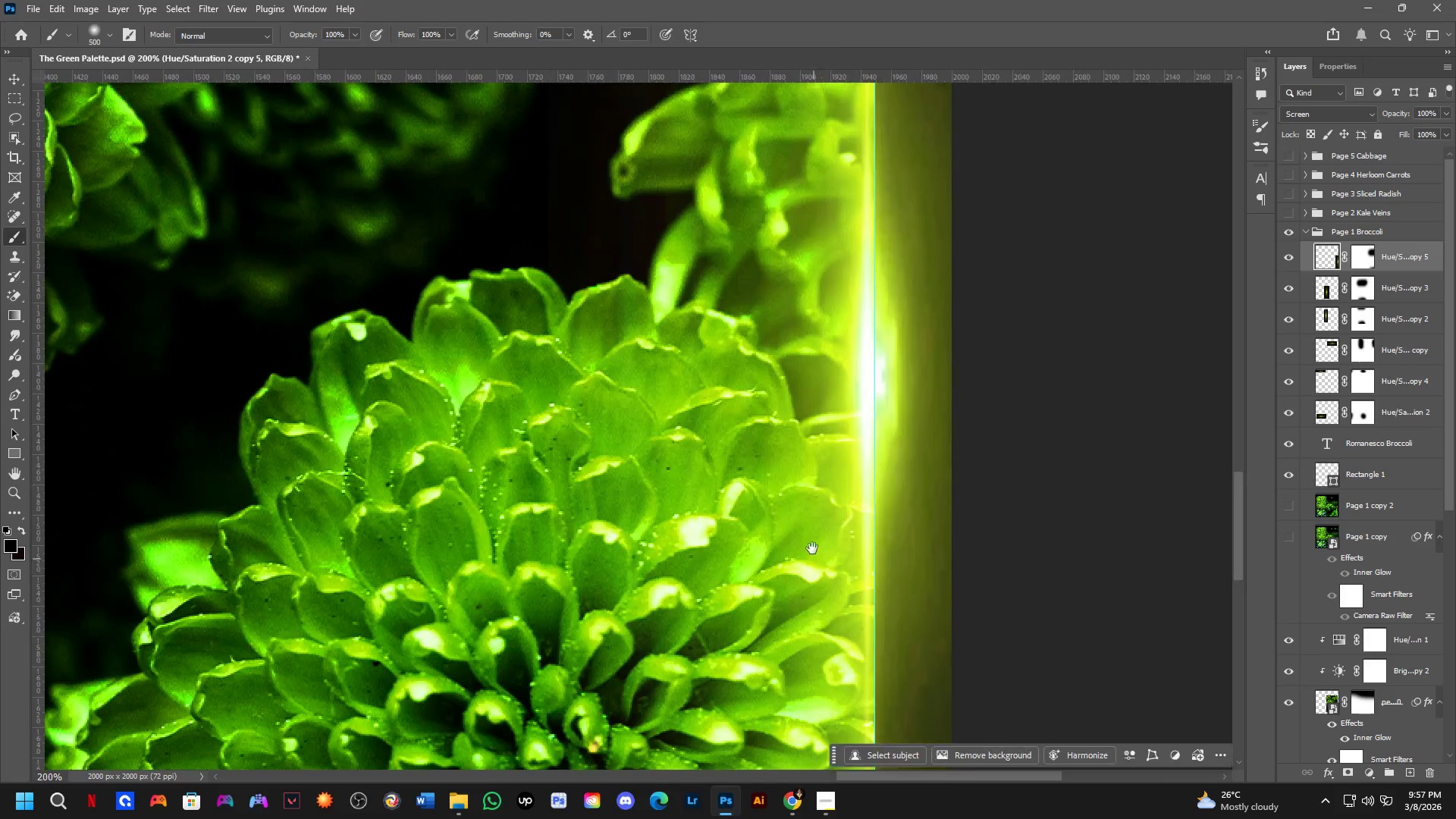 
scroll: coordinate [806, 524], scroll_direction: down, amount: 2.0
 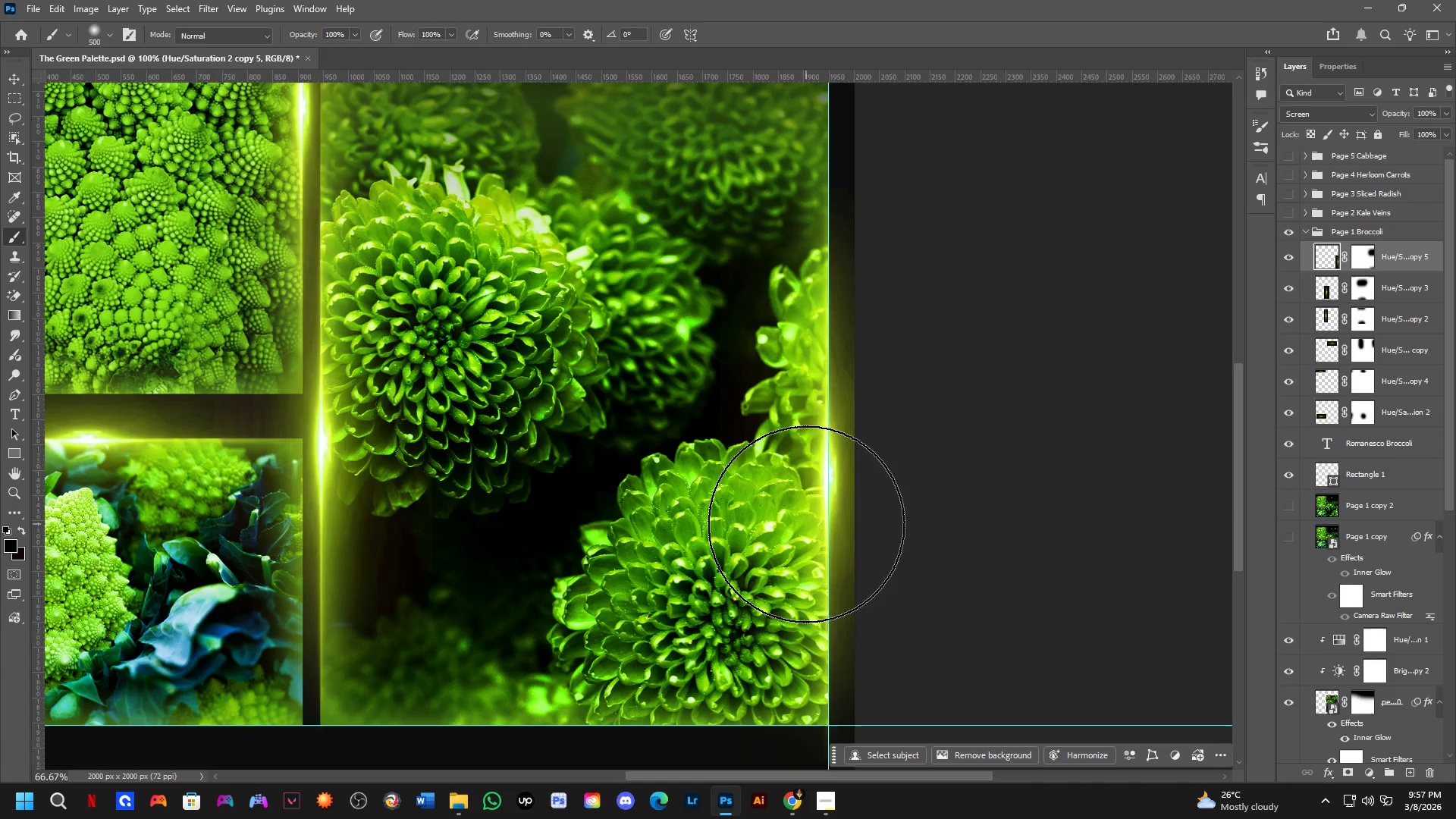 
key(Shift+ShiftLeft)
 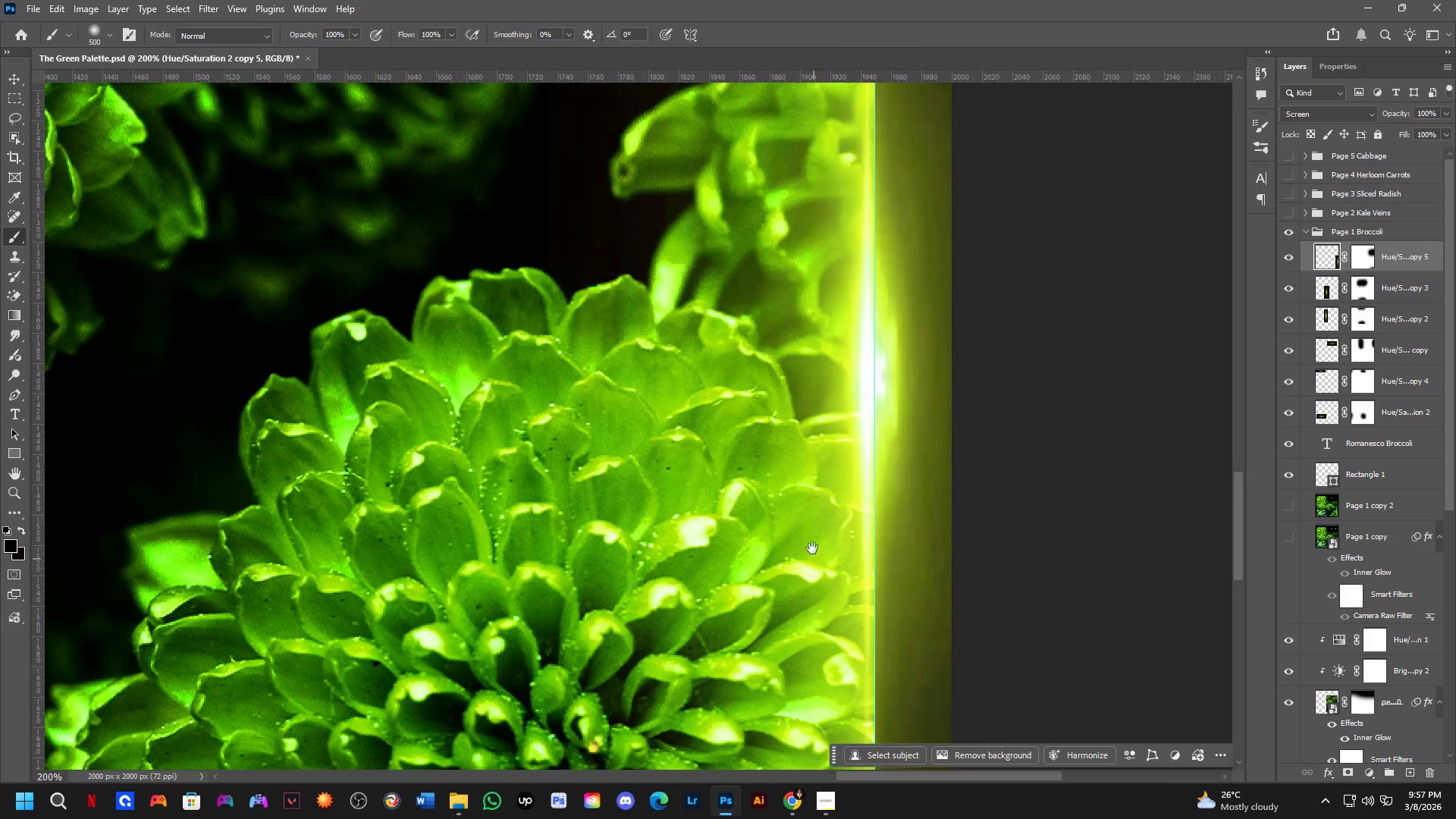 
hold_key(key=Space, duration=0.52)
 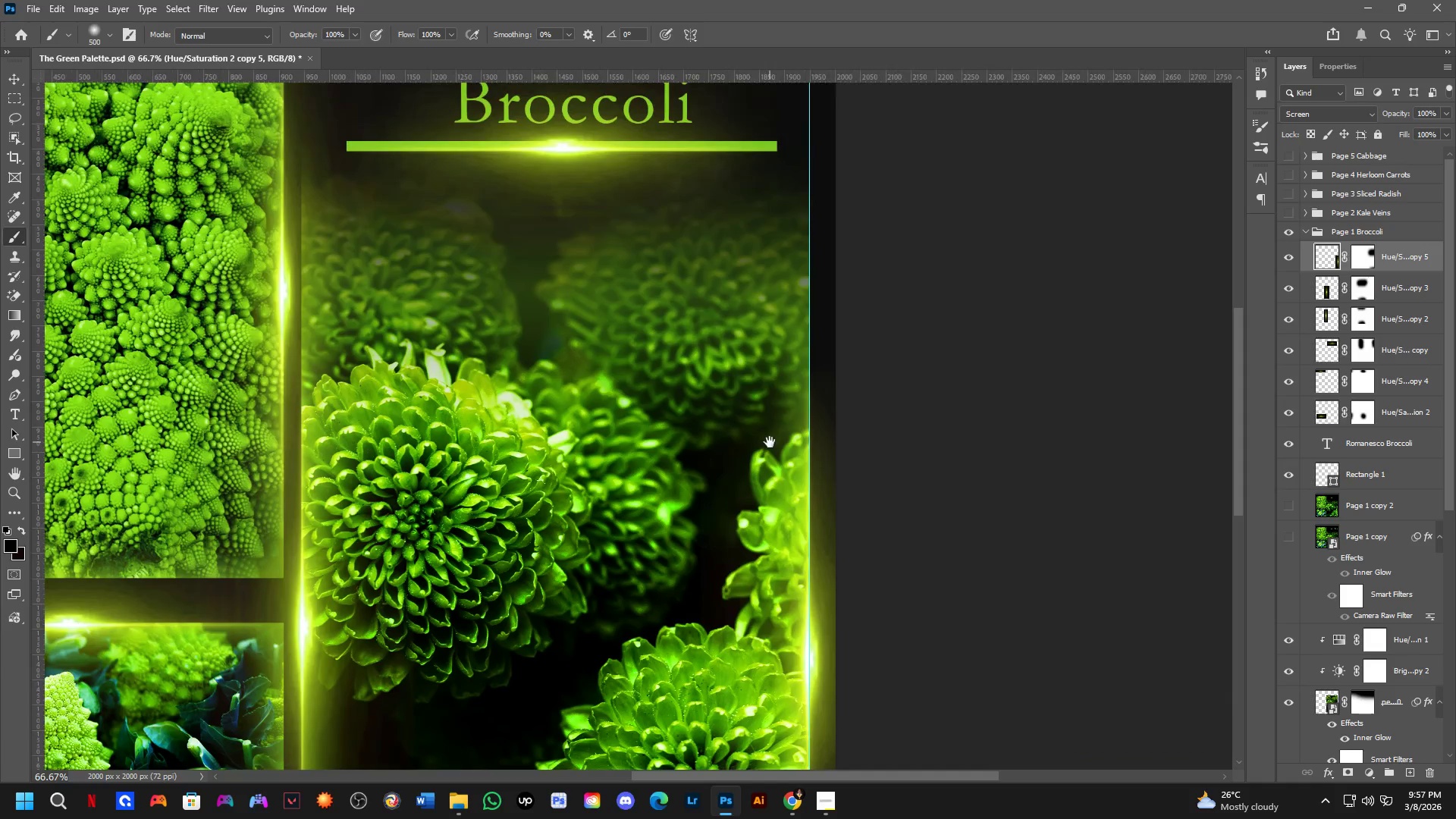 
left_click_drag(start_coordinate=[797, 444], to_coordinate=[799, 532])
 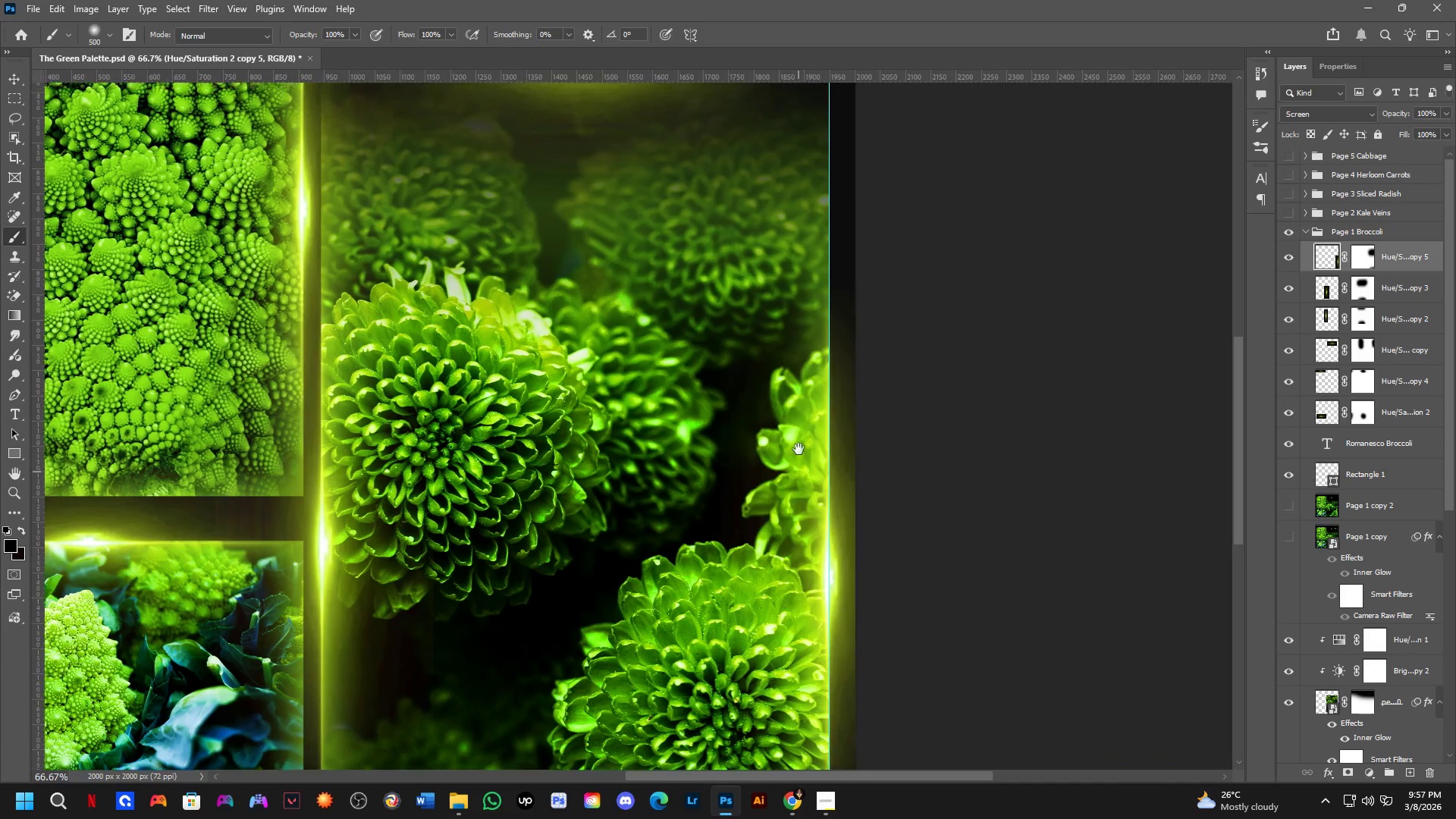 
hold_key(key=Space, duration=0.47)
 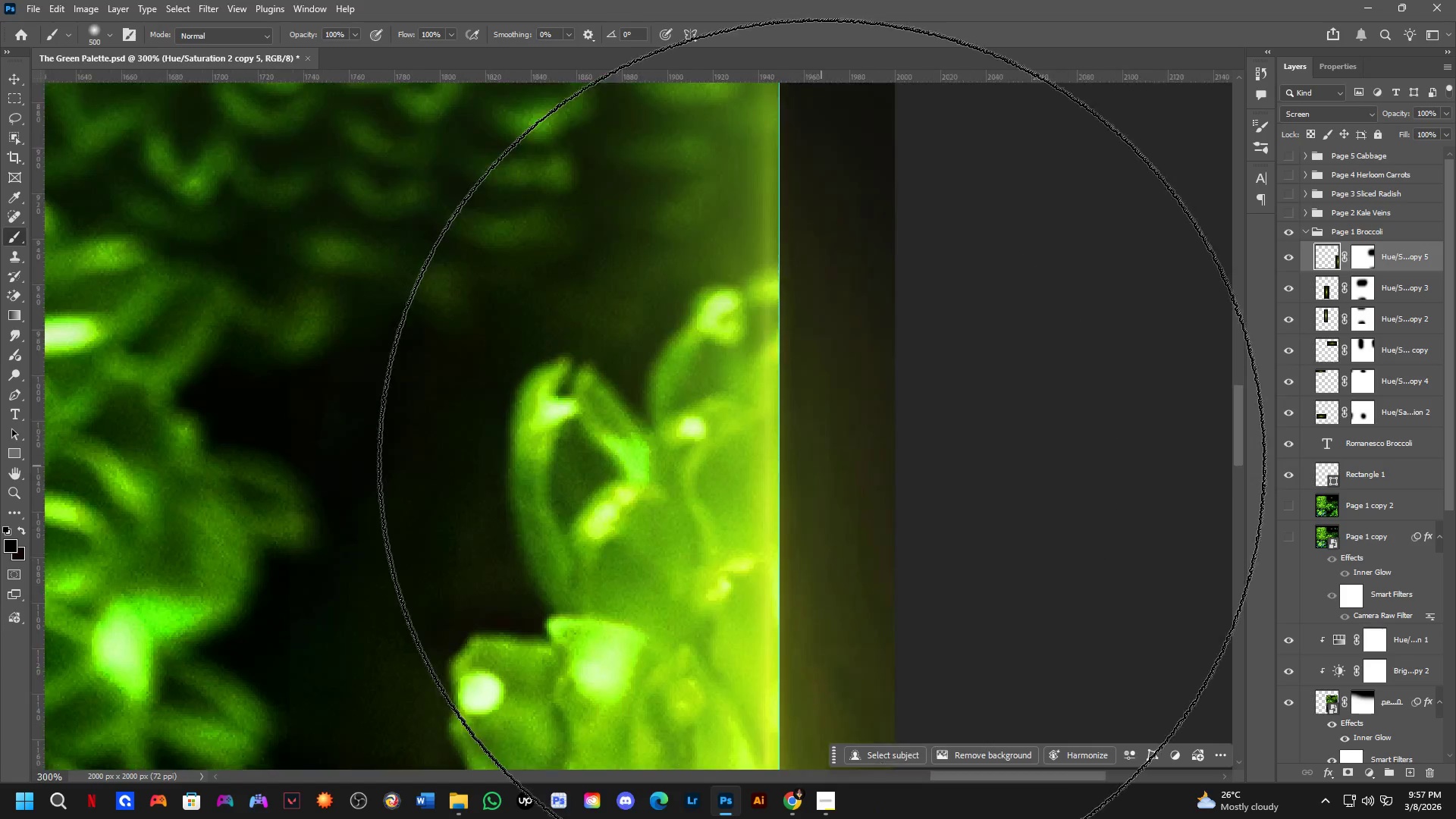 
left_click_drag(start_coordinate=[789, 372], to_coordinate=[770, 442])
 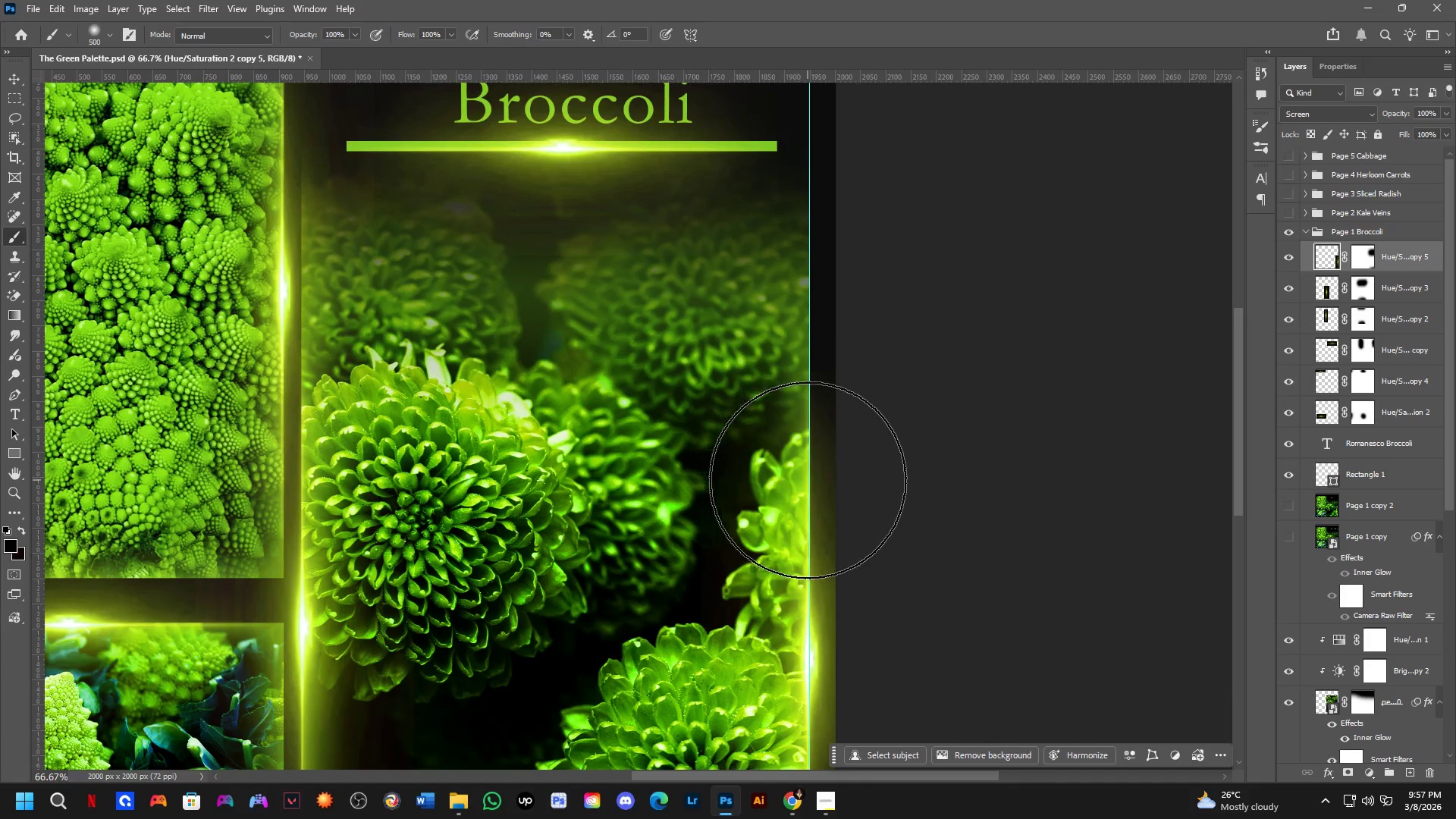 
scroll: coordinate [819, 475], scroll_direction: up, amount: 3.0
 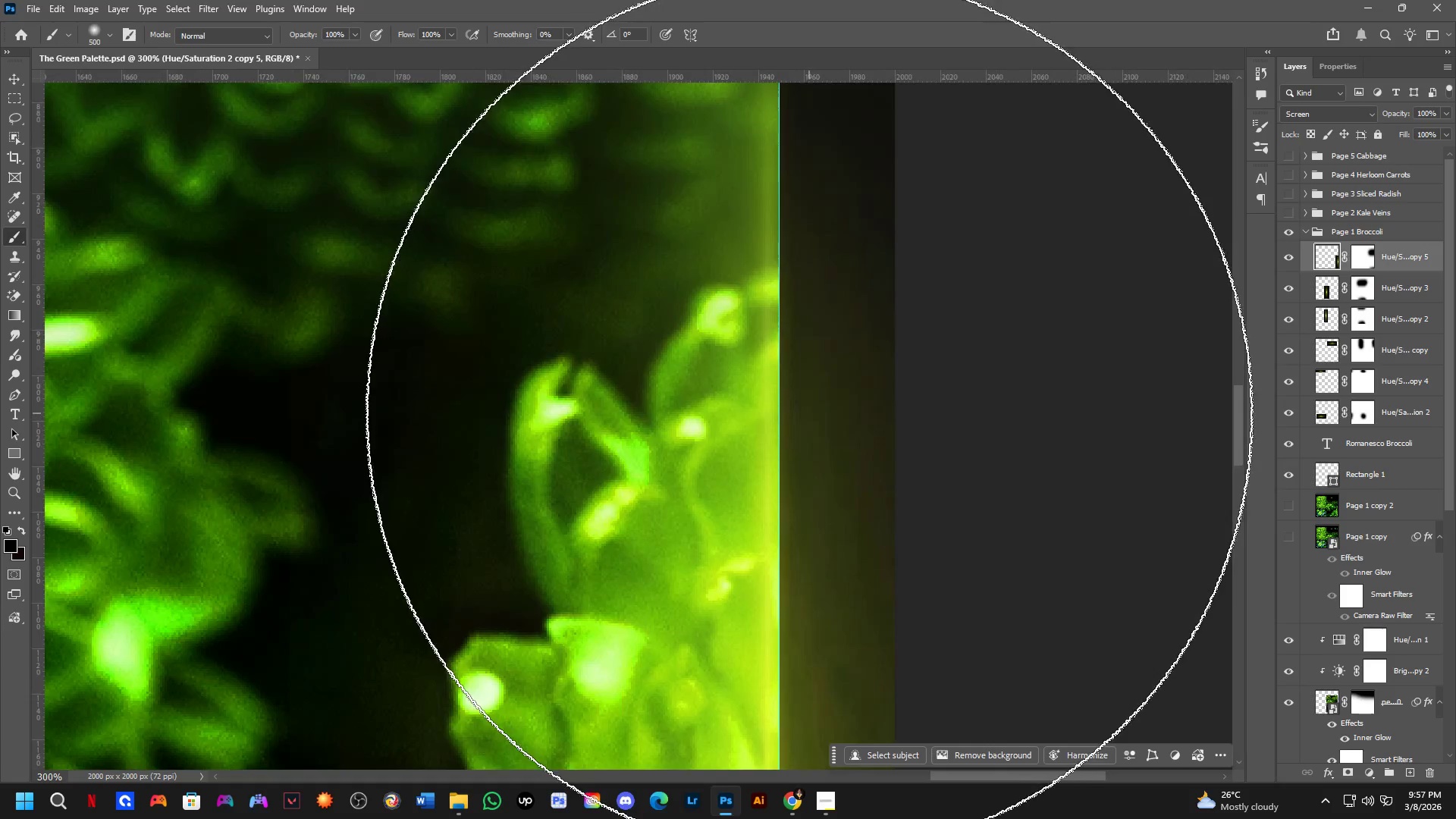 
key(Shift+ShiftLeft)
 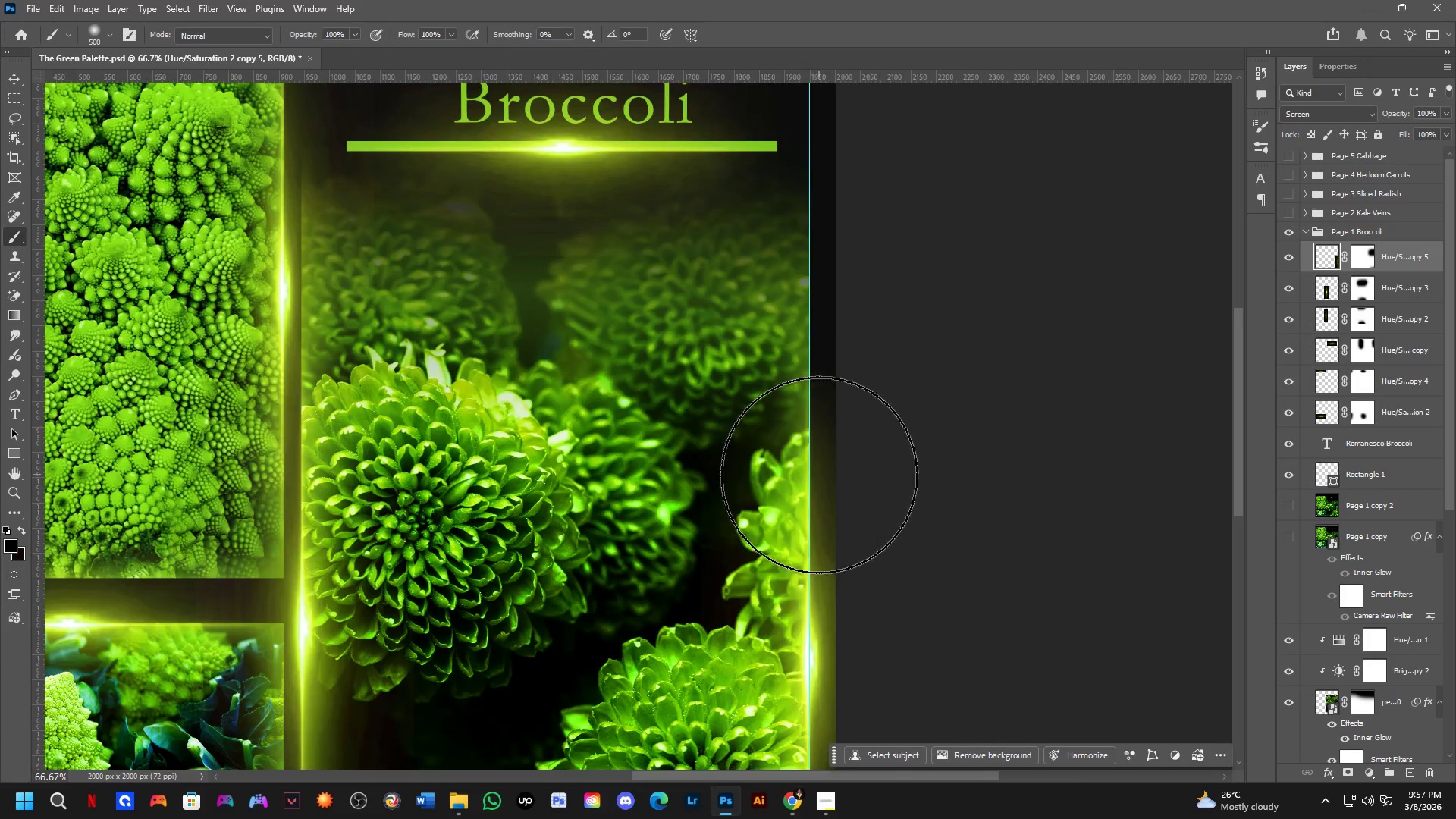 
key(Shift+ShiftLeft)
 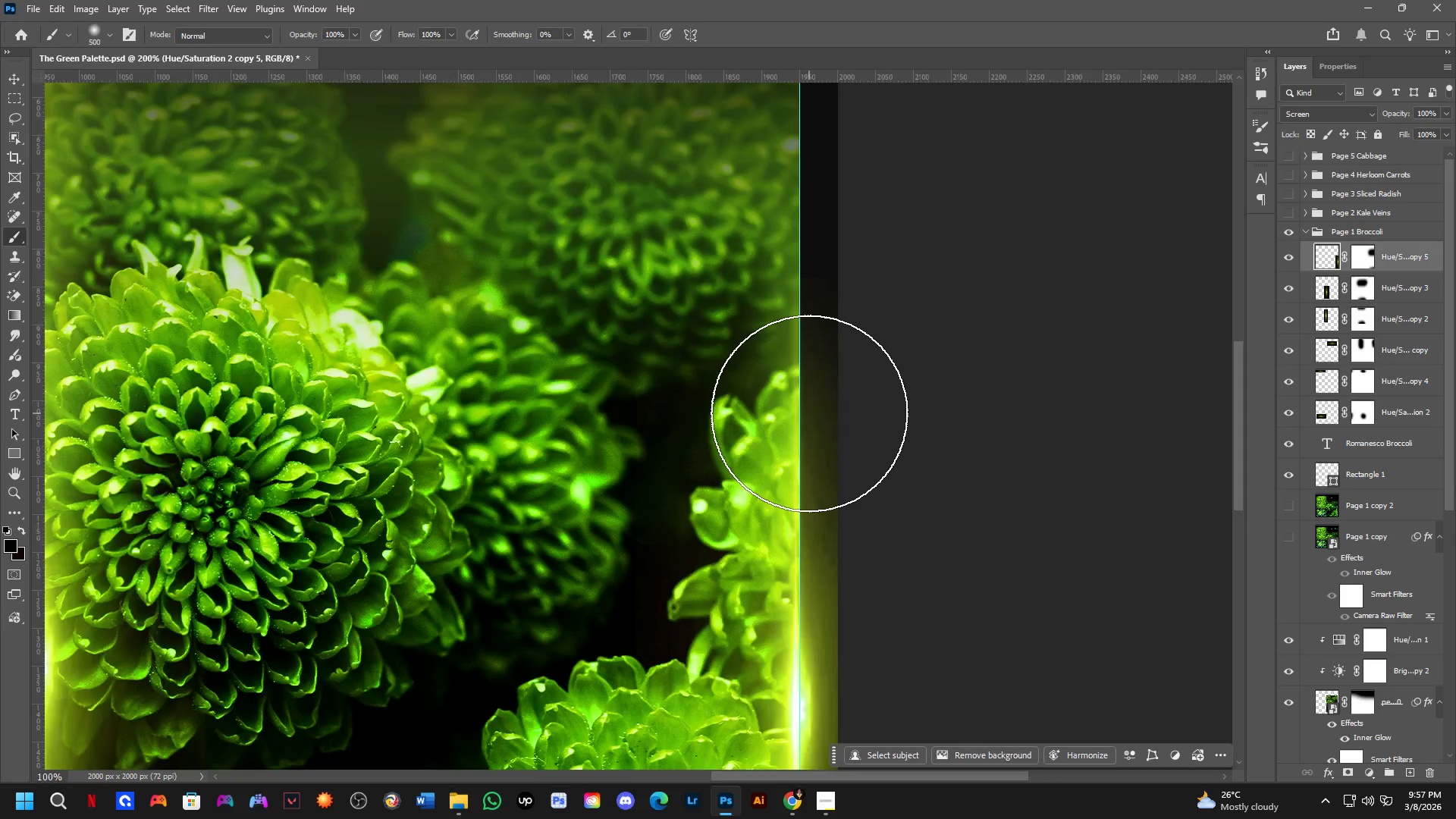 
scroll: coordinate [809, 413], scroll_direction: down, amount: 6.0
 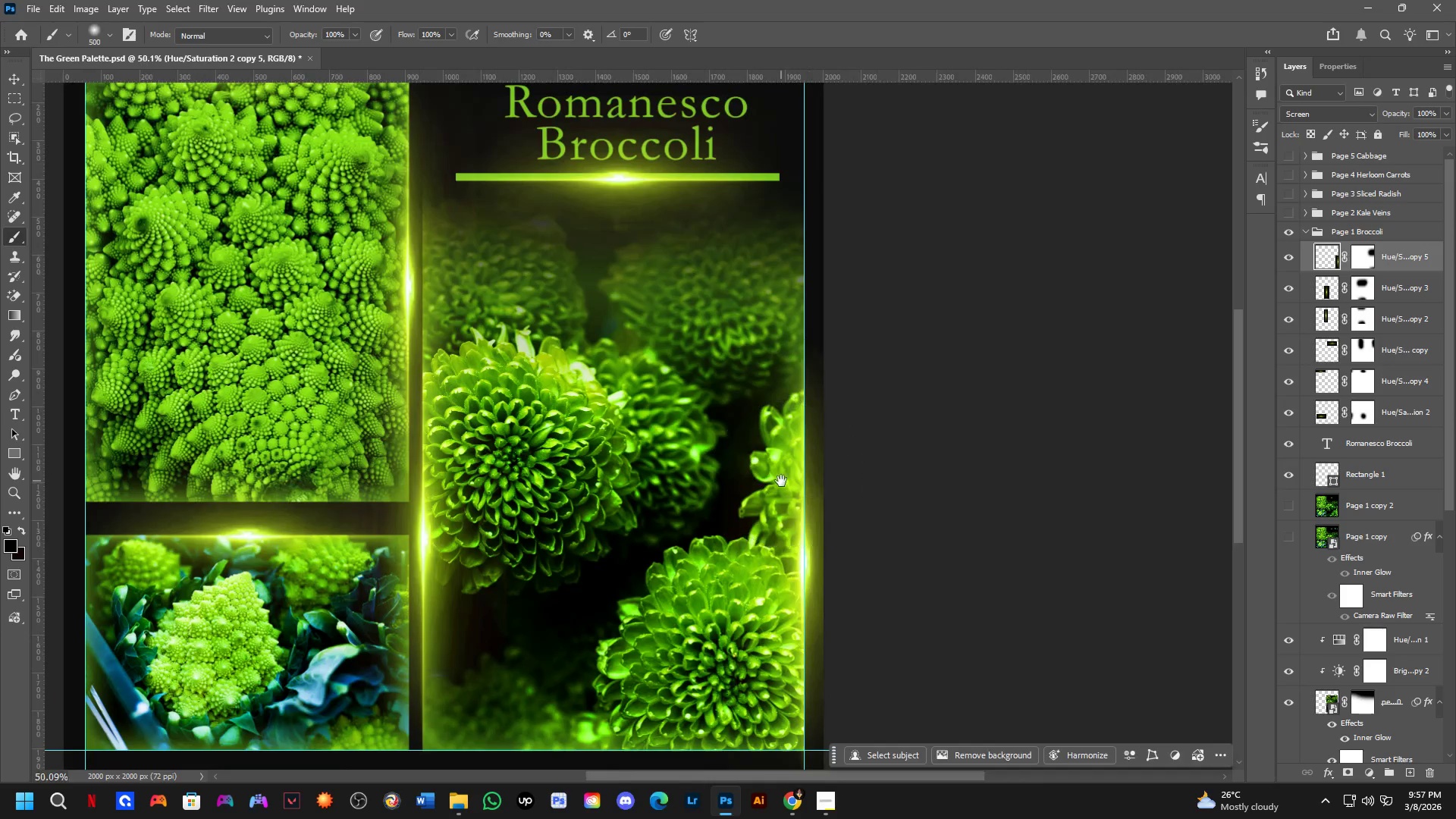 
hold_key(key=Space, duration=0.66)
 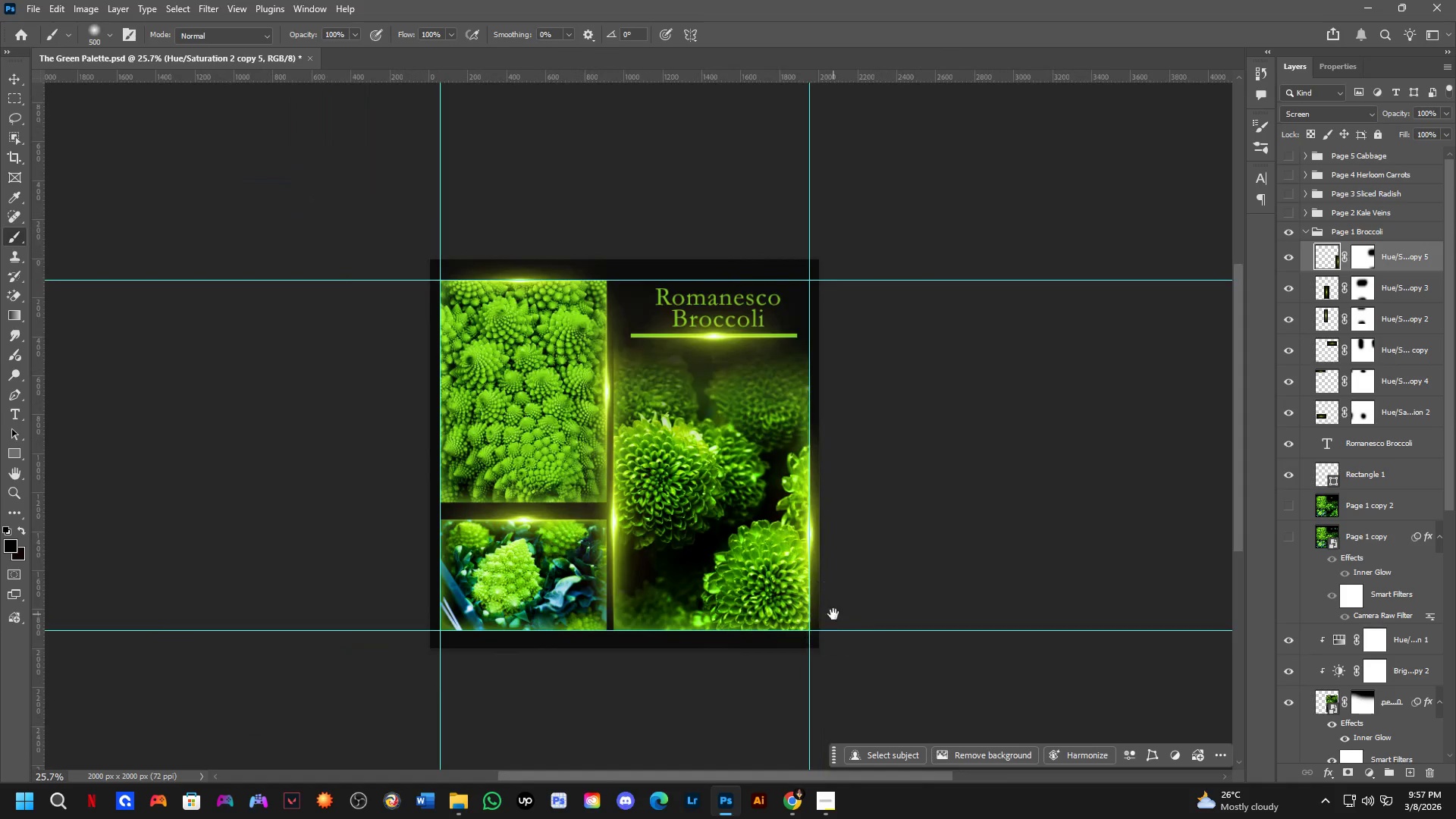 
left_click_drag(start_coordinate=[780, 482], to_coordinate=[819, 466])
 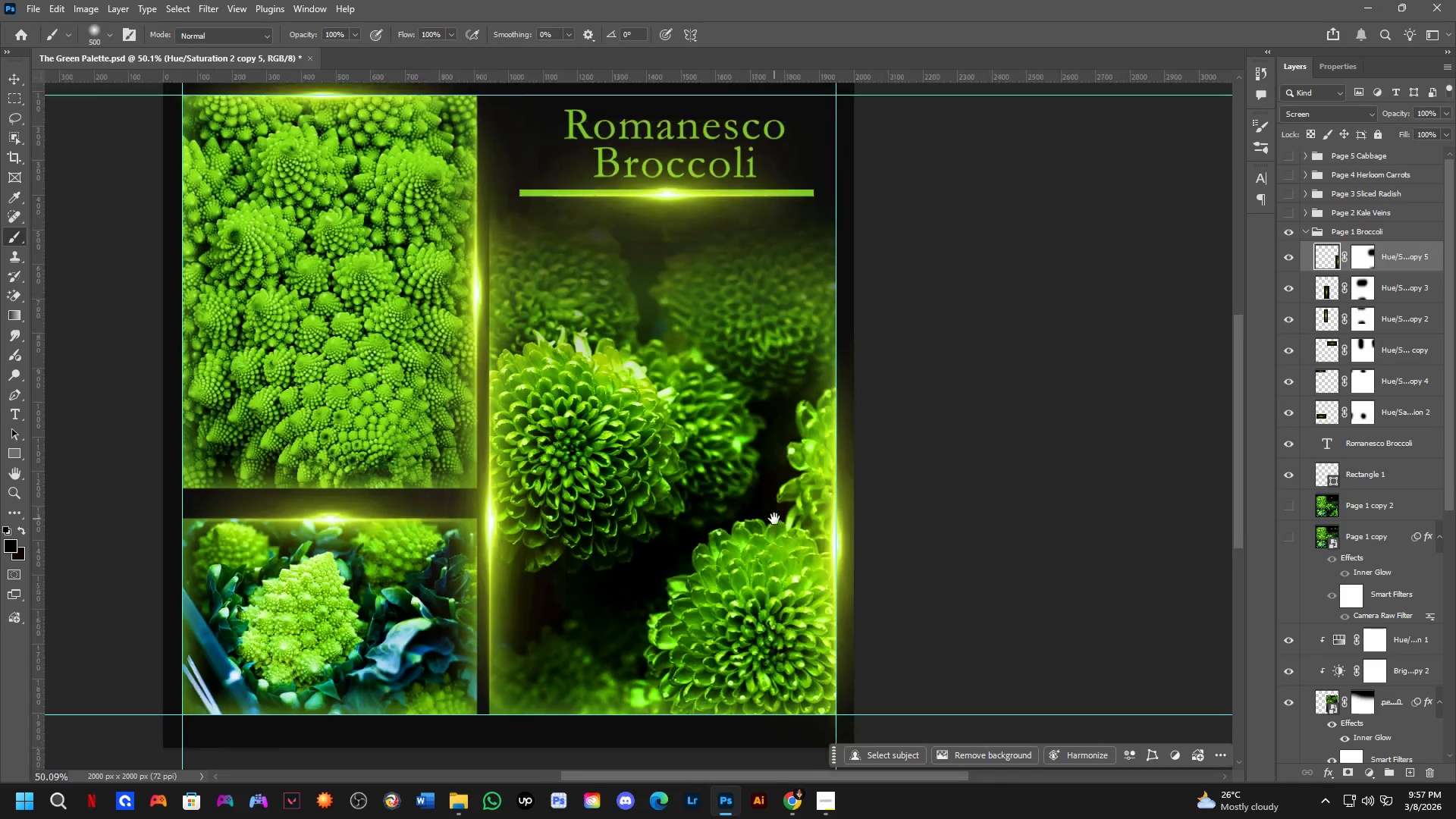 
scroll: coordinate [774, 522], scroll_direction: down, amount: 7.0
 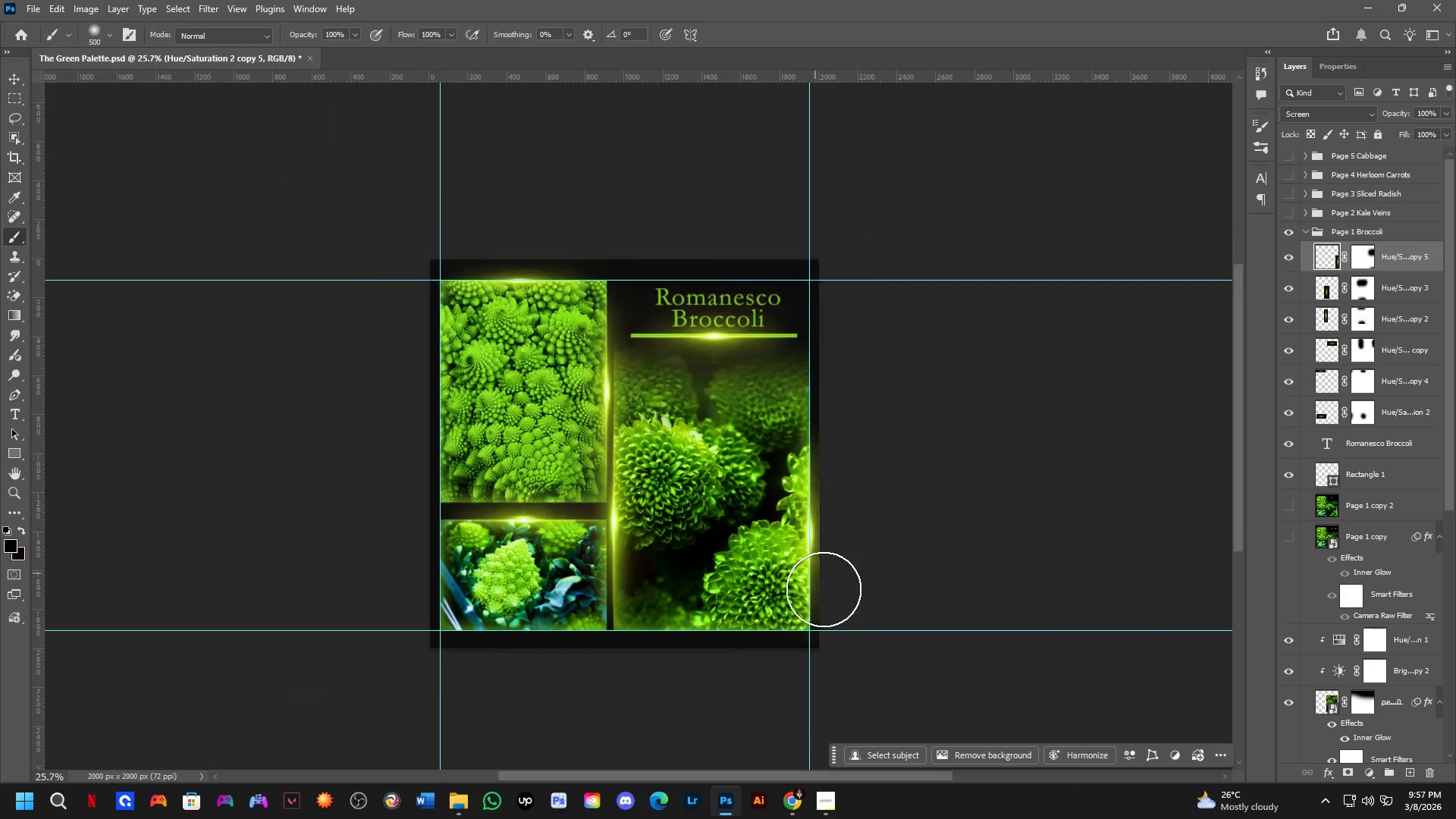 
hold_key(key=Space, duration=0.75)
 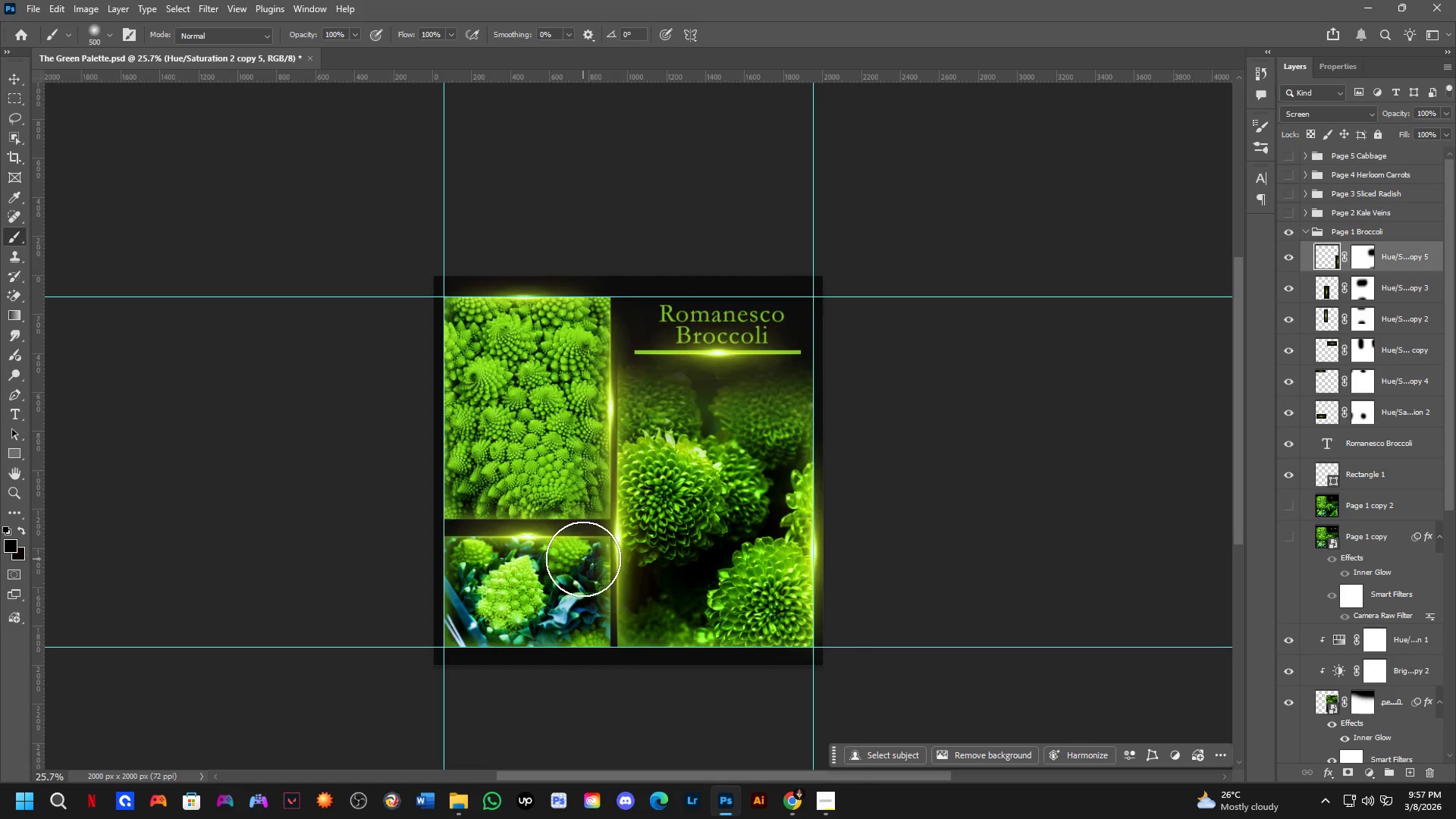 
left_click_drag(start_coordinate=[793, 548], to_coordinate=[797, 565])
 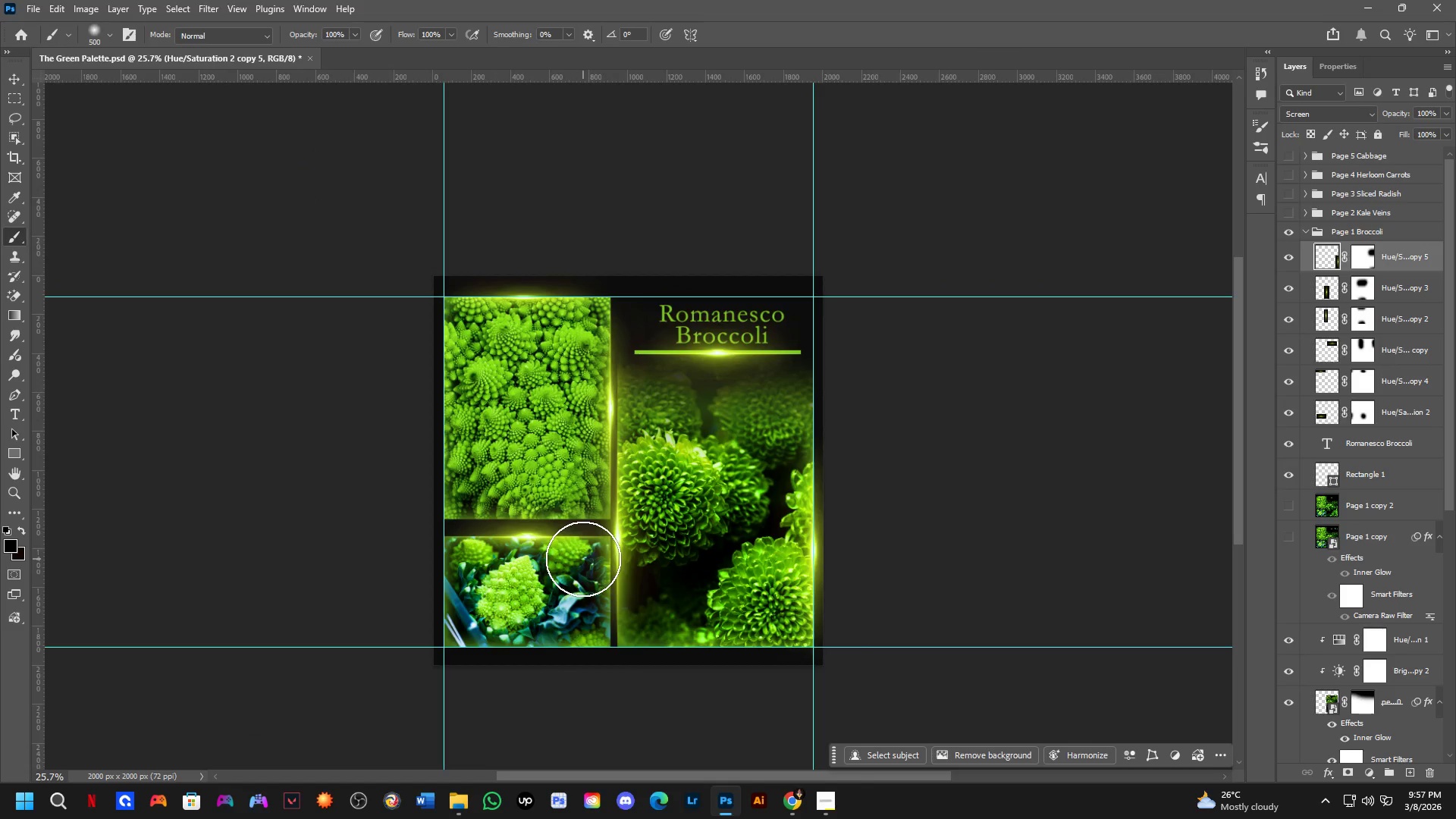 
key(Shift+ShiftLeft)
 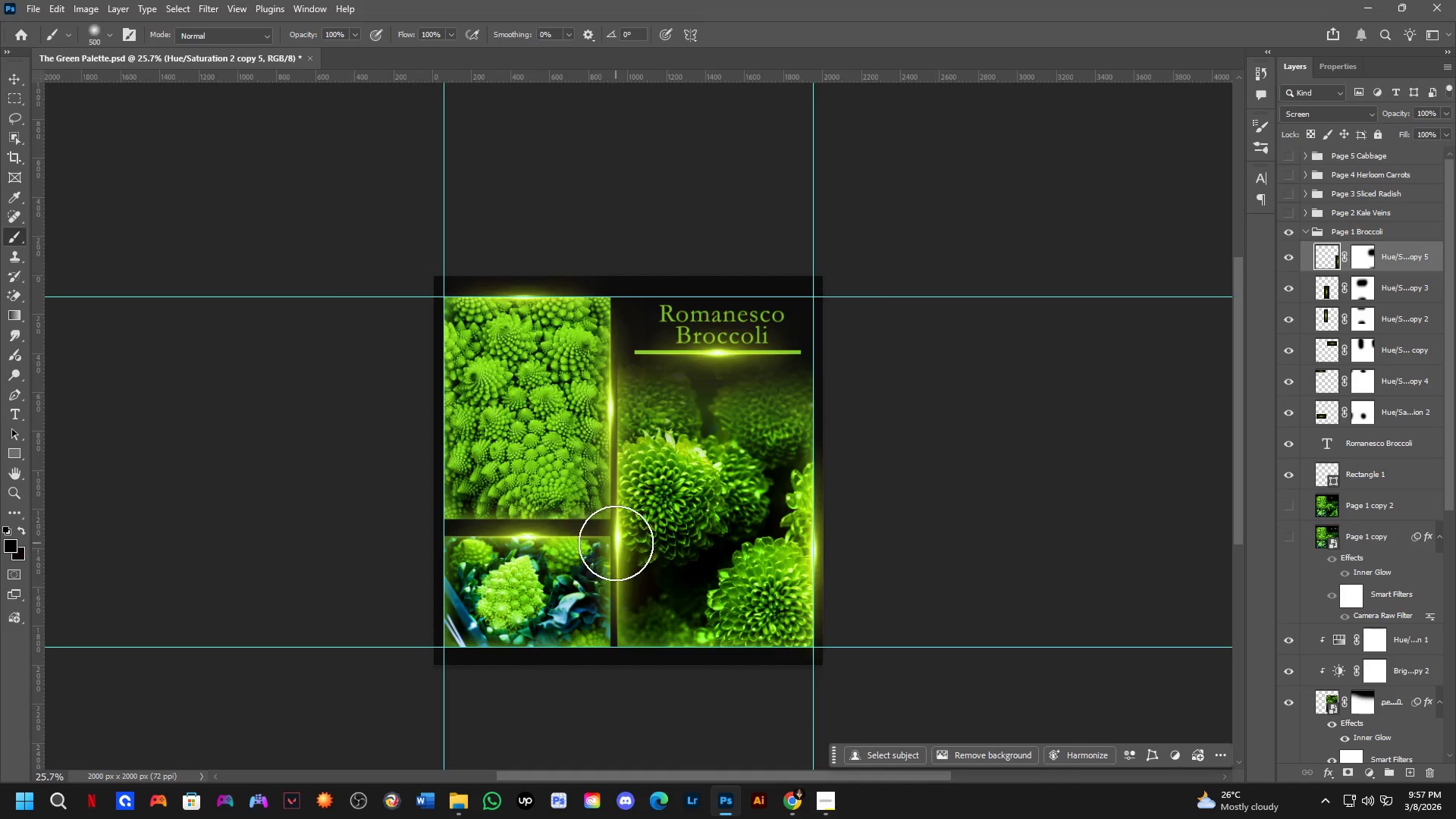 
scroll: coordinate [616, 543], scroll_direction: up, amount: 4.0
 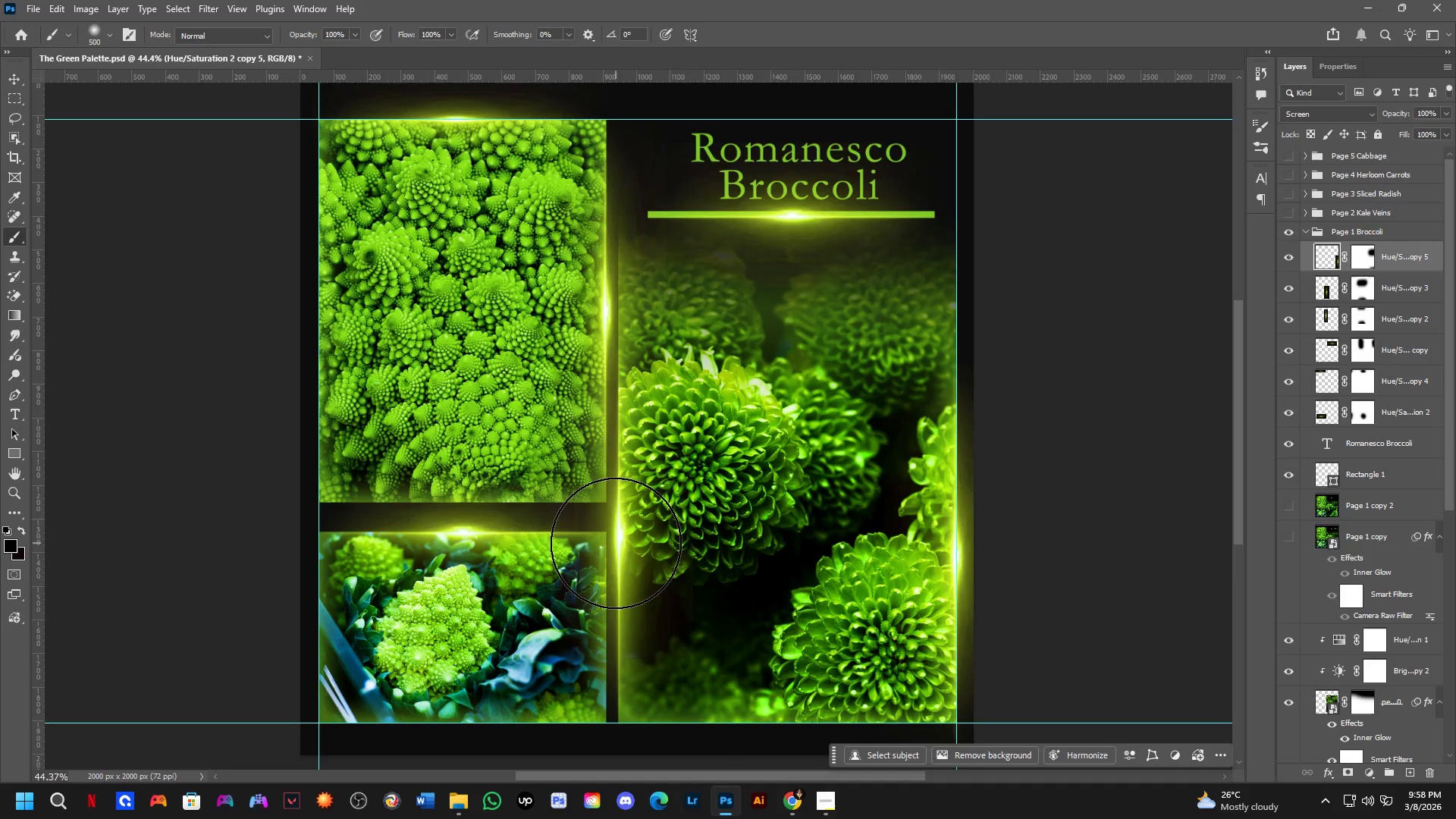 
scroll: coordinate [616, 542], scroll_direction: down, amount: 1.0
 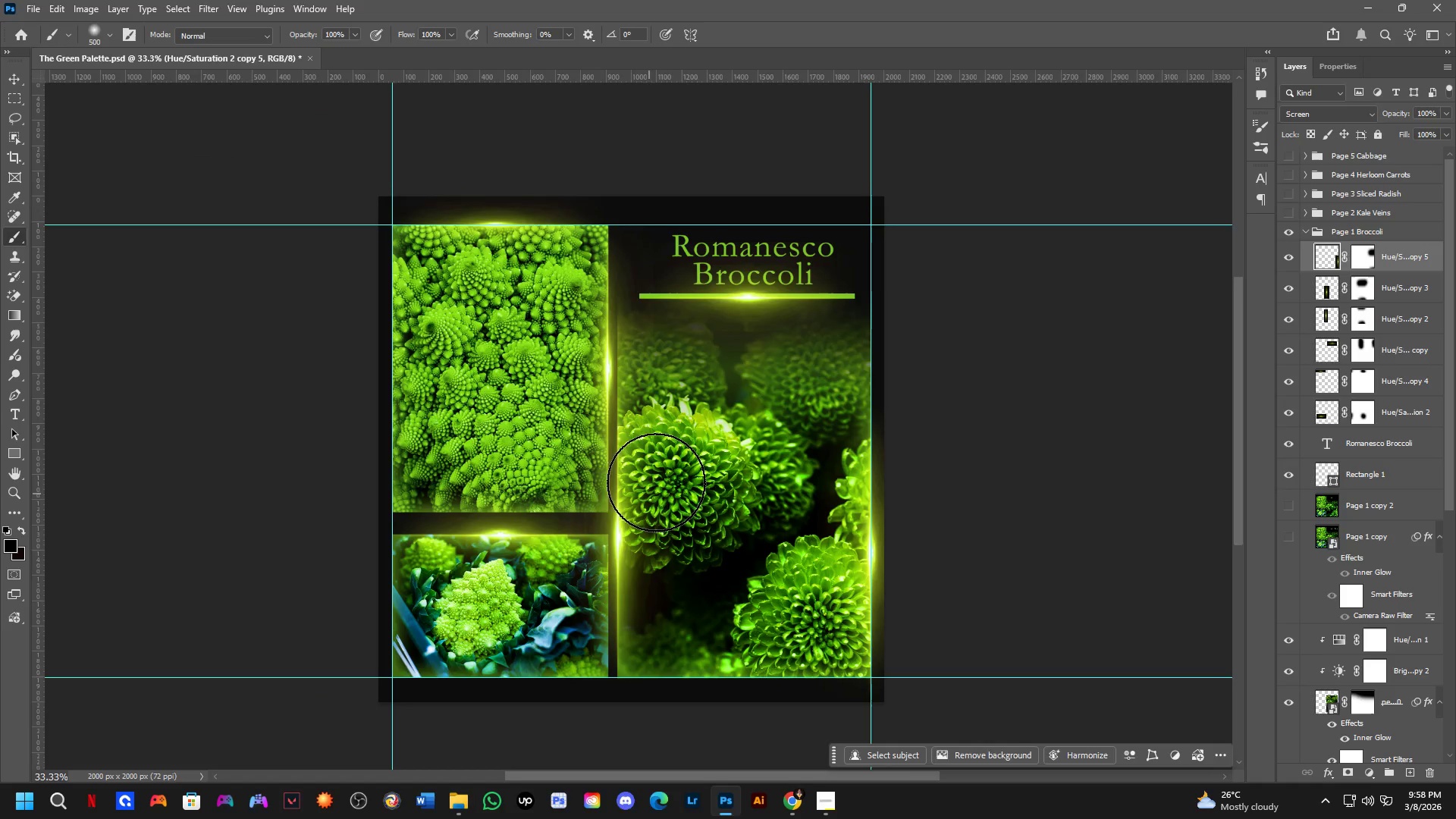 
key(Shift+ShiftLeft)
 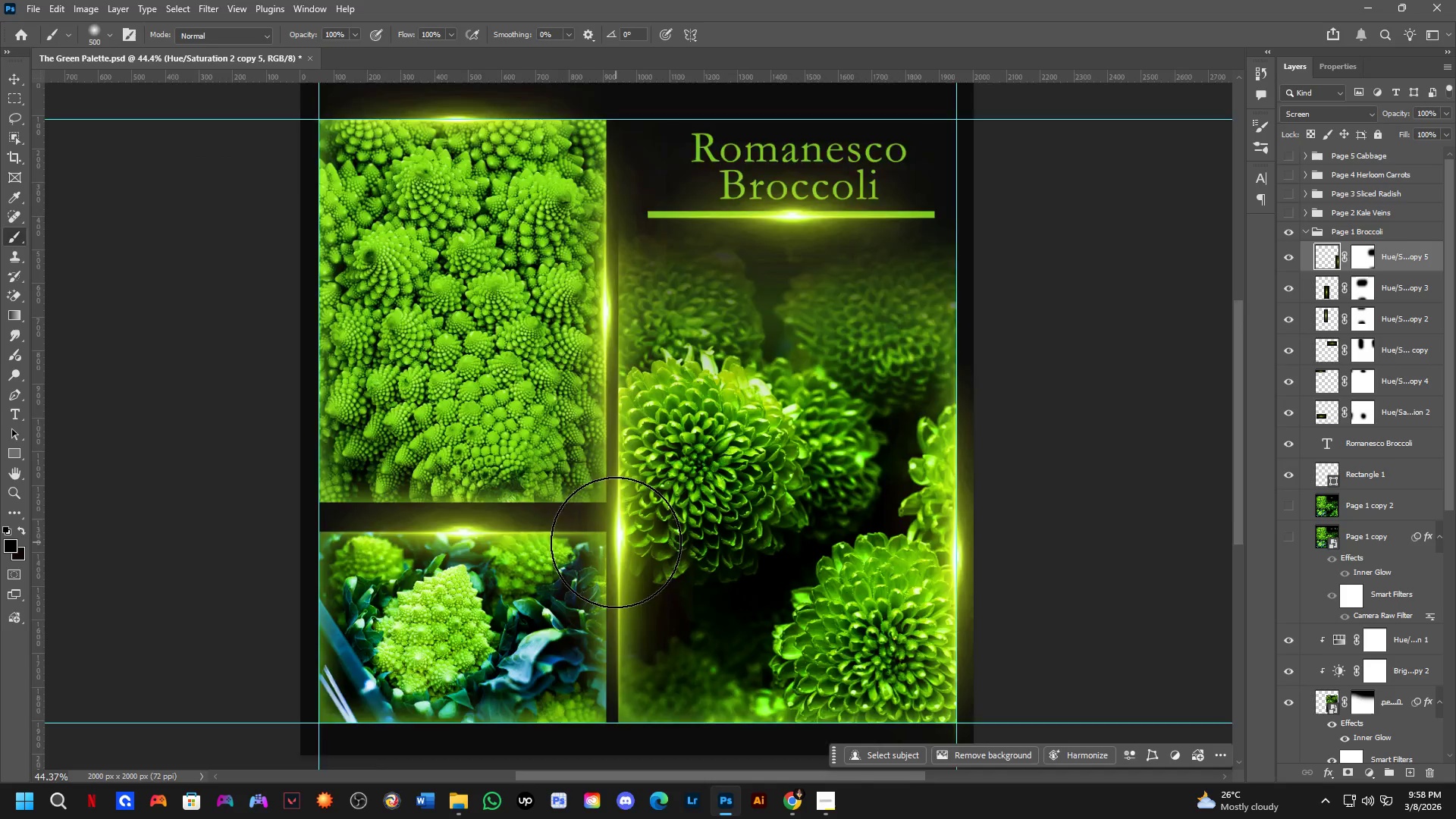 
hold_key(key=Space, duration=0.52)
 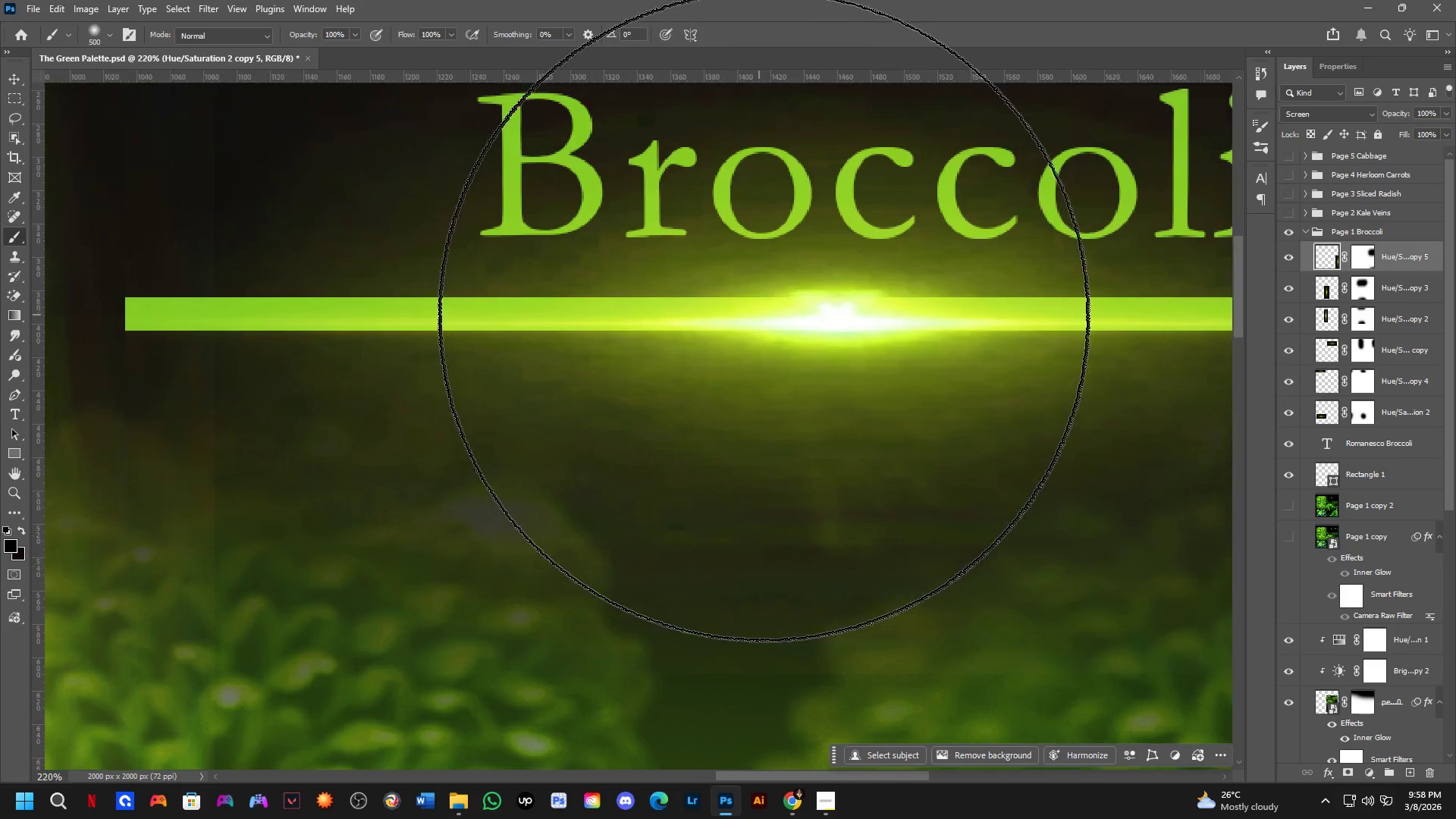 
left_click_drag(start_coordinate=[702, 416], to_coordinate=[691, 445])
 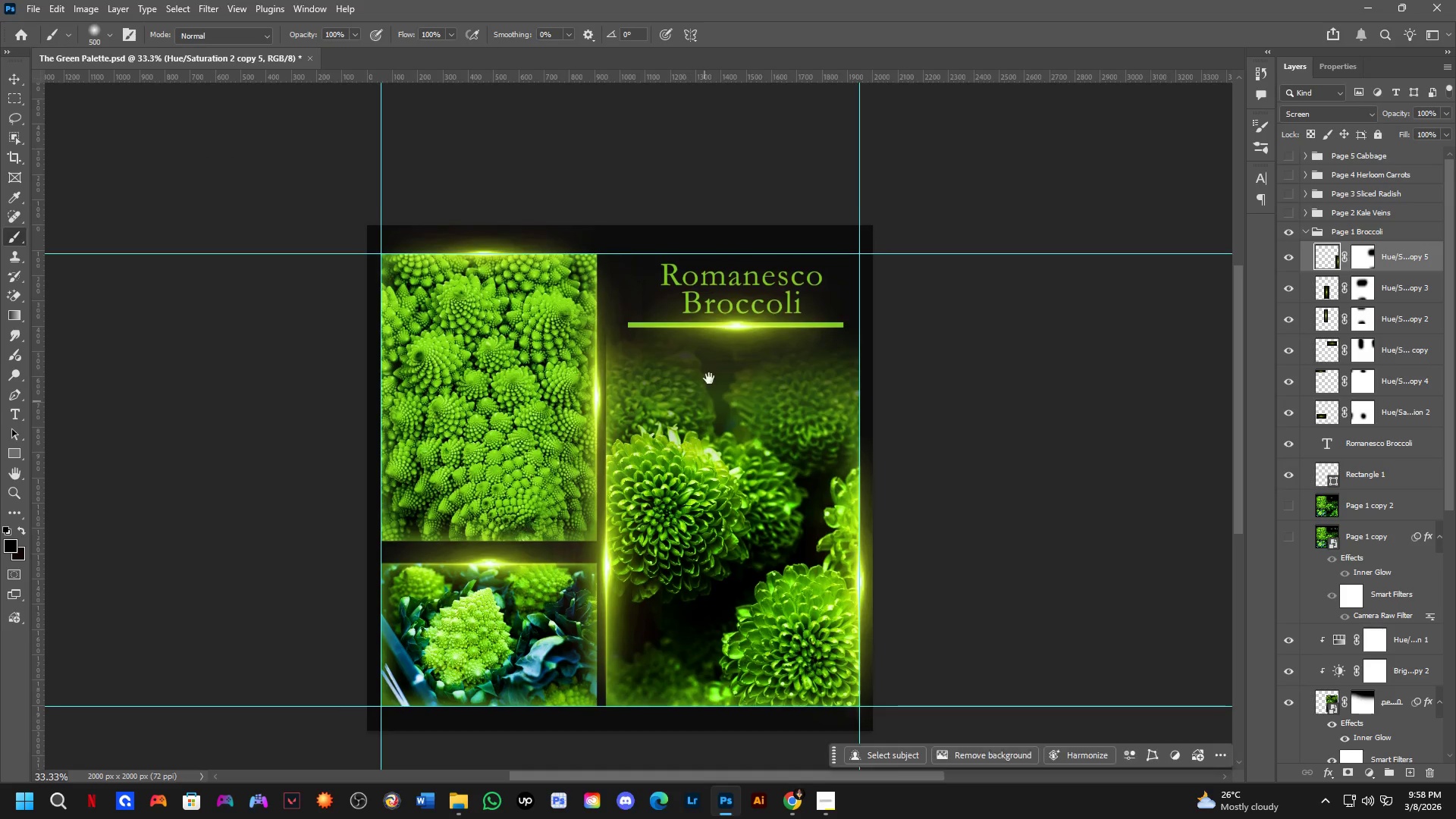 
key(Shift+ShiftLeft)
 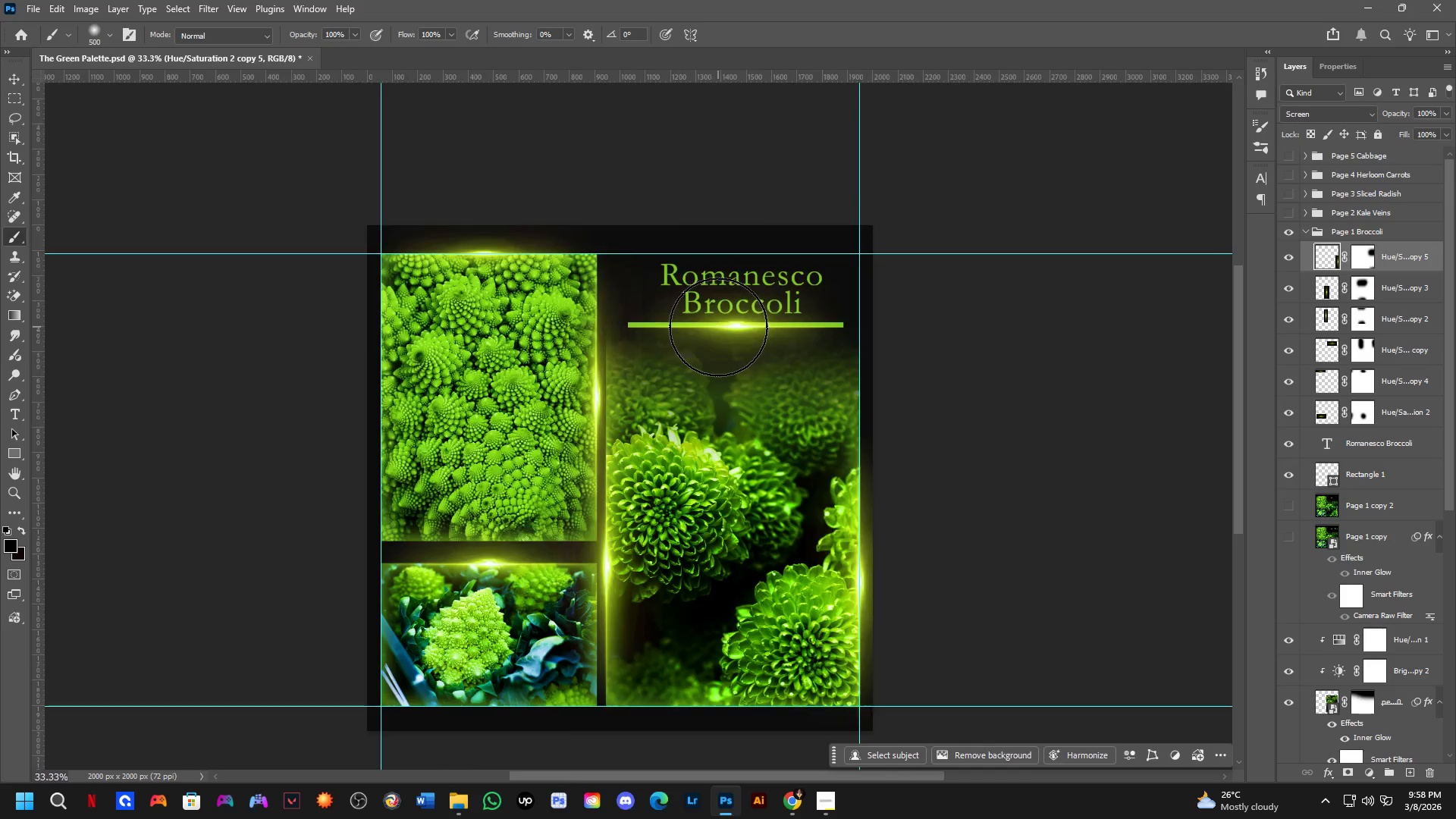 
scroll: coordinate [794, 350], scroll_direction: down, amount: 3.0
 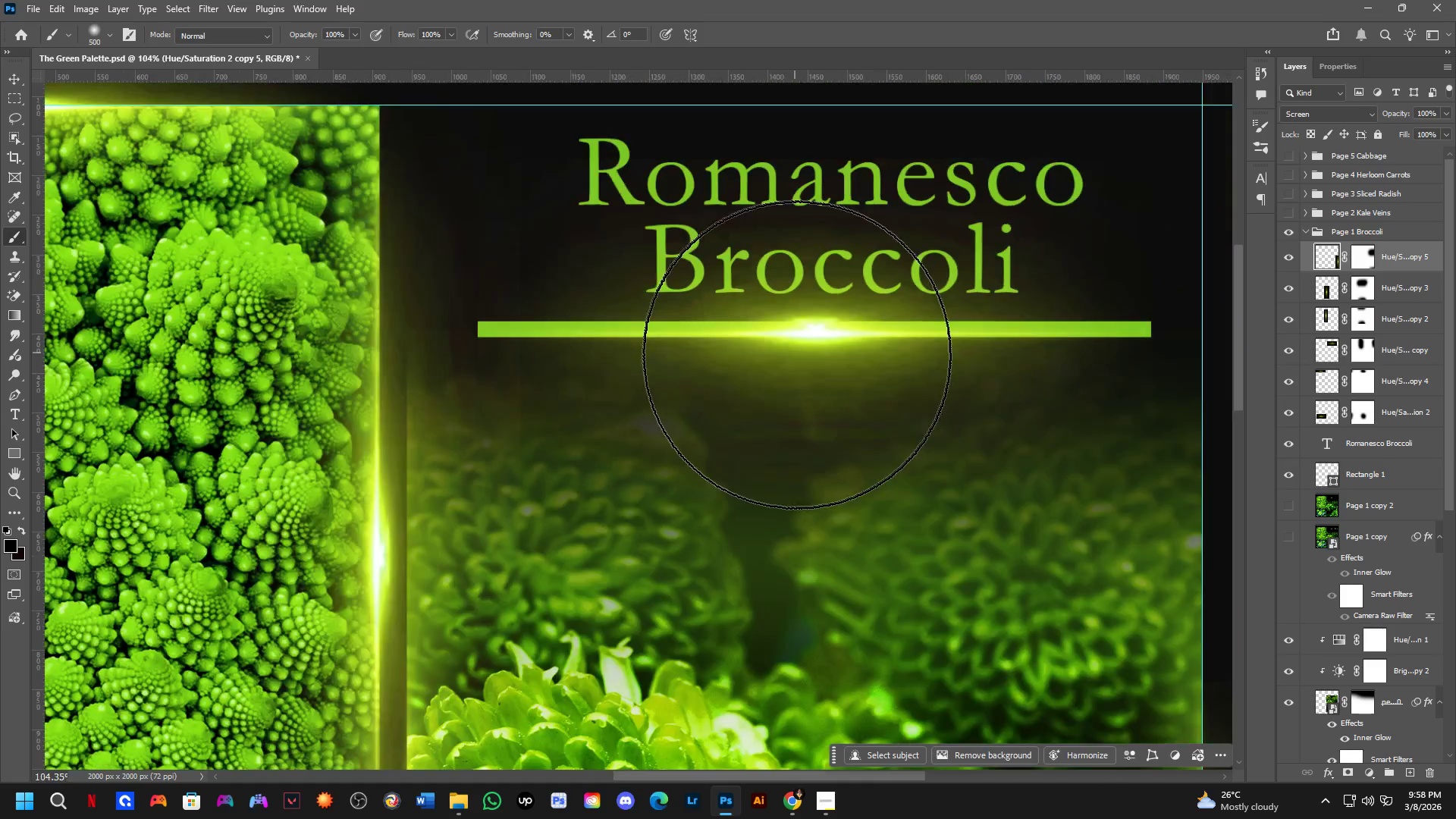 
hold_key(key=Space, duration=0.47)
 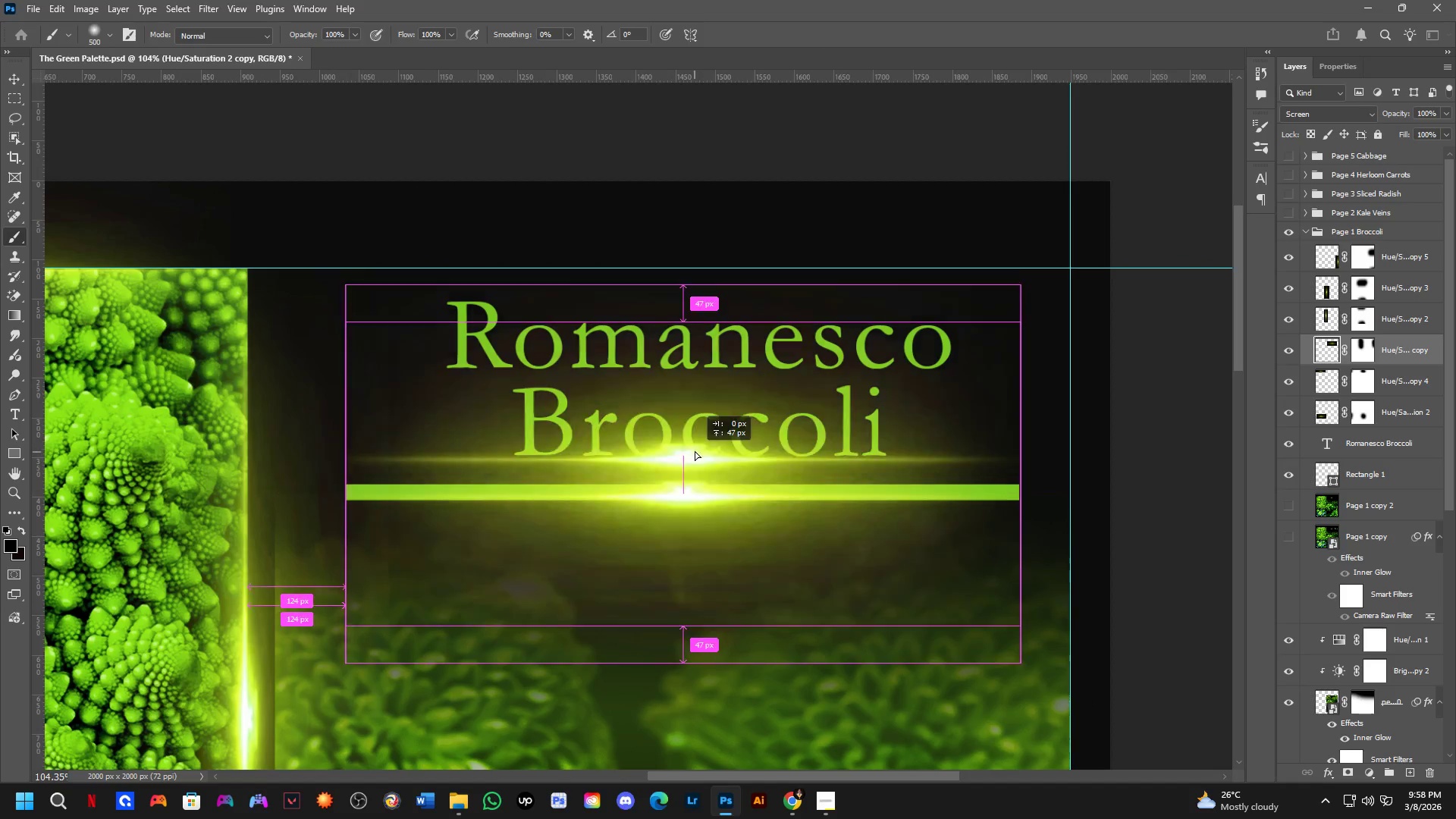 
left_click_drag(start_coordinate=[830, 347], to_coordinate=[706, 500])
 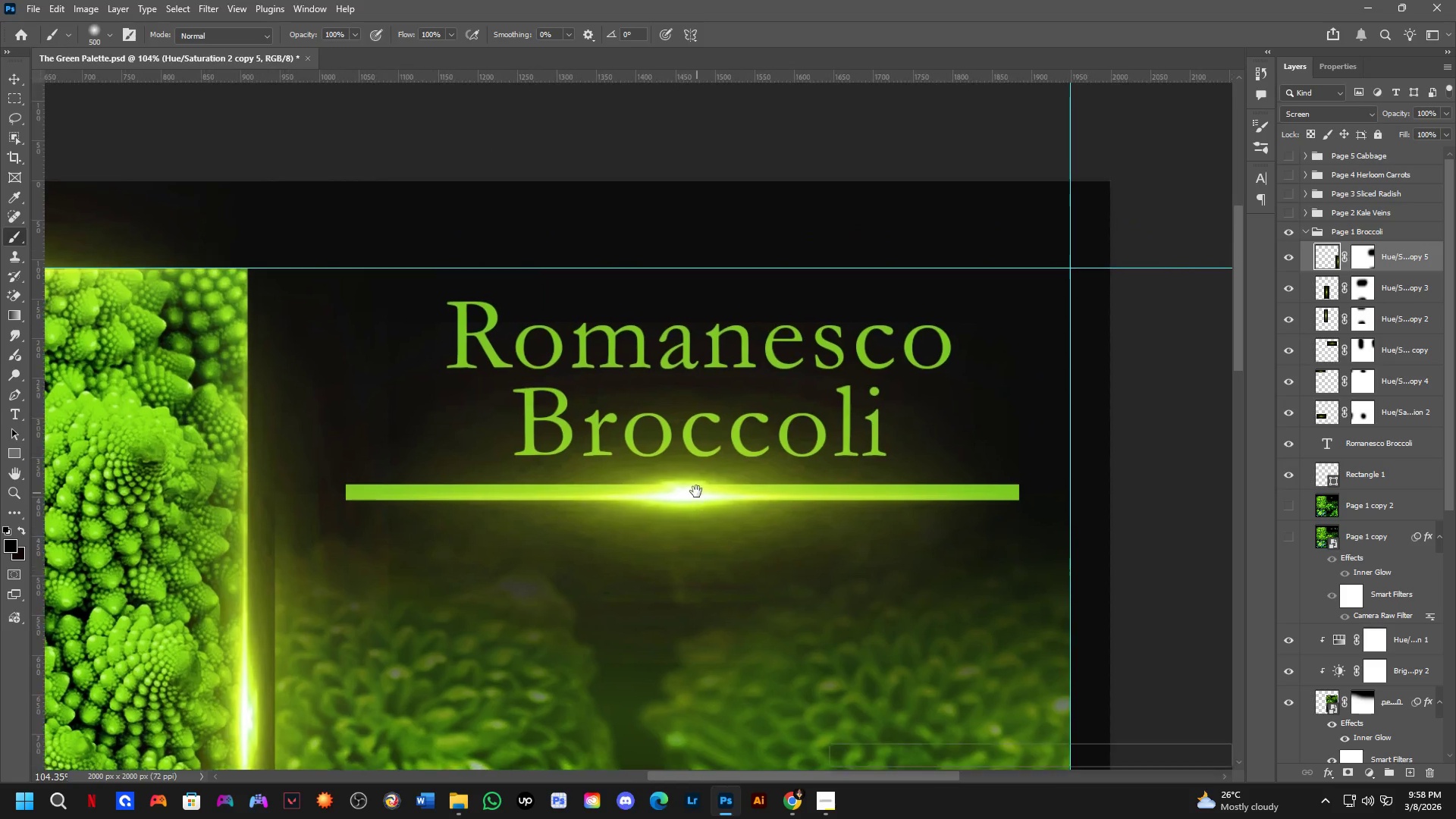 
key(Control+ControlLeft)
 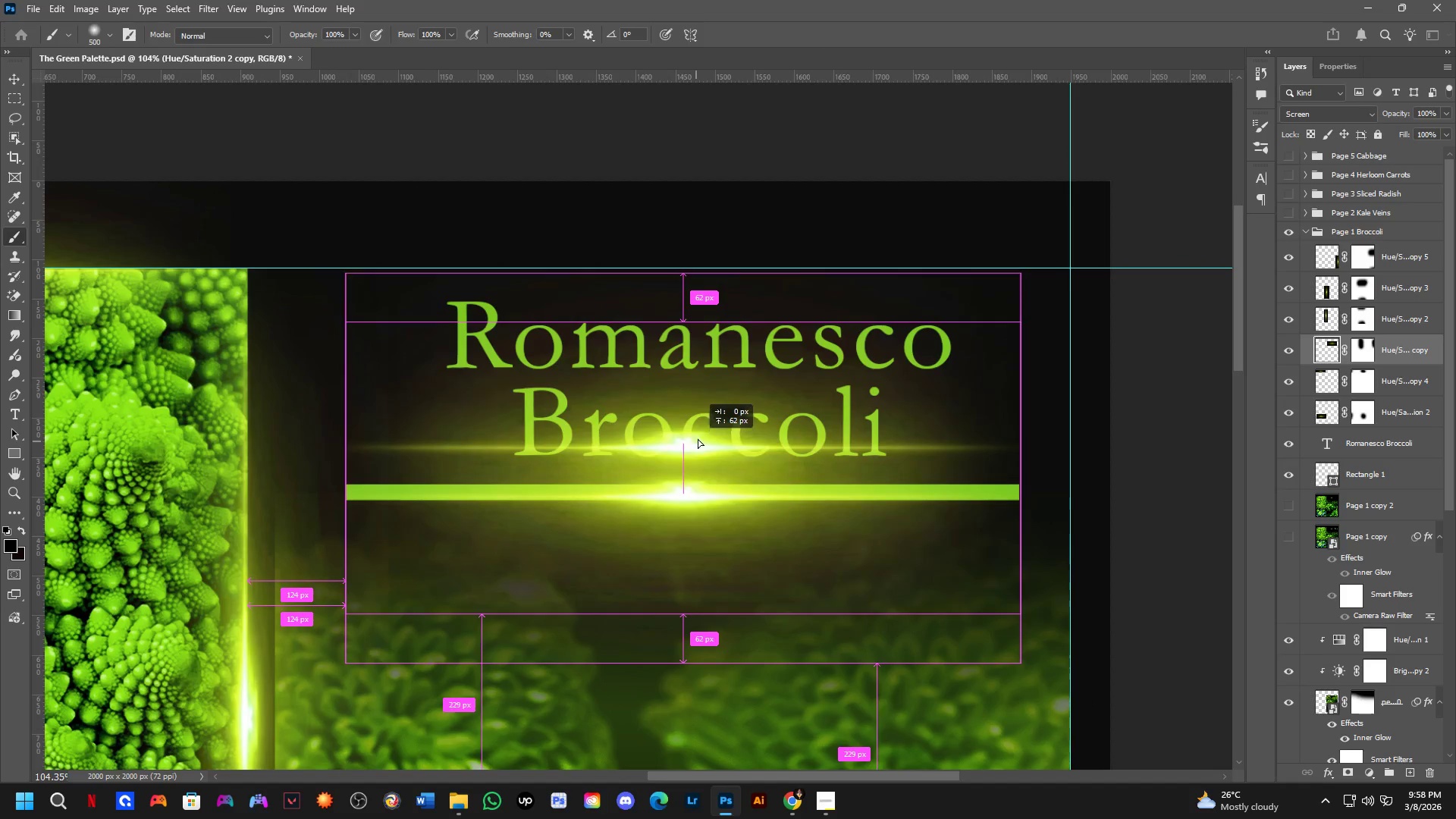 
key(Alt+Control+AltLeft)
 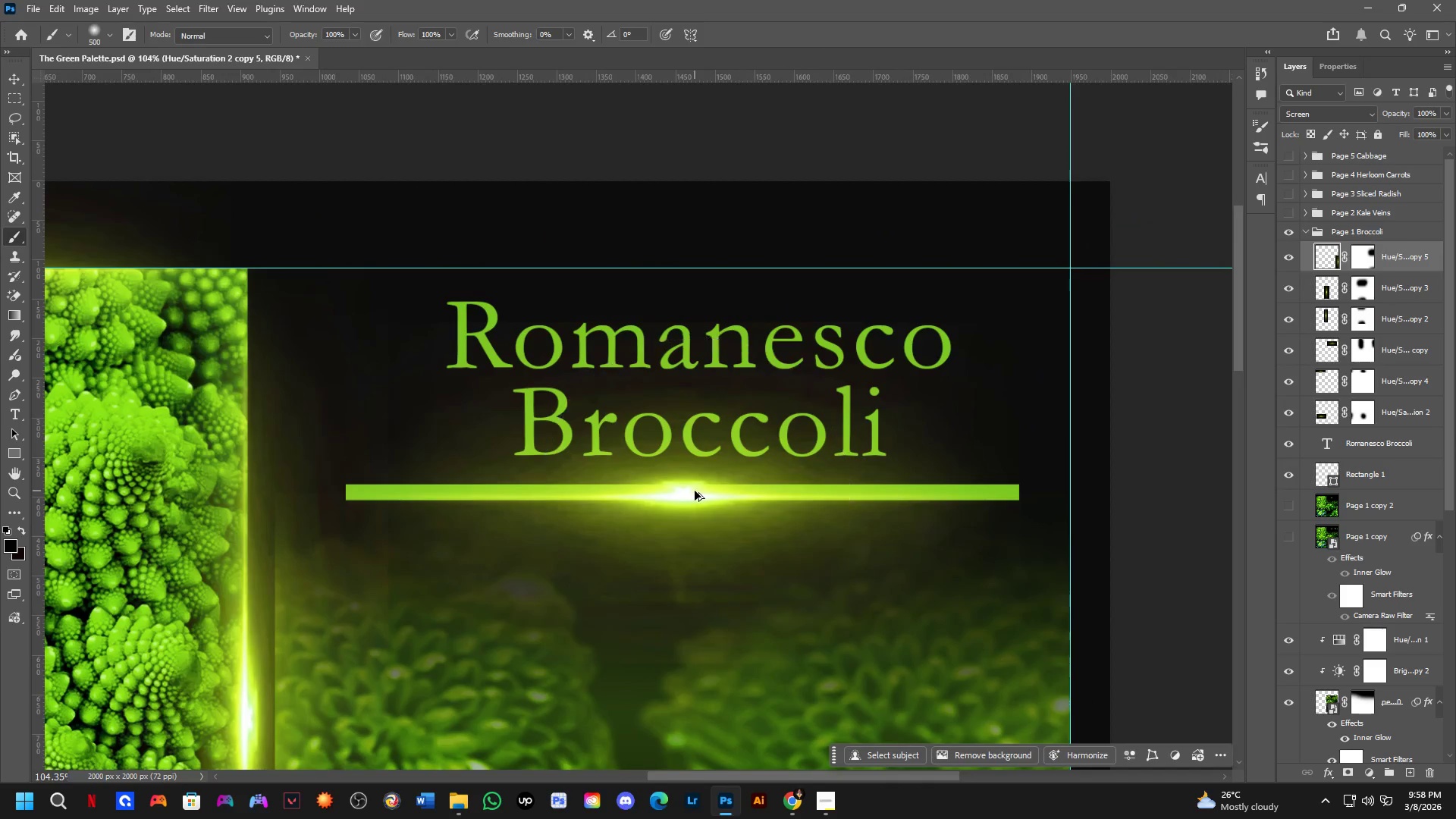 
left_click_drag(start_coordinate=[695, 491], to_coordinate=[709, 266])
 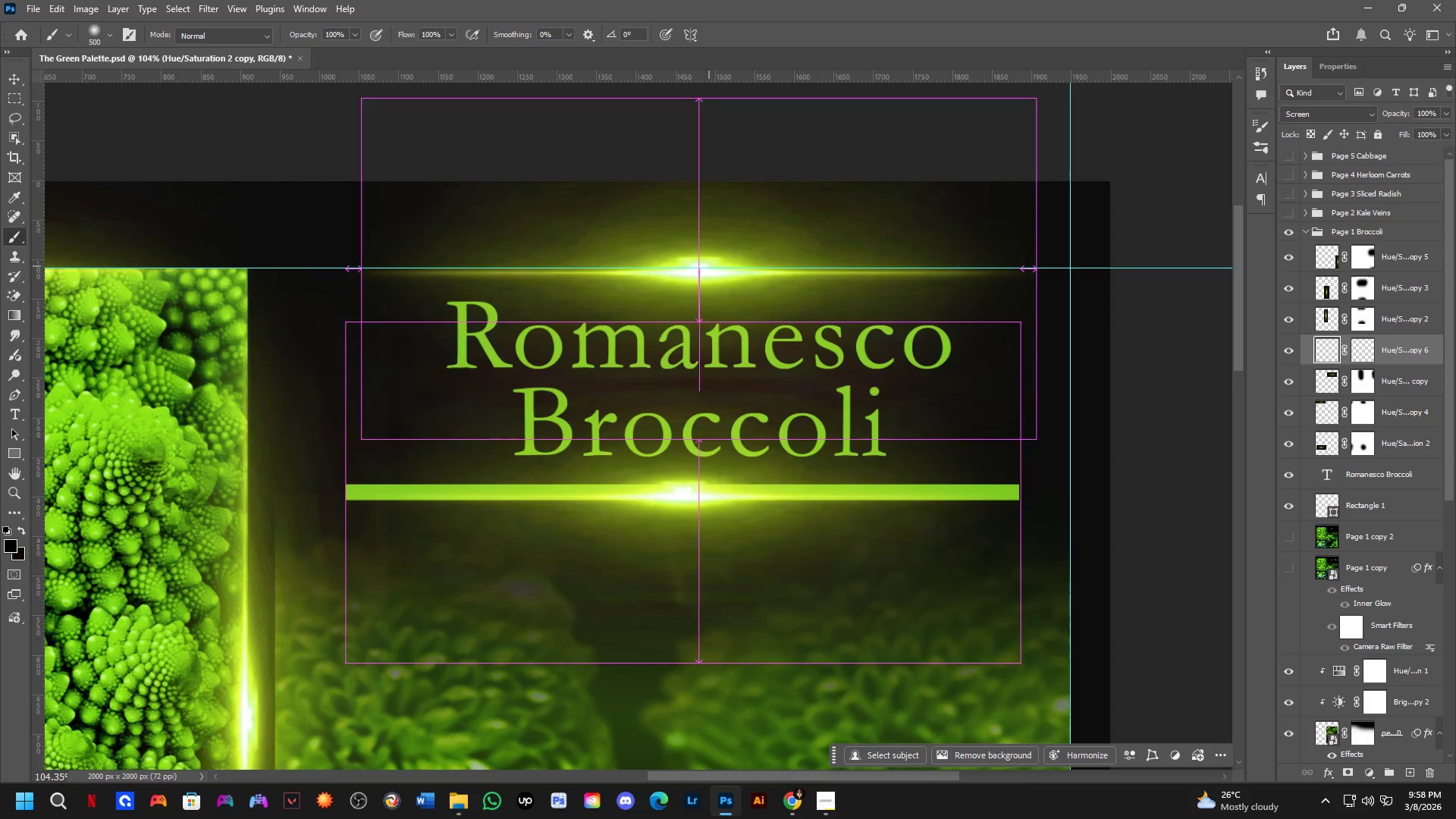 
key(Shift+ShiftLeft)
 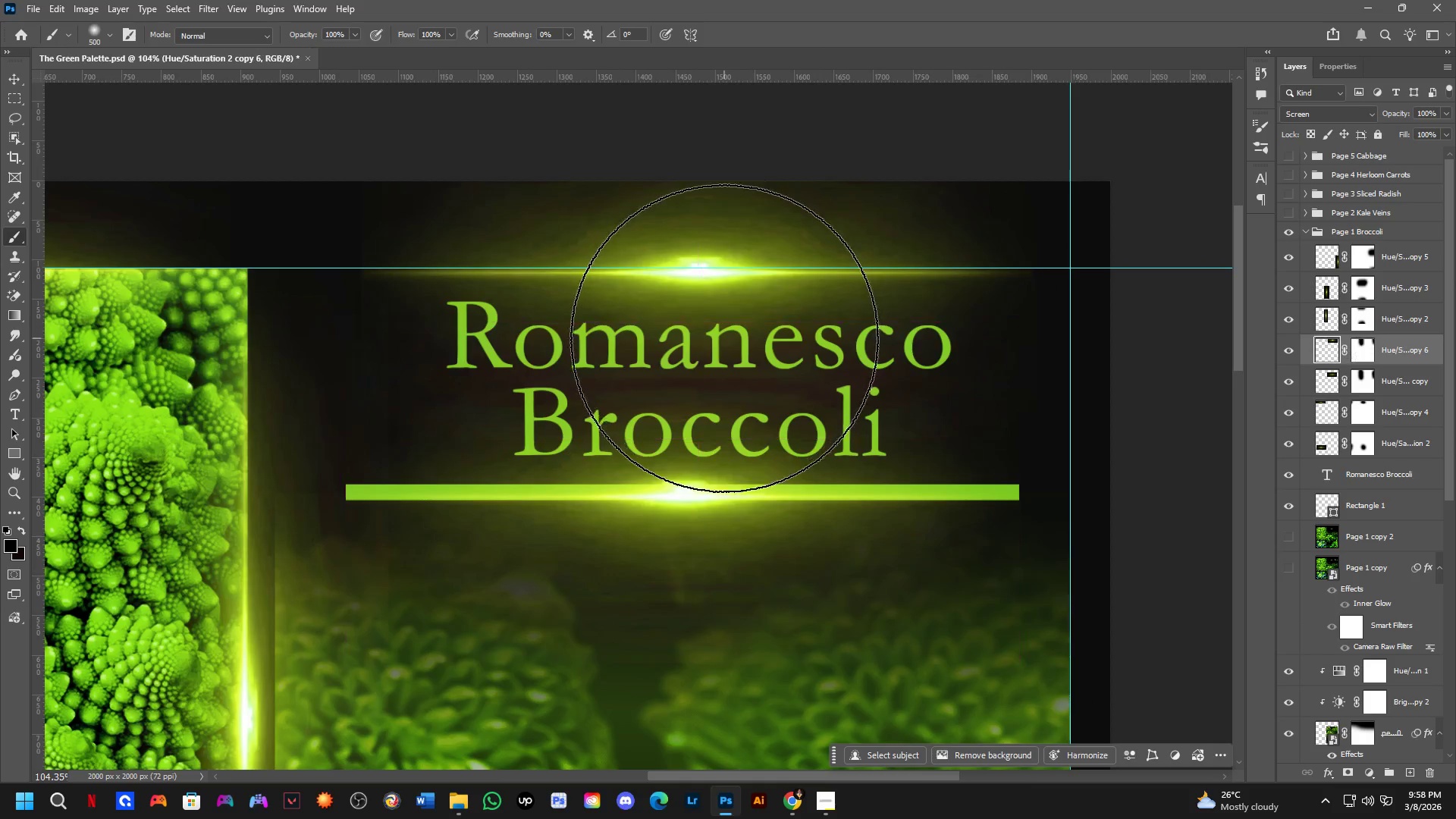 
scroll: coordinate [799, 541], scroll_direction: down, amount: 5.0
 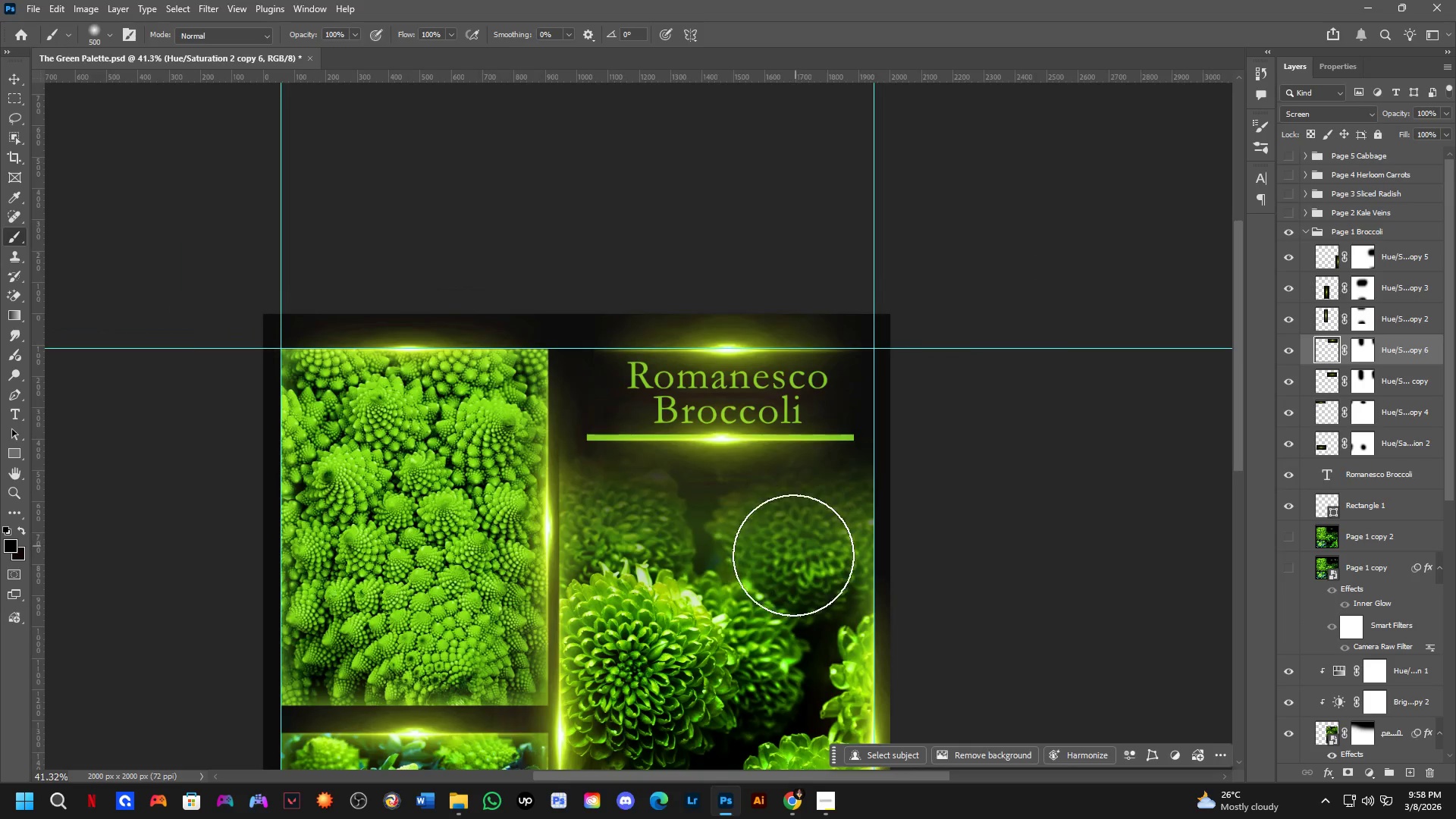 
hold_key(key=Space, duration=0.56)
 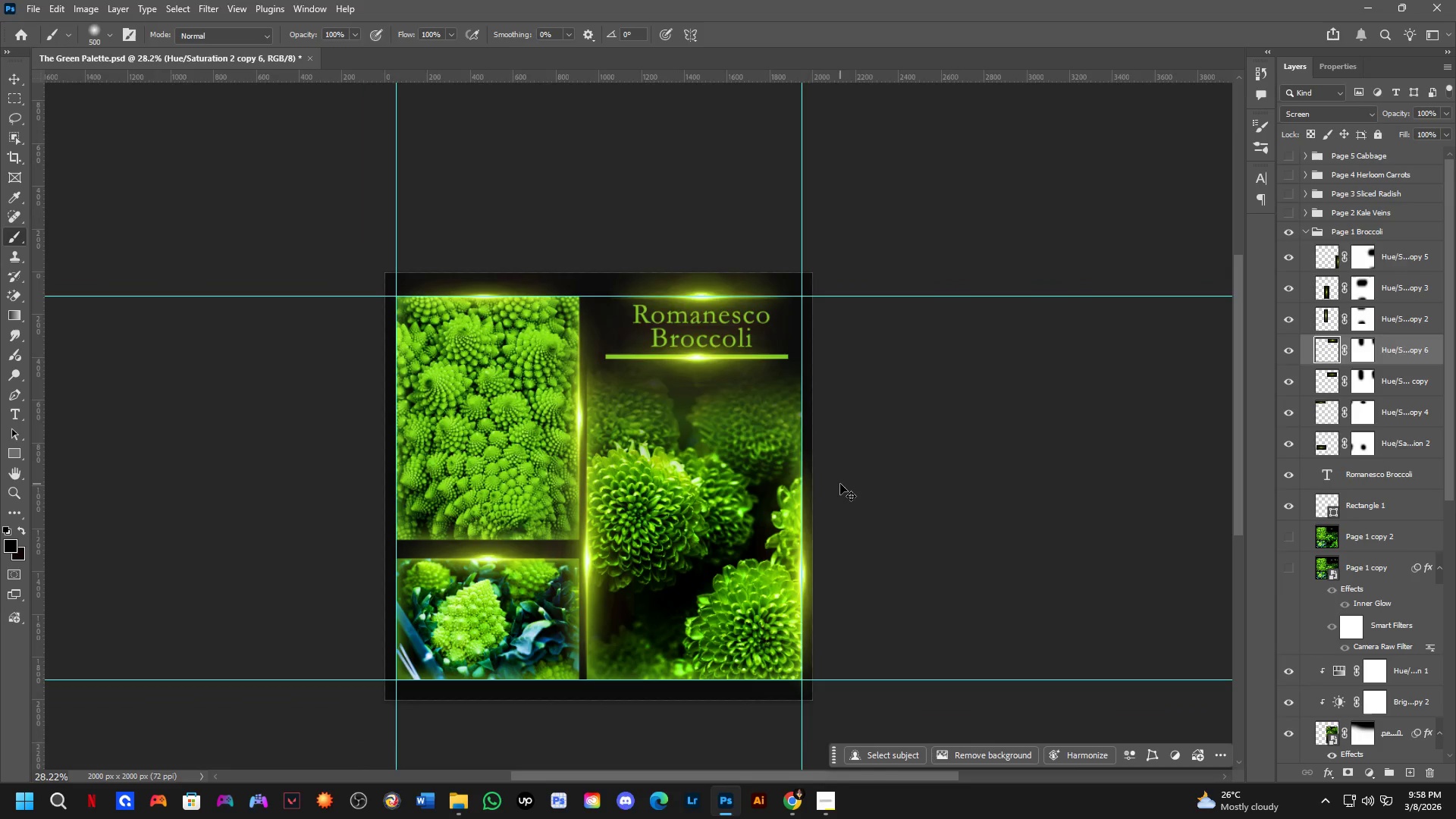 
left_click_drag(start_coordinate=[790, 571], to_coordinate=[745, 452])
 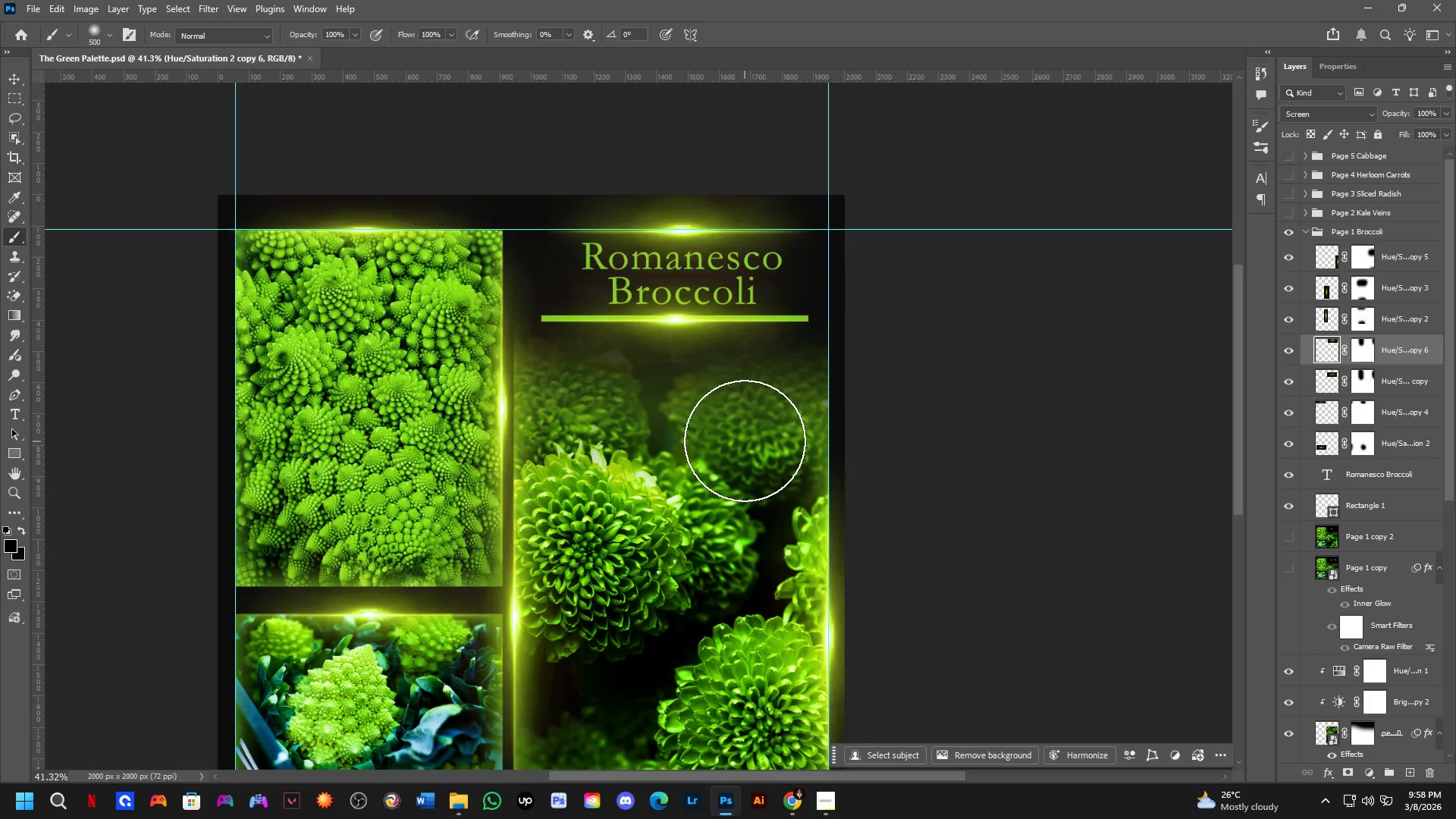 
scroll: coordinate [745, 438], scroll_direction: down, amount: 4.0
 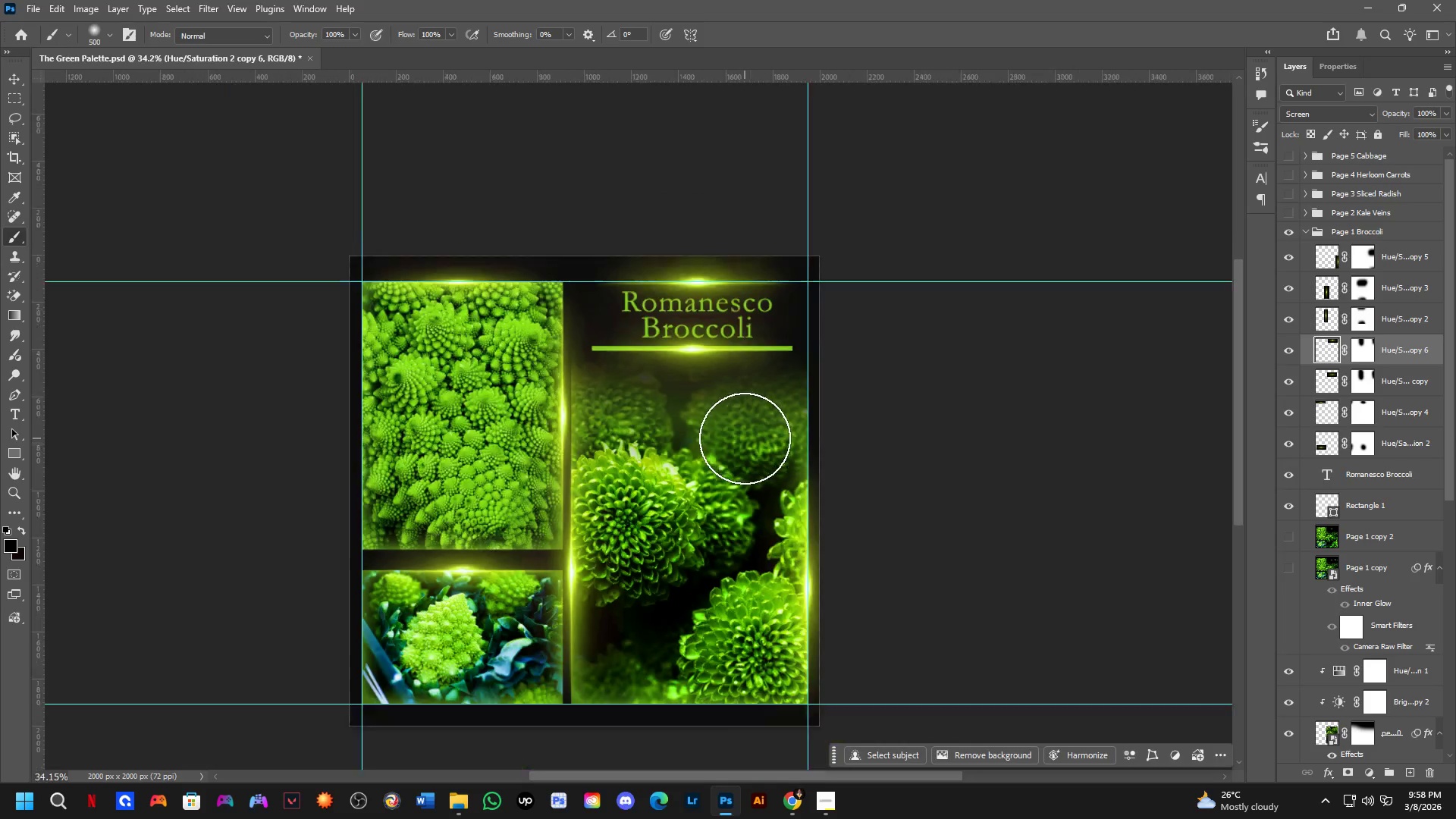 
key(Control+Z)
 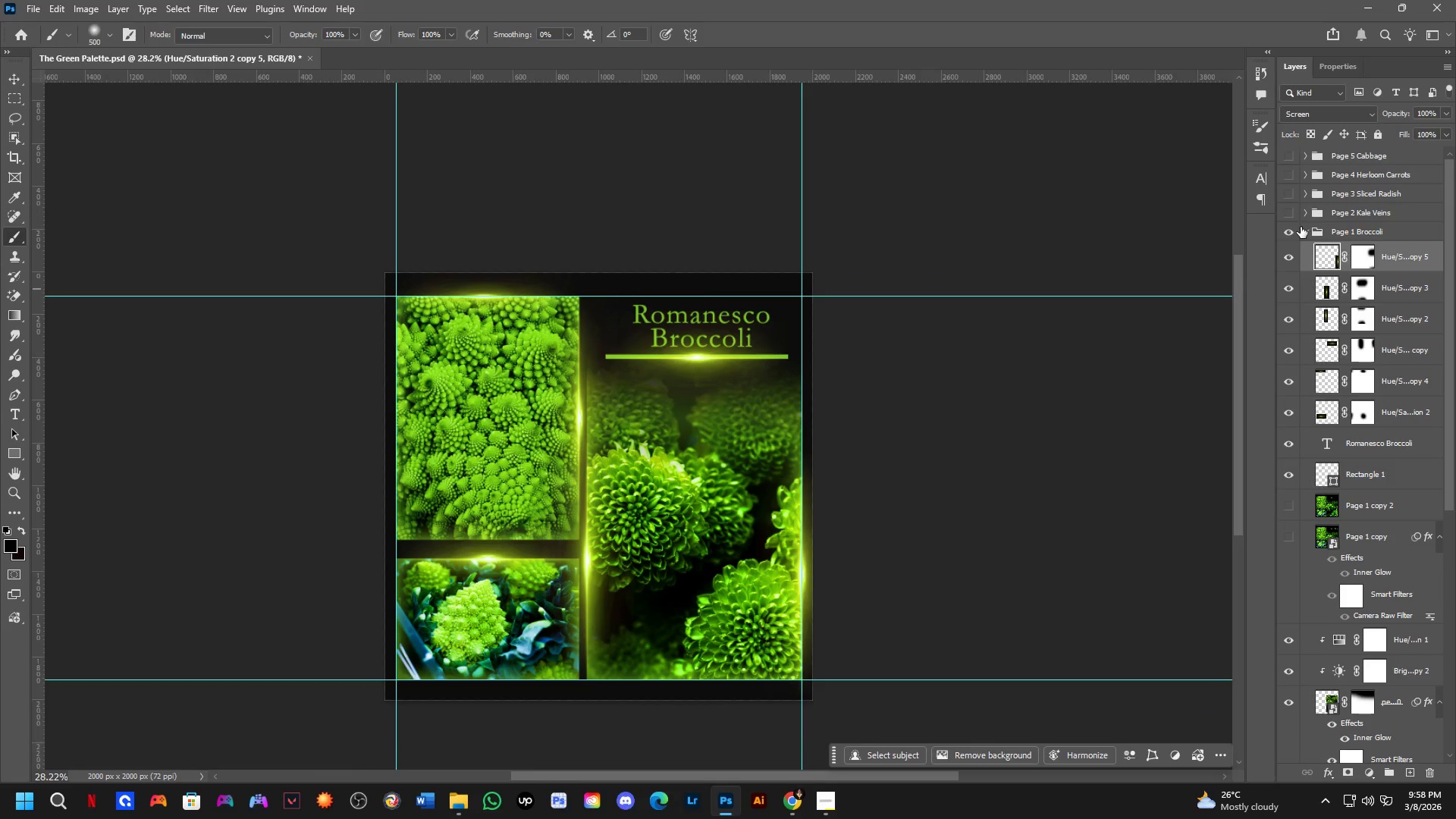 
left_click([1306, 230])
 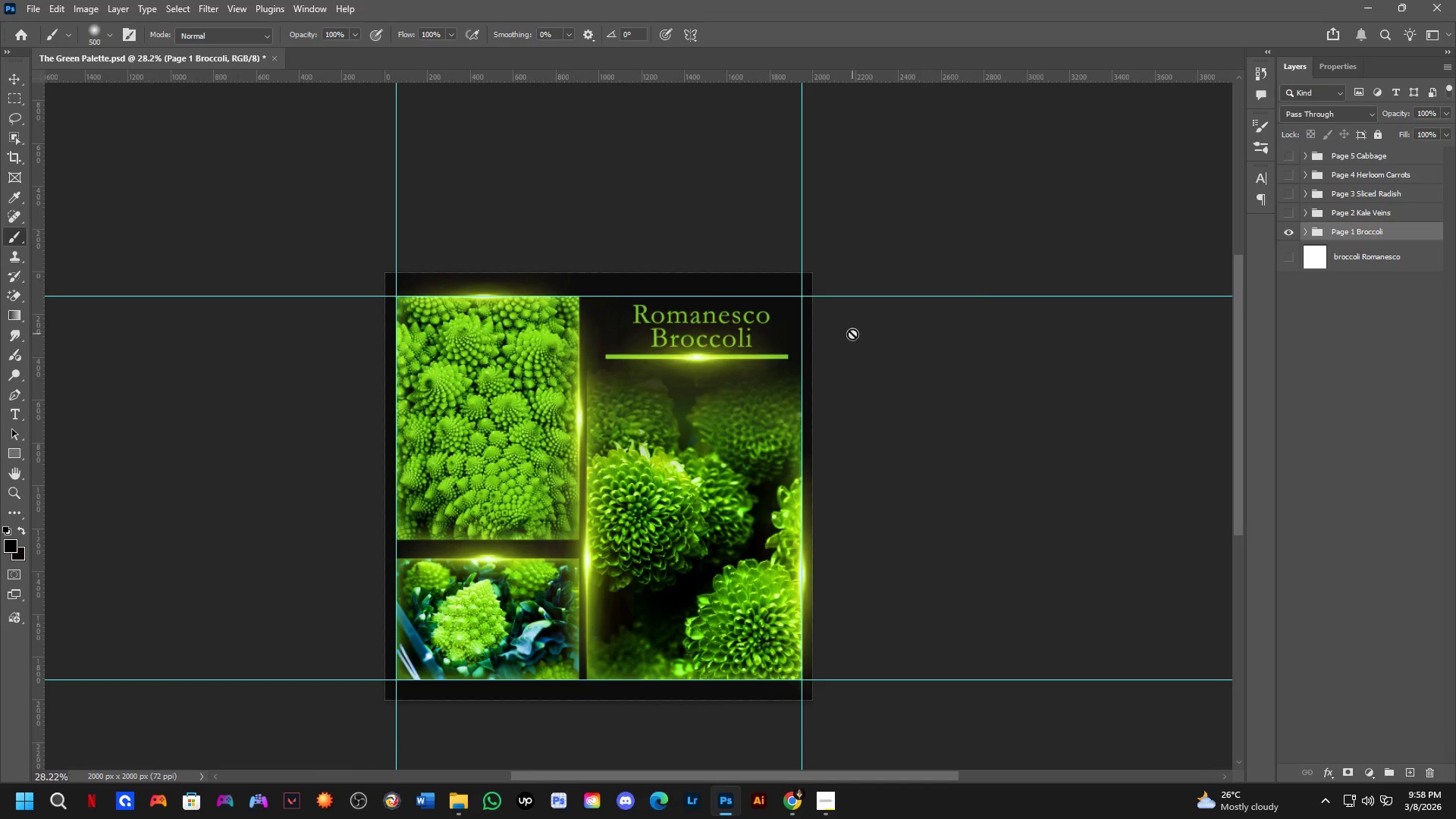 
hold_key(key=Space, duration=0.5)
 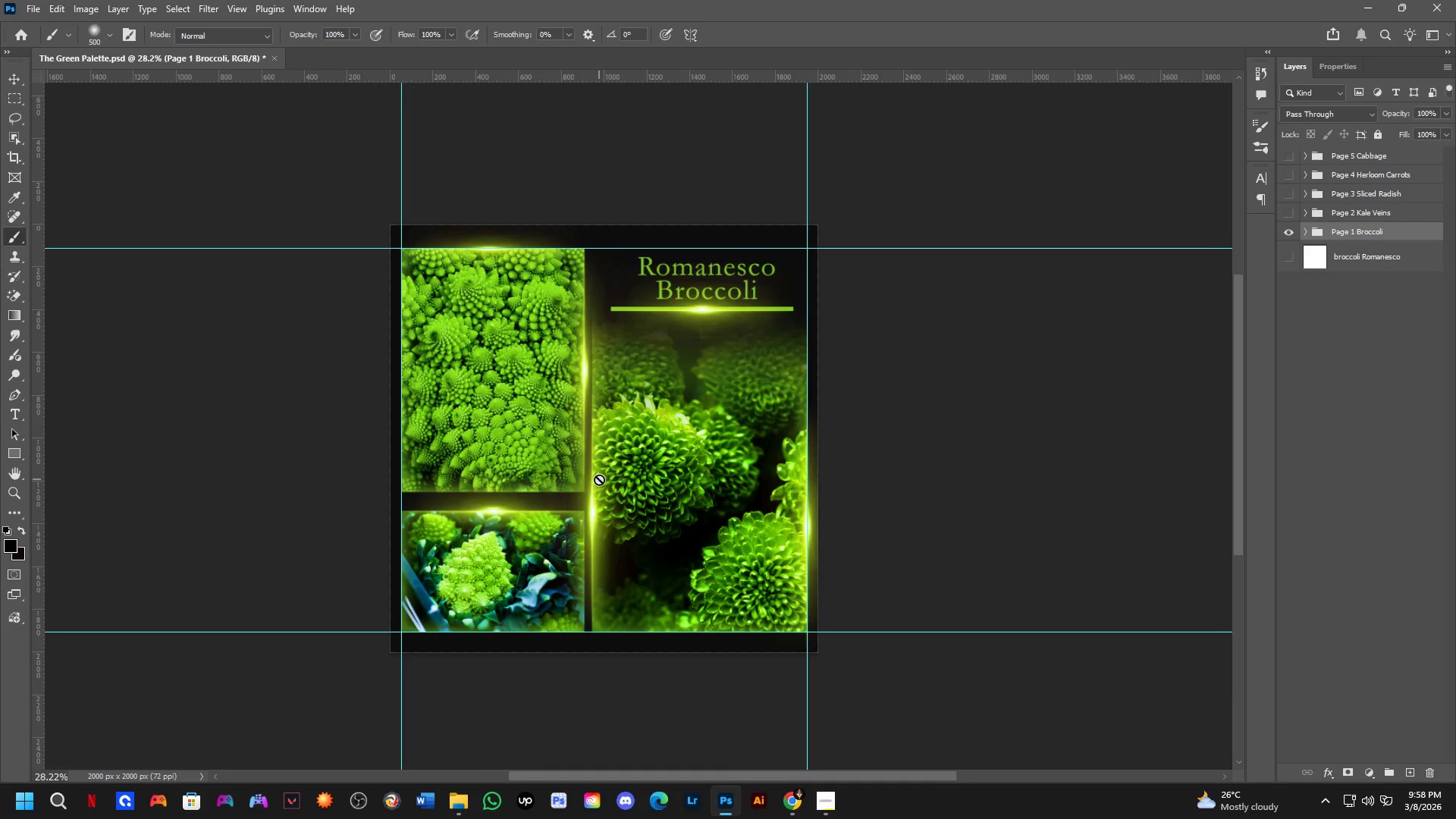 
left_click_drag(start_coordinate=[593, 521], to_coordinate=[598, 473])
 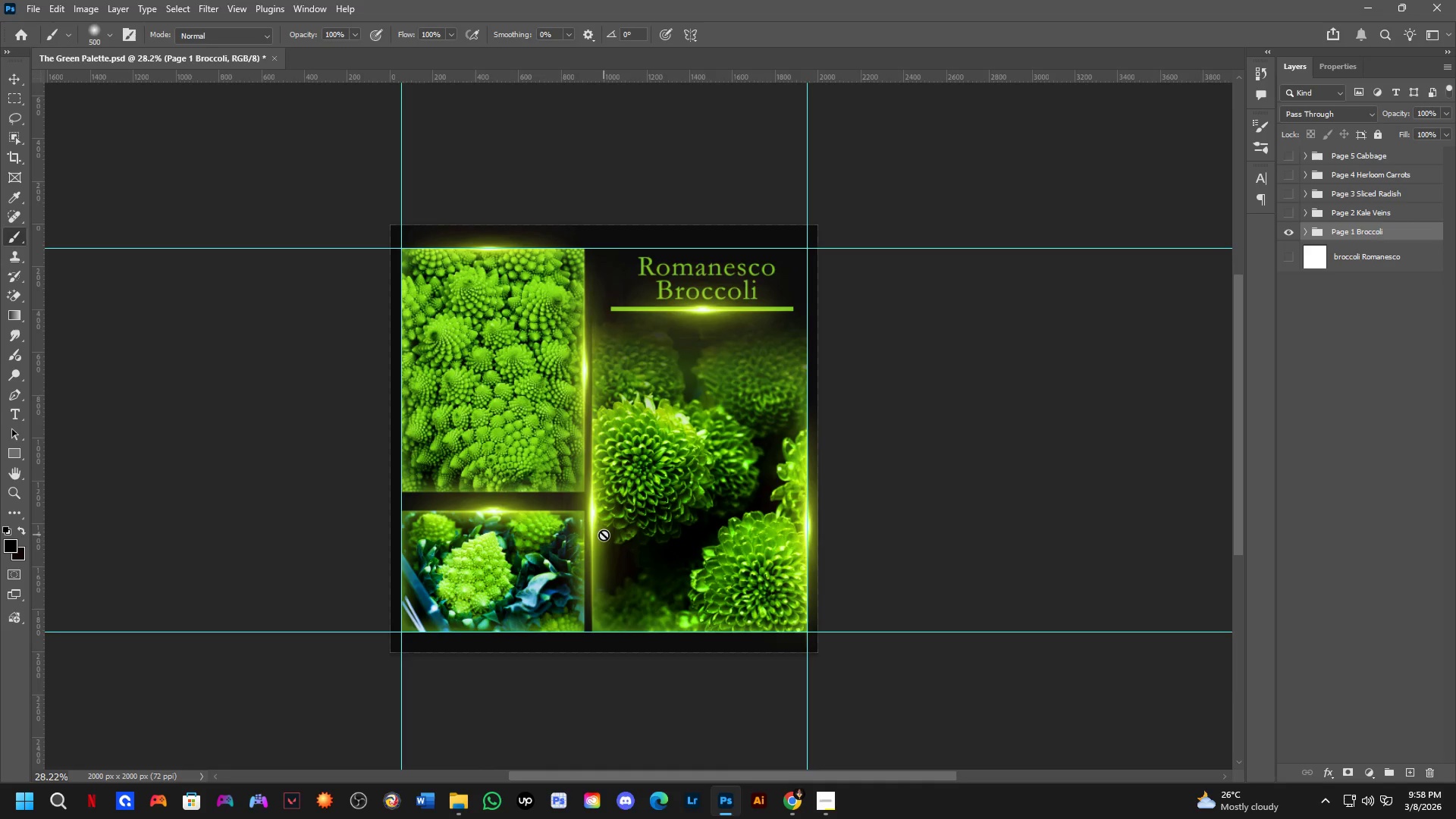 
wait(5.7)
 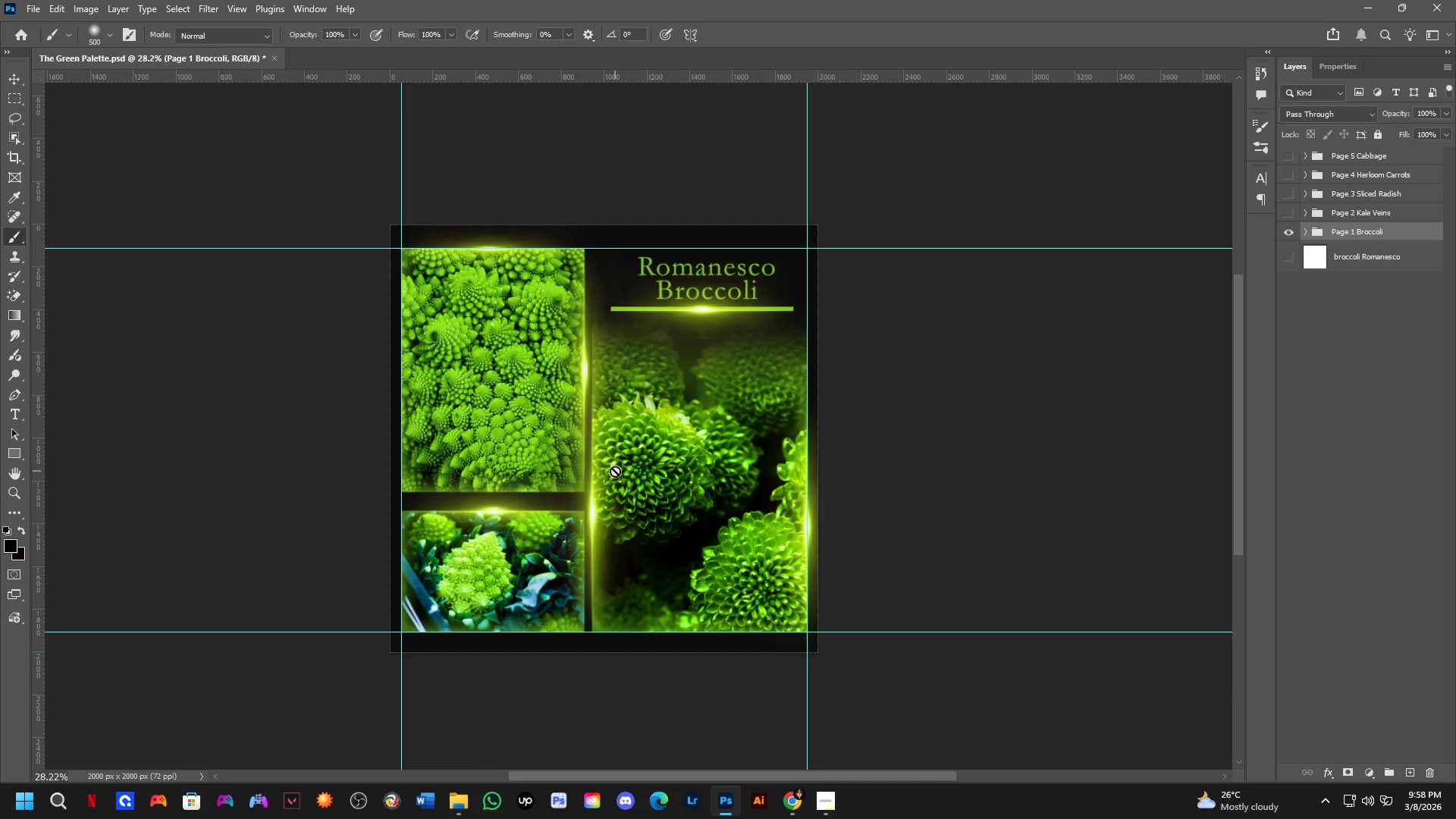 
scroll: coordinate [638, 350], scroll_direction: up, amount: 4.0
 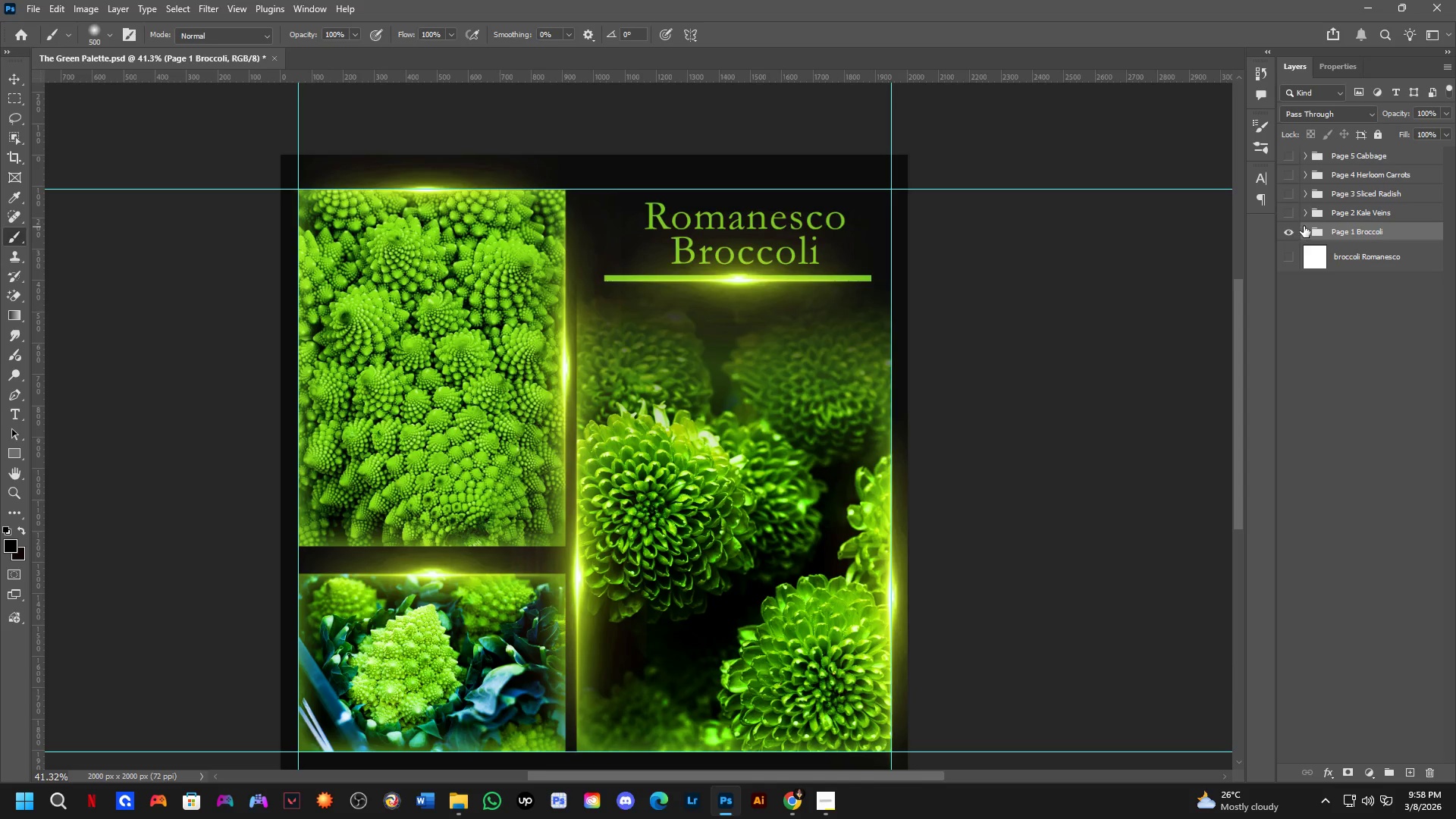 
left_click([1304, 226])
 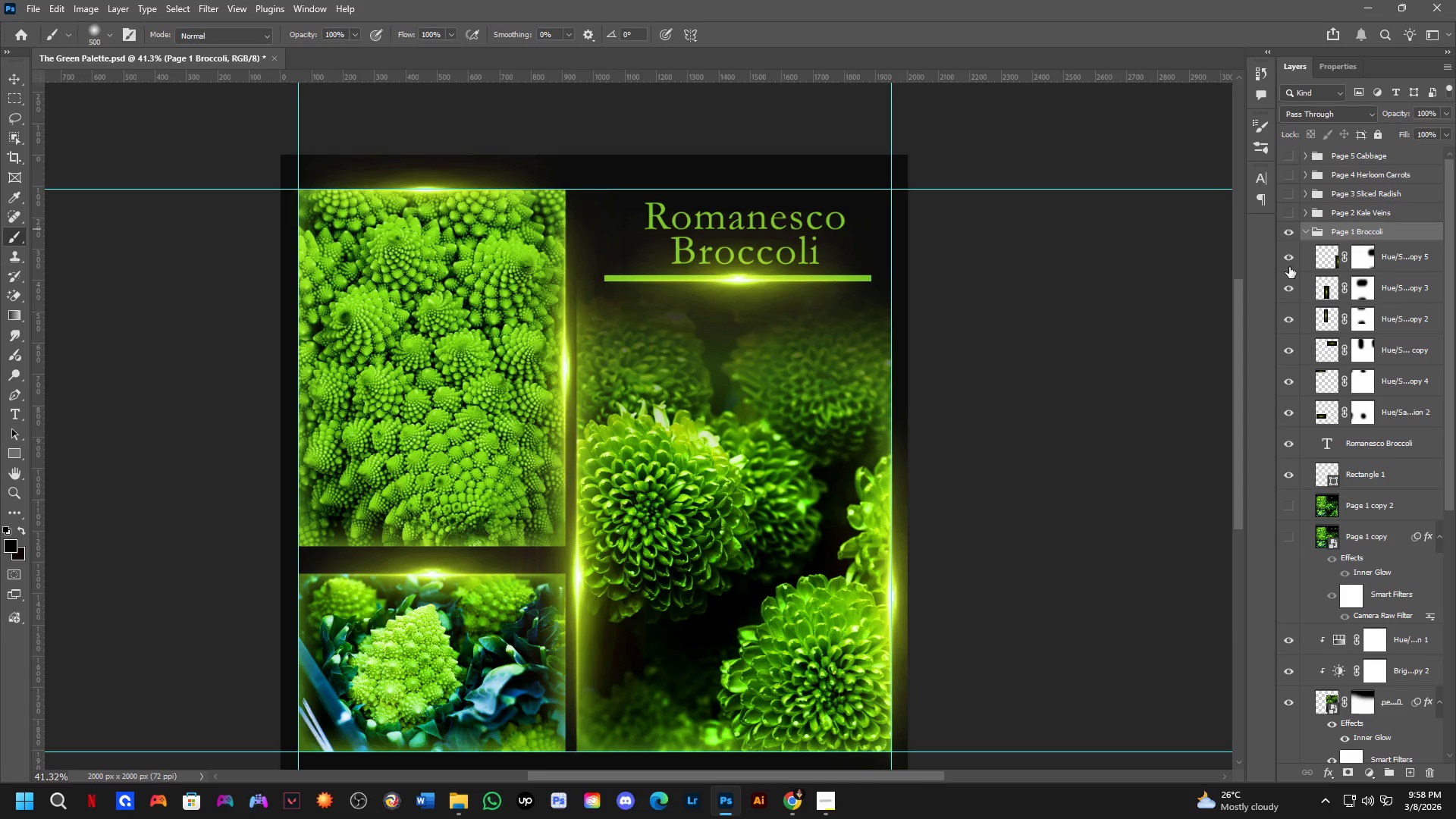 
double_click([1280, 267])
 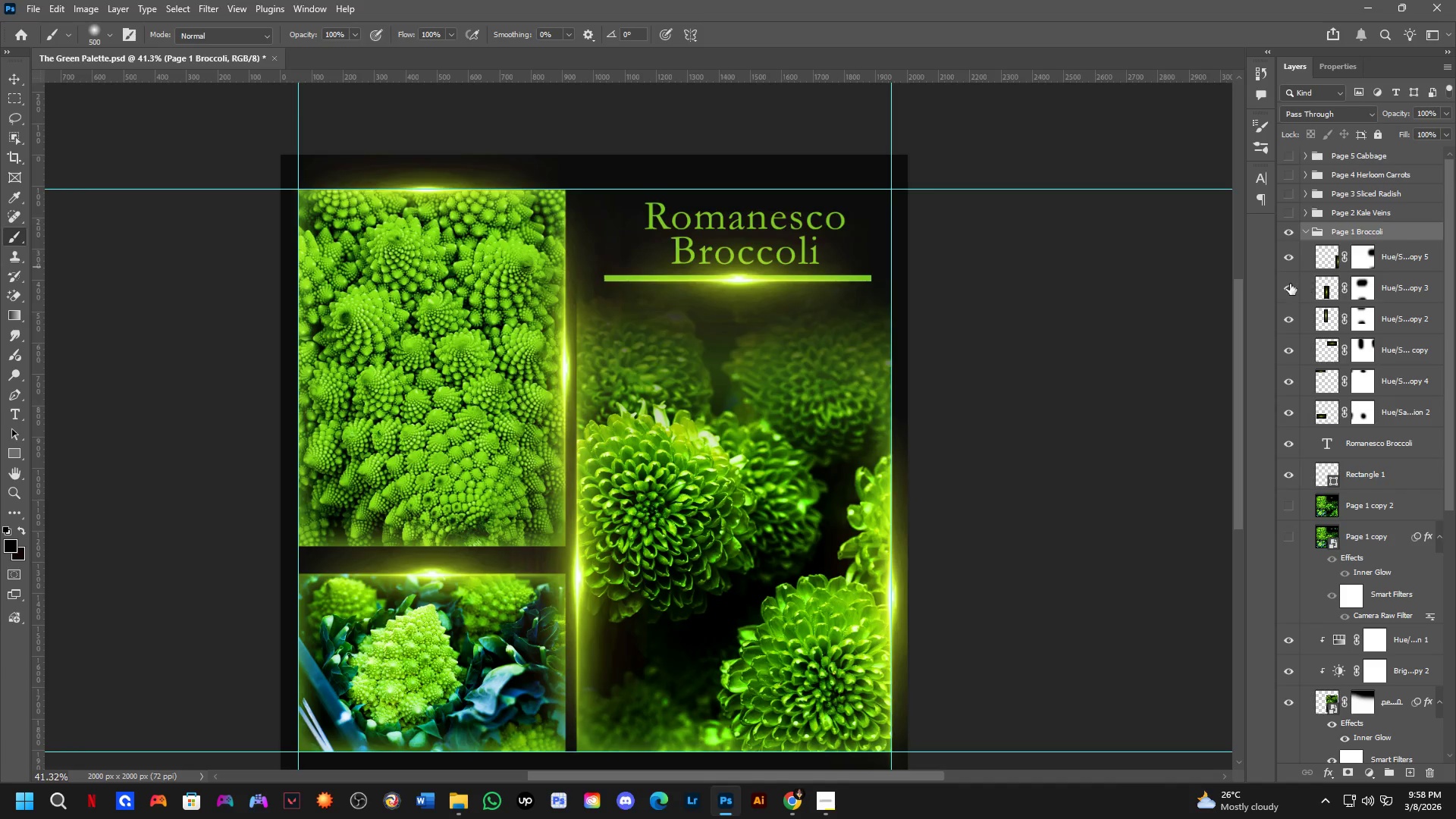 
double_click([1288, 284])
 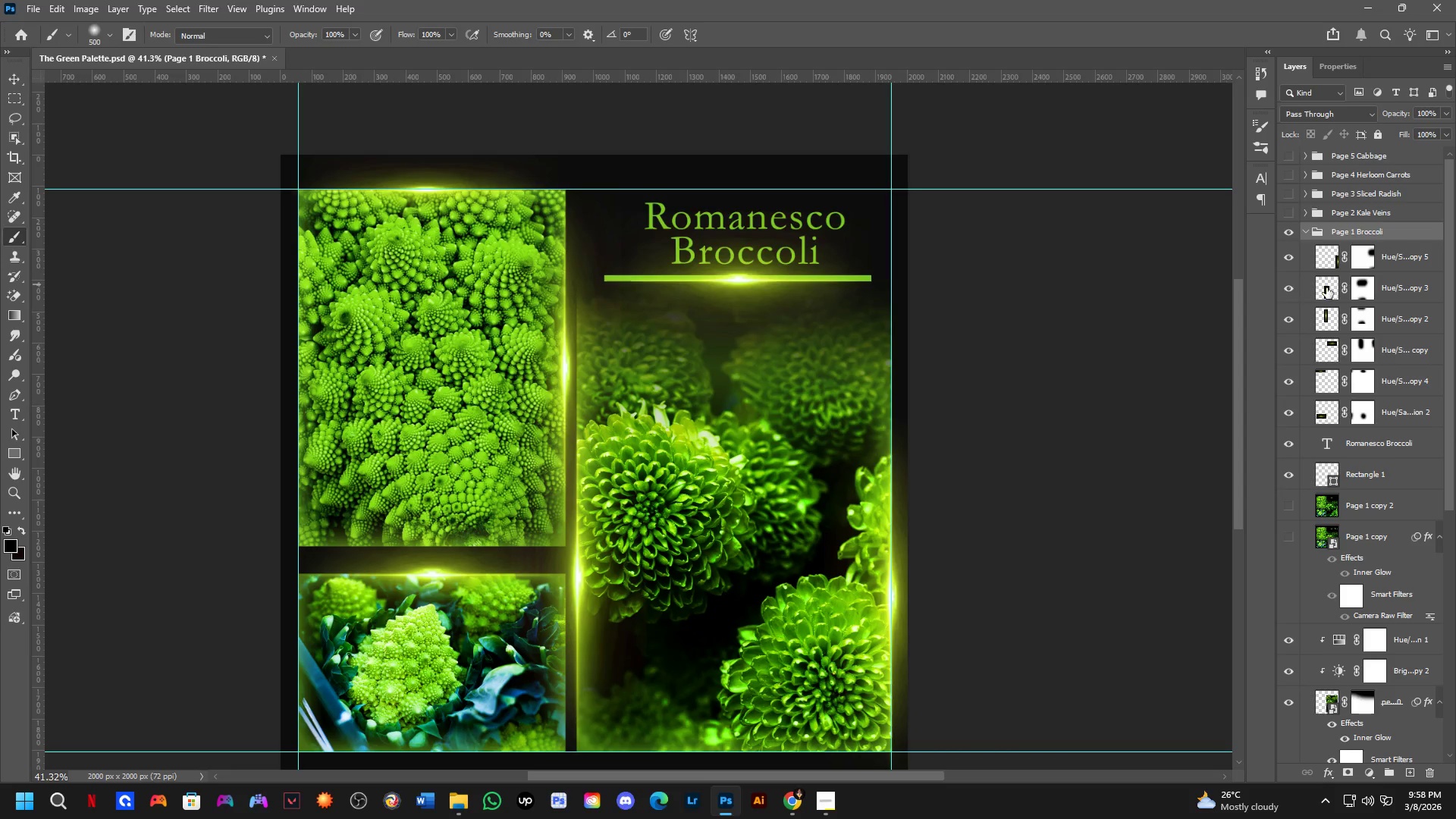 
key(Control+ControlLeft)
 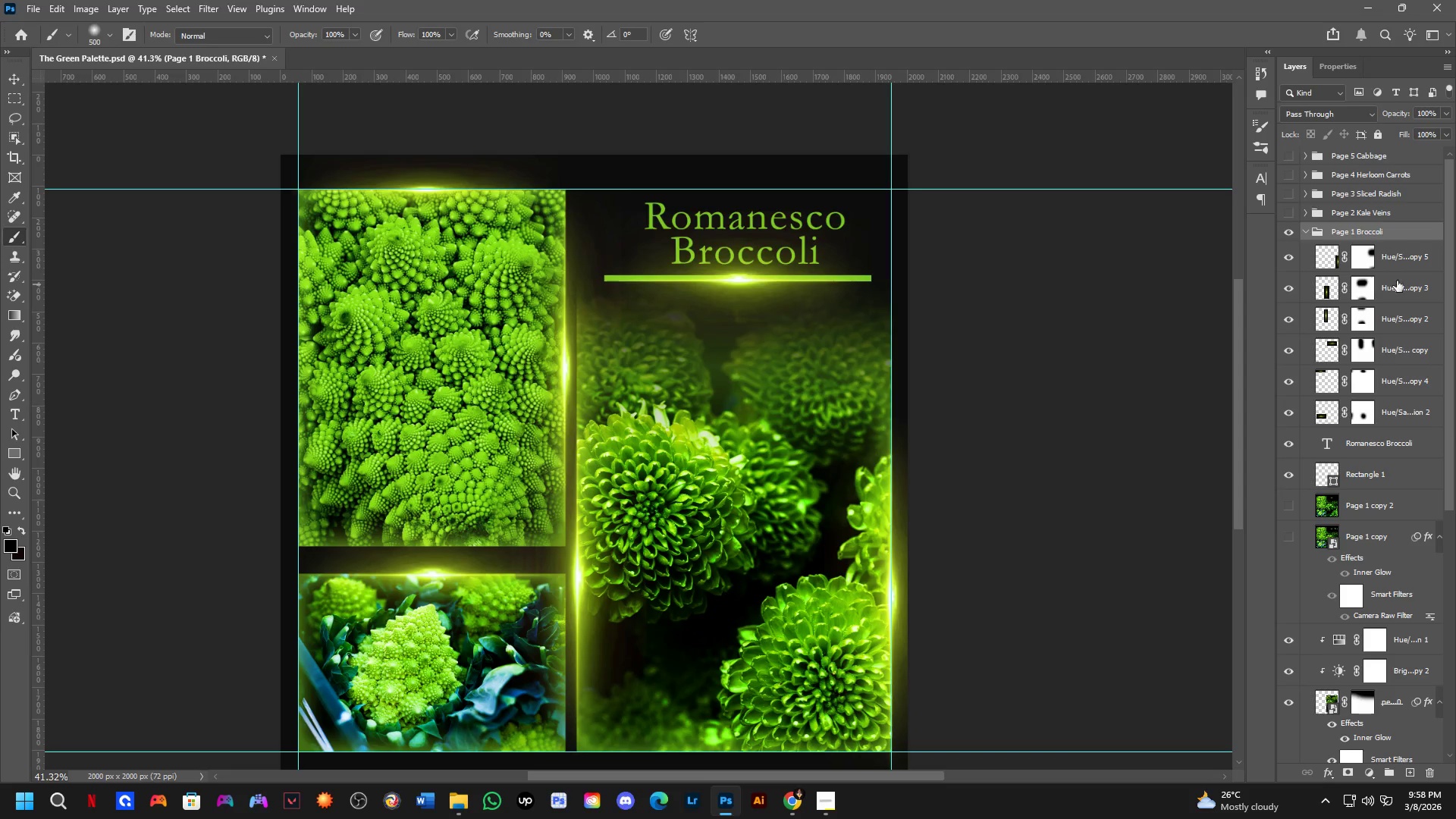 
key(Alt+Control+AltLeft)
 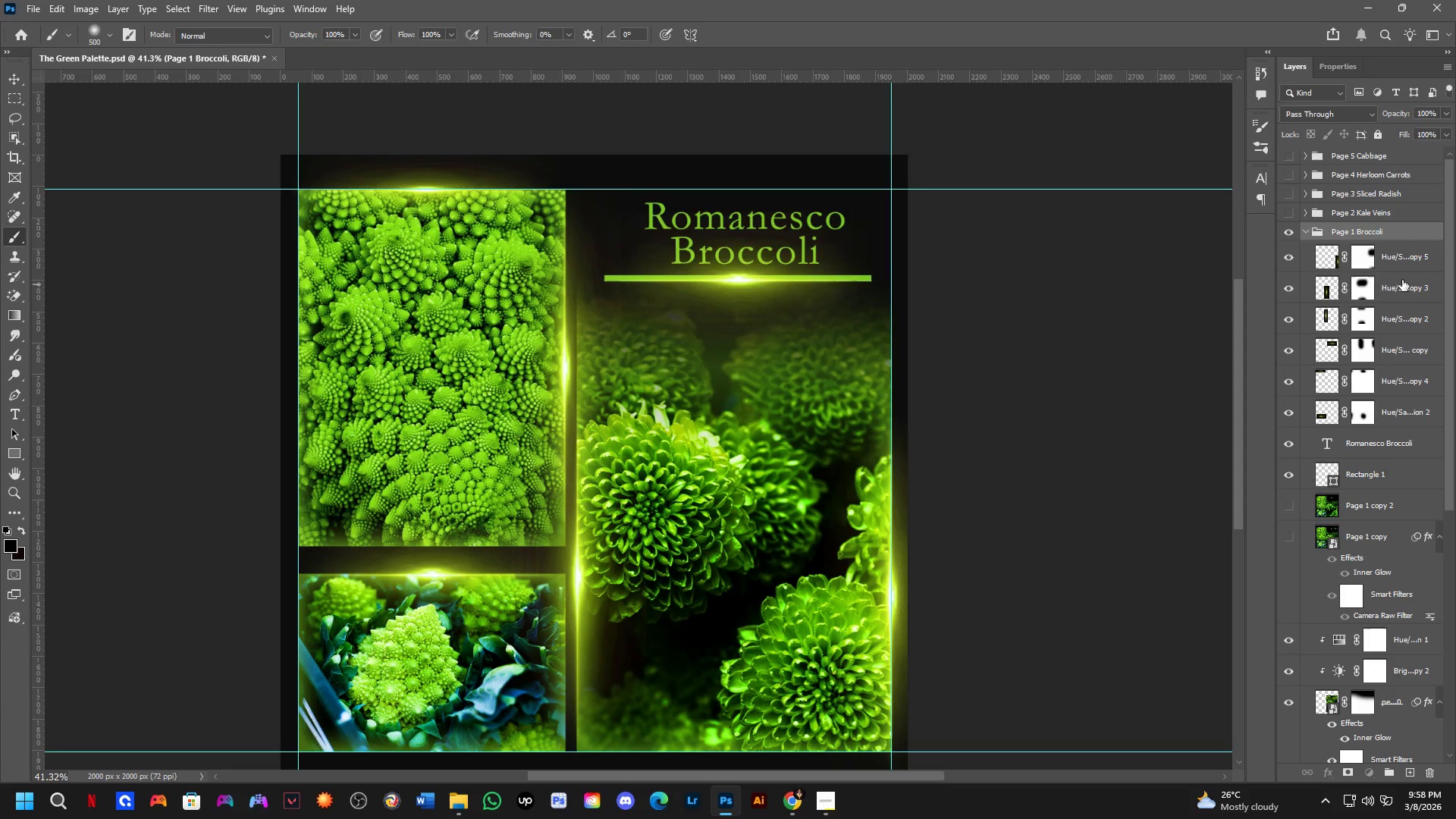 
left_click_drag(start_coordinate=[1401, 281], to_coordinate=[1391, 206])
 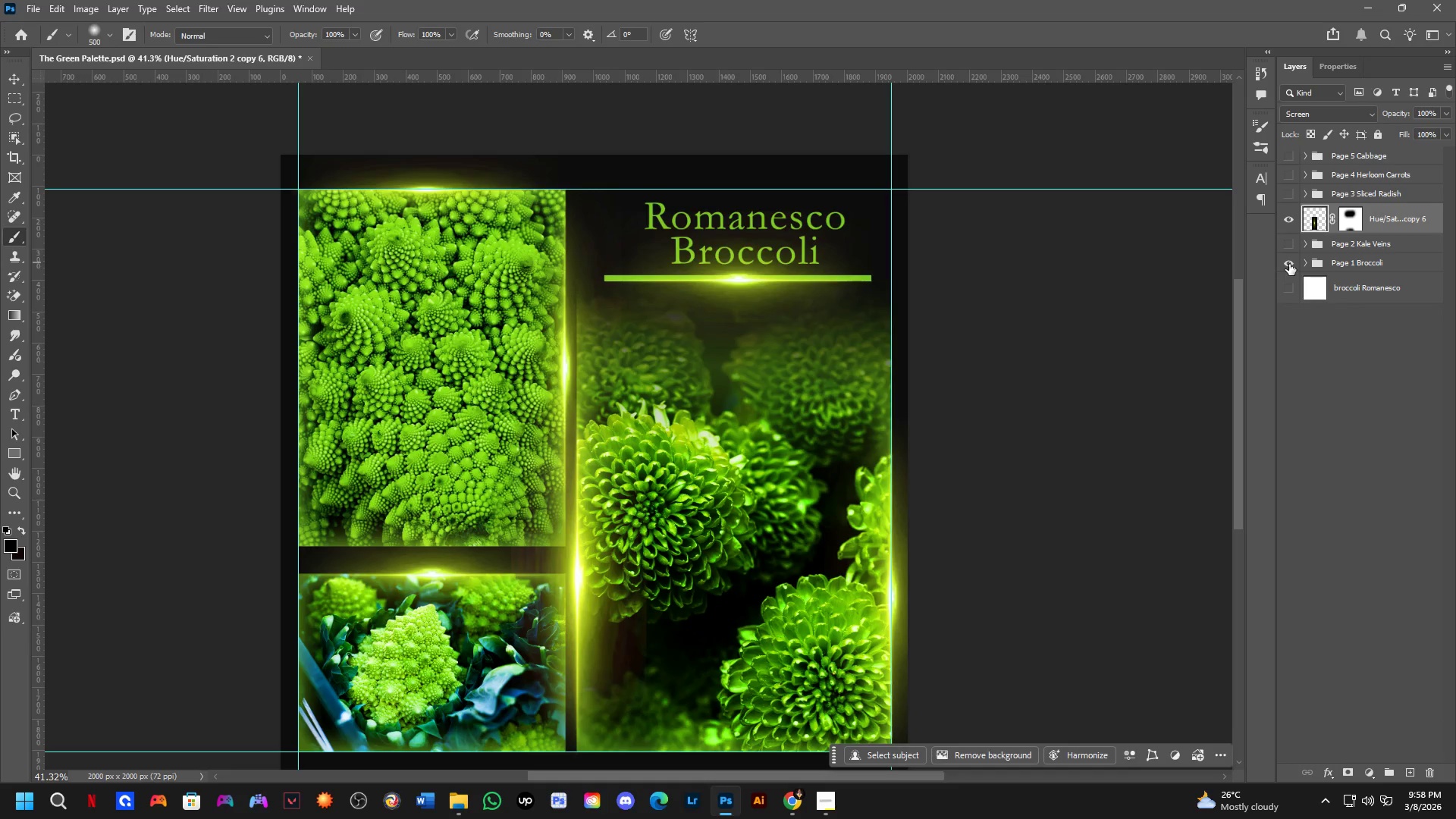 
double_click([1285, 247])
 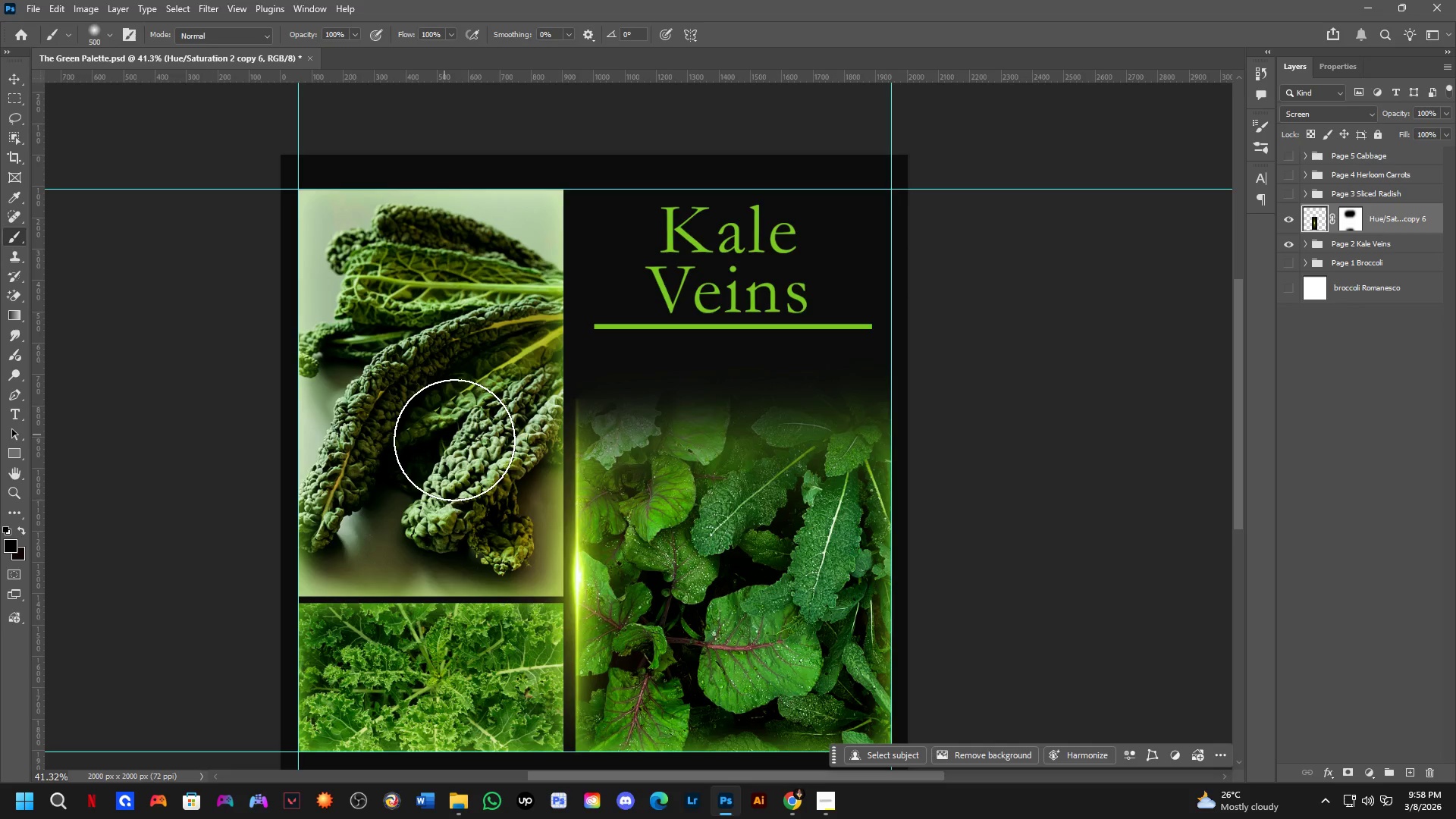 
hold_key(key=Space, duration=0.45)
 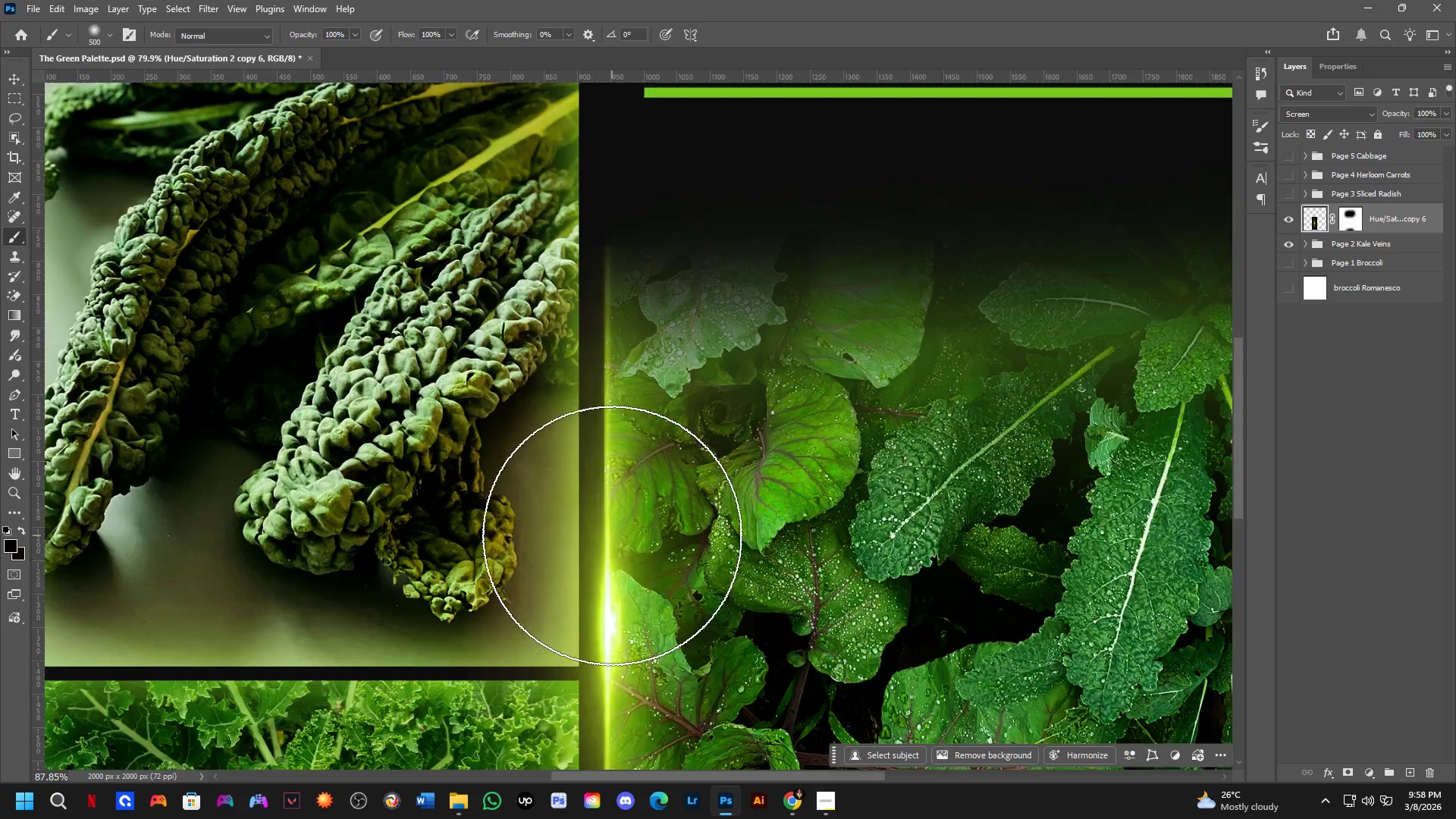 
left_click_drag(start_coordinate=[516, 461], to_coordinate=[541, 447])
 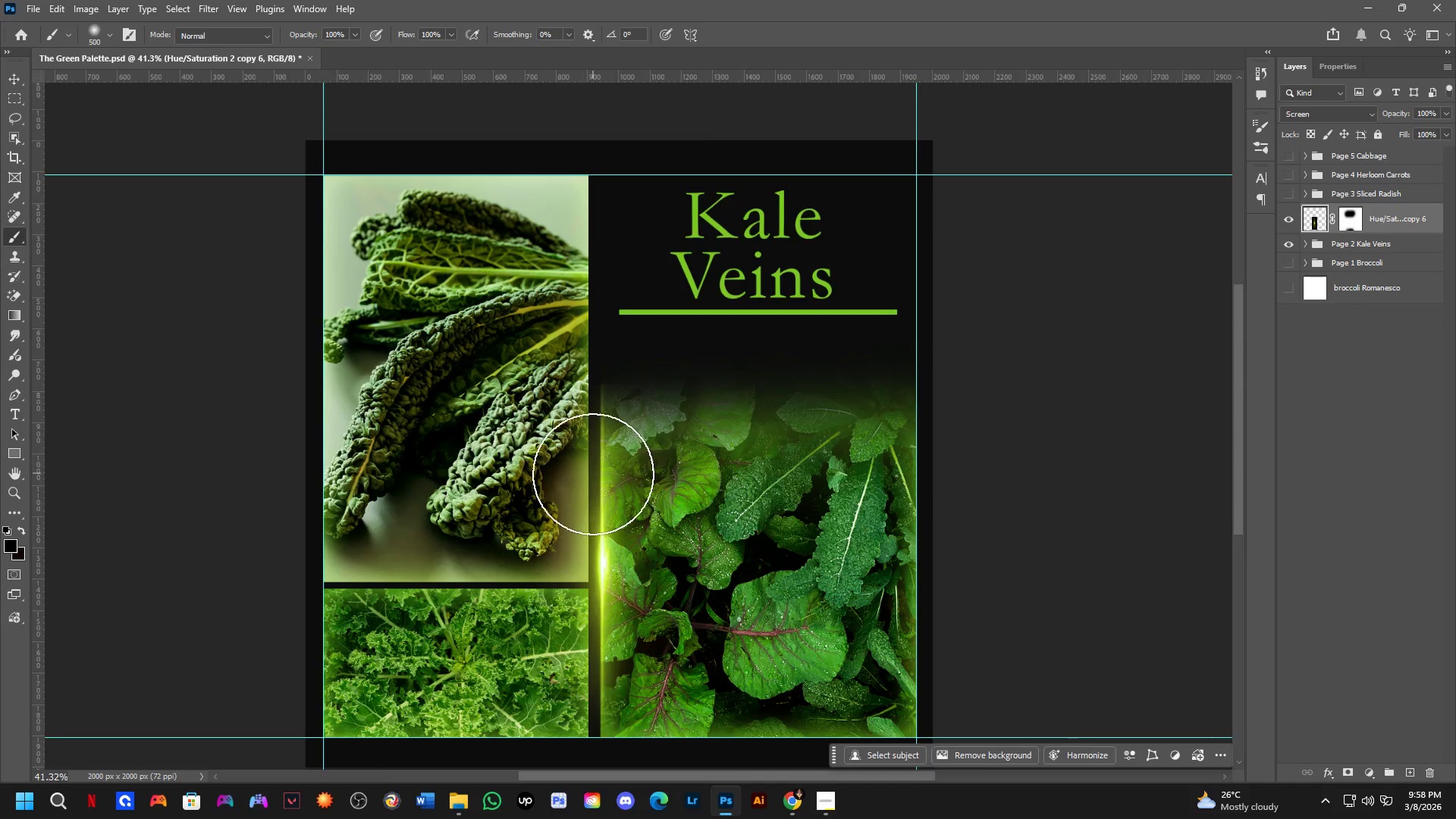 
scroll: coordinate [612, 535], scroll_direction: up, amount: 8.0
 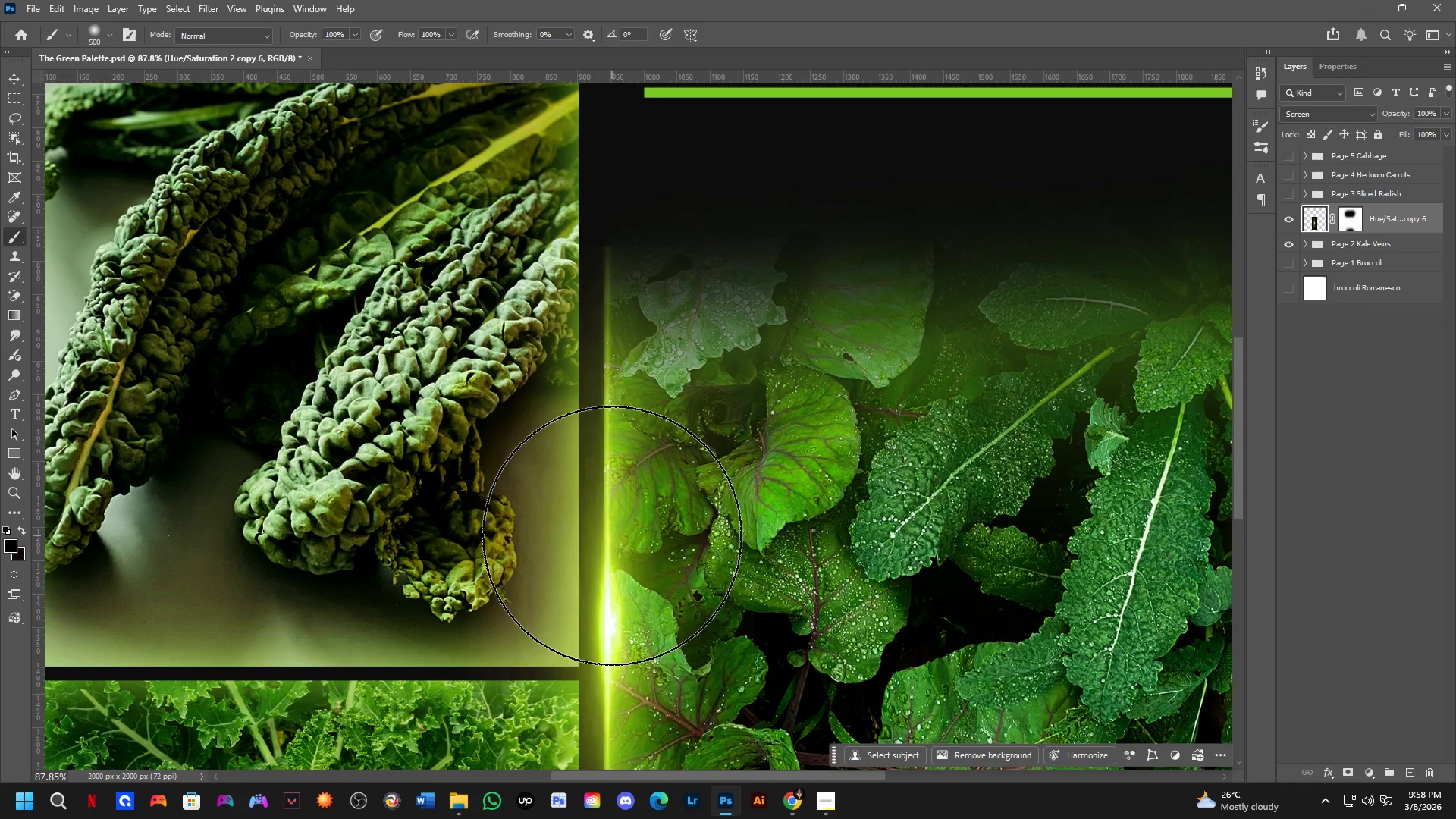 
hold_key(key=Space, duration=0.52)
 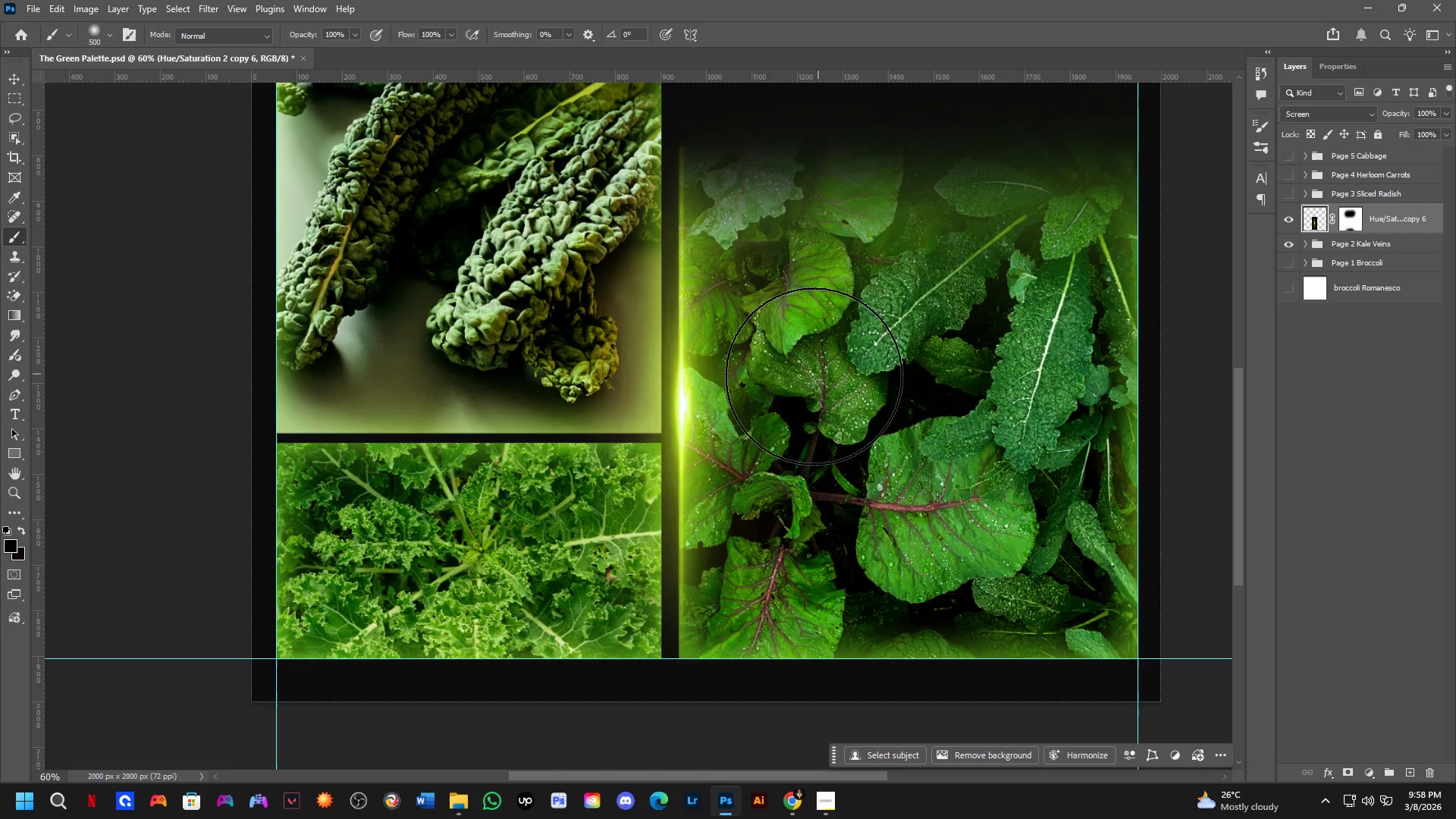 
left_click_drag(start_coordinate=[612, 537], to_coordinate=[635, 333])
 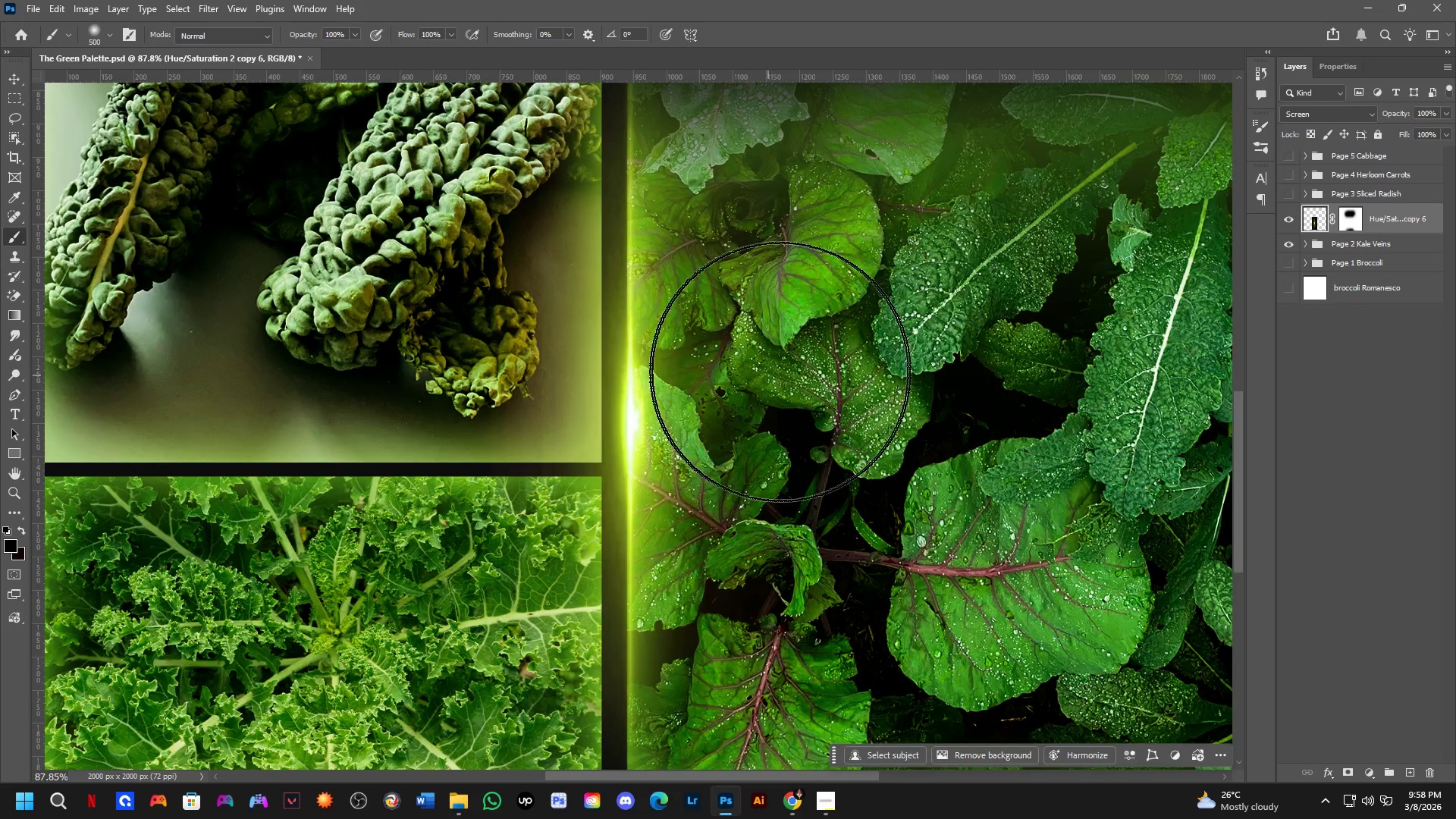 
scroll: coordinate [712, 430], scroll_direction: down, amount: 1.0
 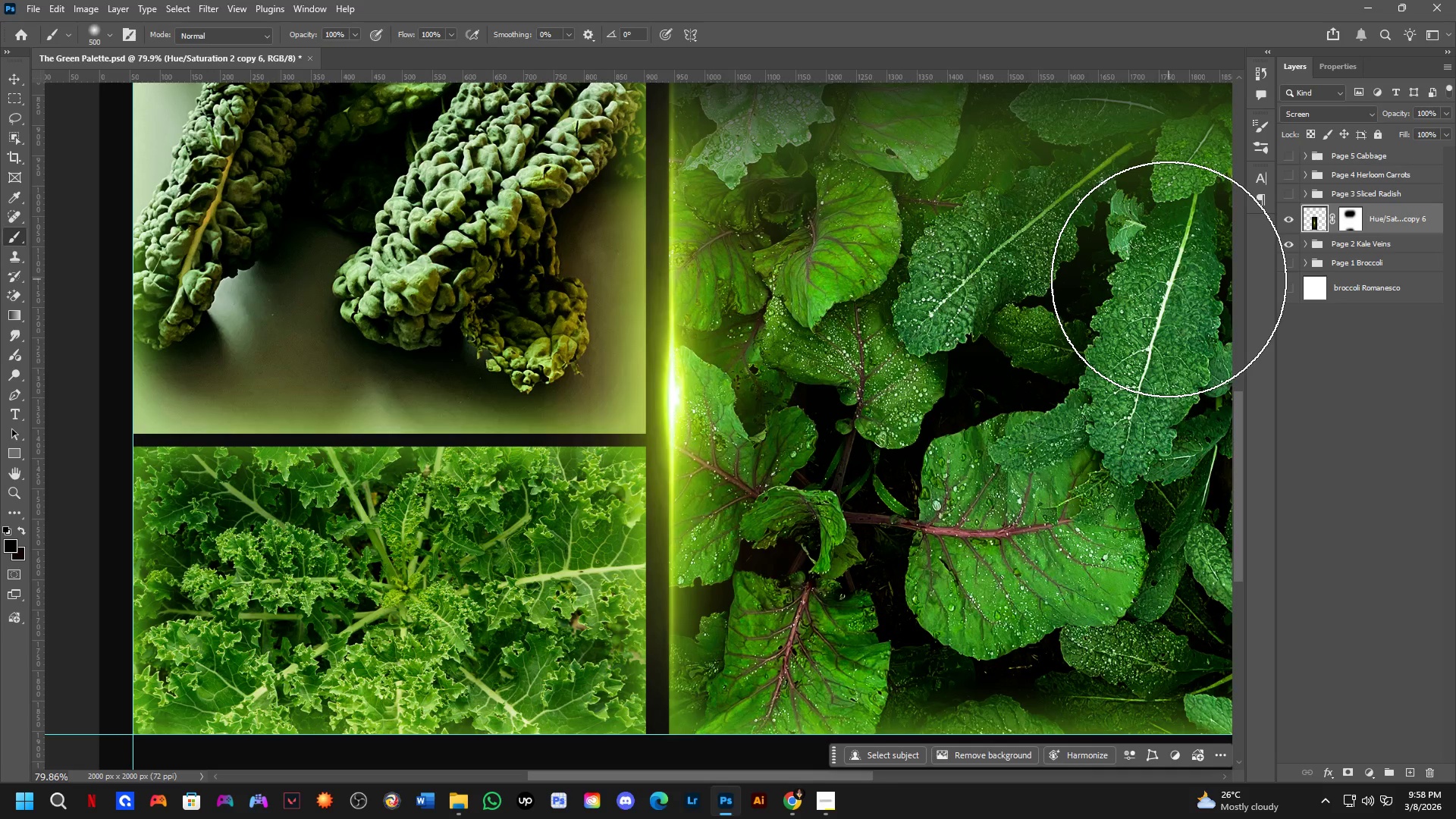 
hold_key(key=Space, duration=0.44)
 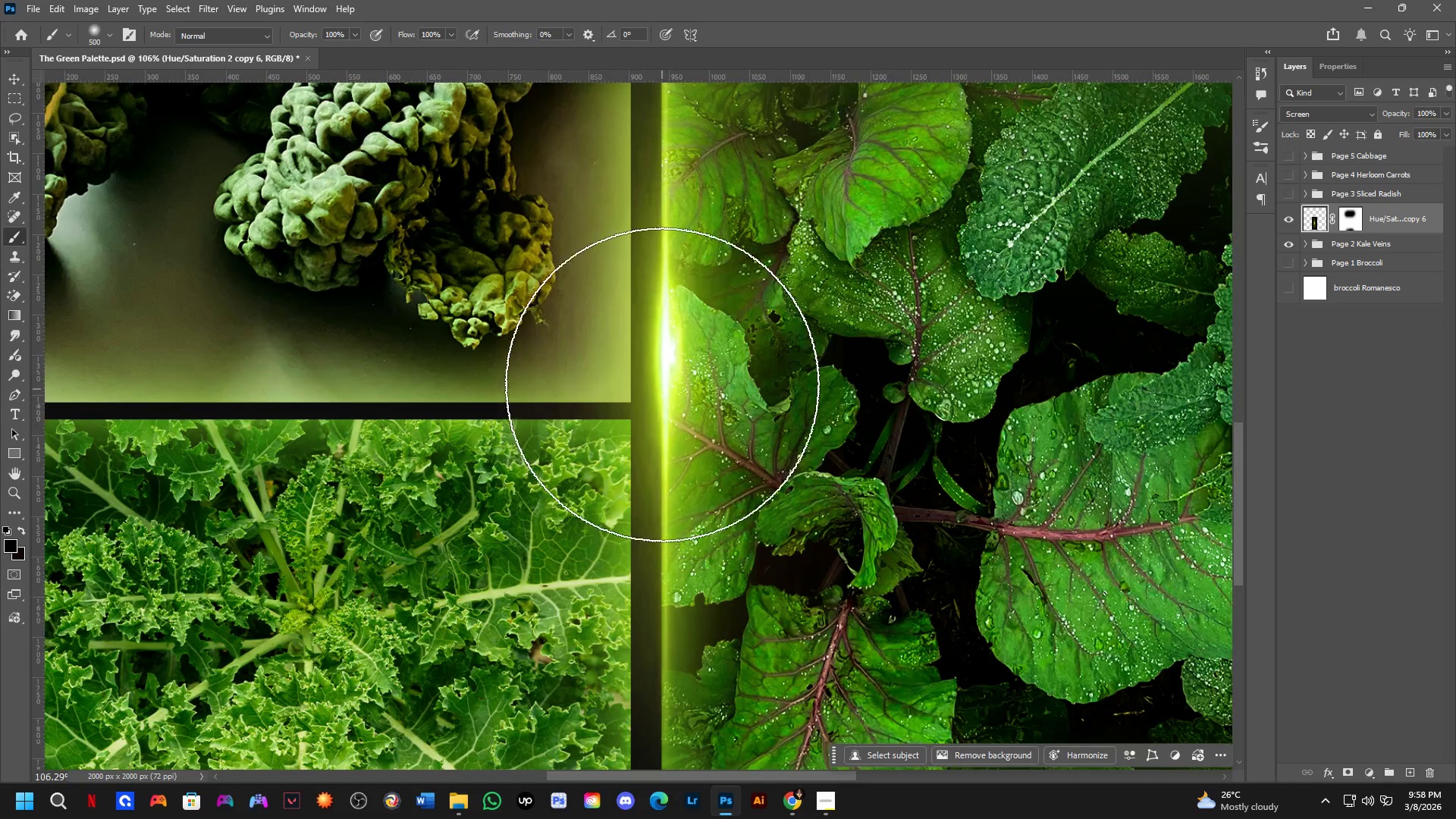 
left_click_drag(start_coordinate=[416, 472], to_coordinate=[420, 450])
 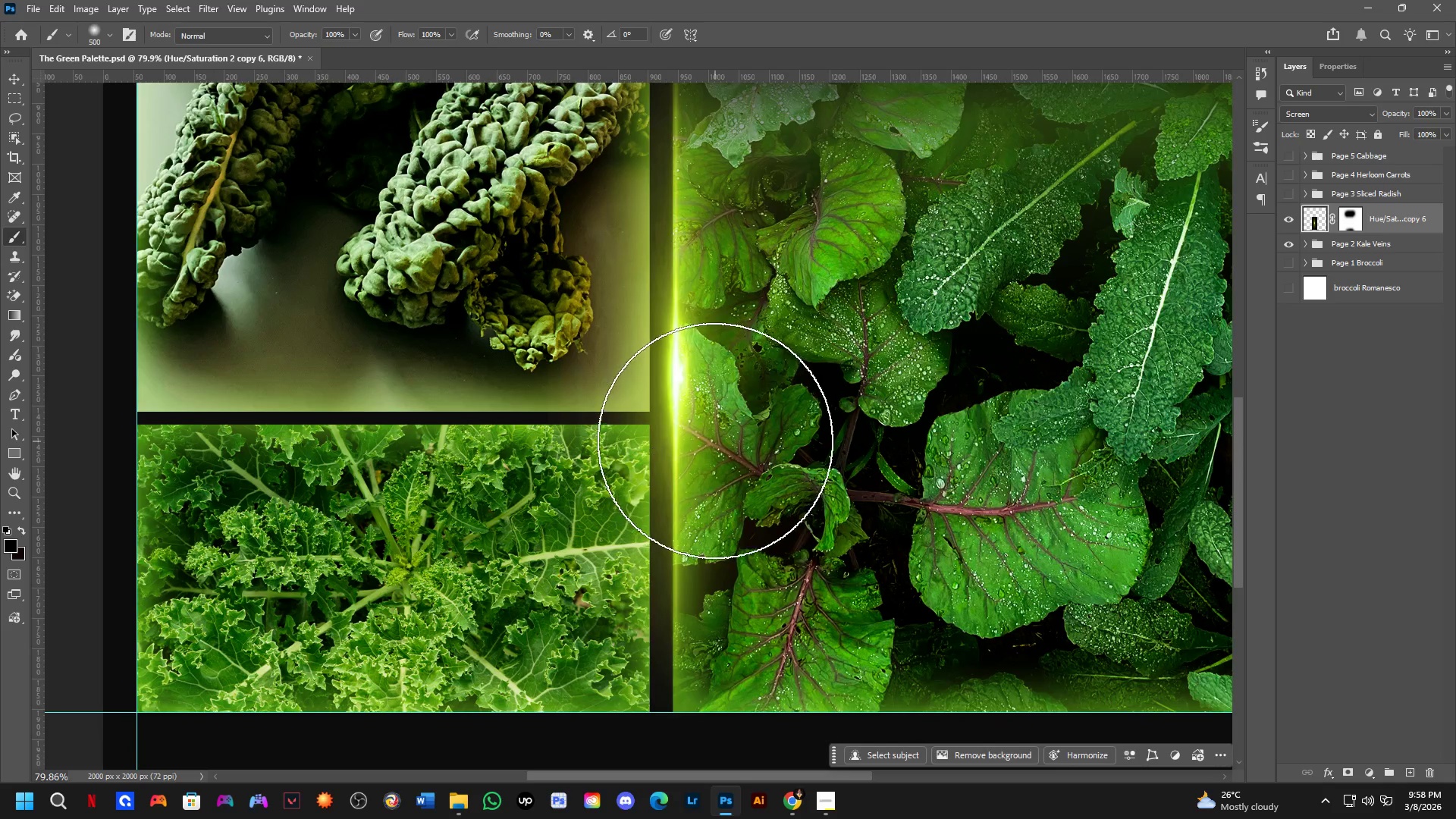 
scroll: coordinate [699, 439], scroll_direction: up, amount: 3.0
 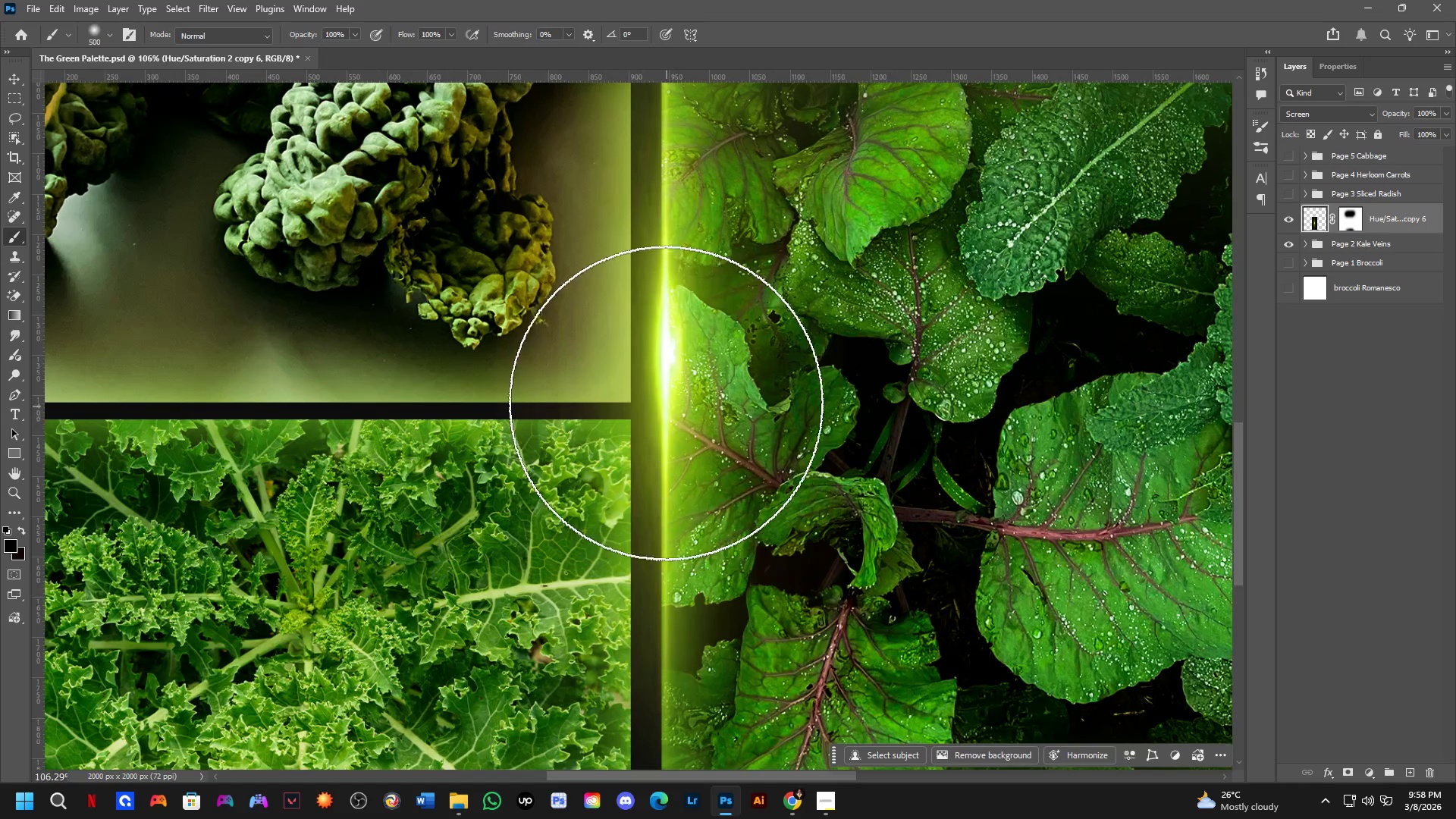 
hold_key(key=ControlLeft, duration=1.5)
left_click_drag(start_coordinate=[661, 350], to_coordinate=[657, 349])
 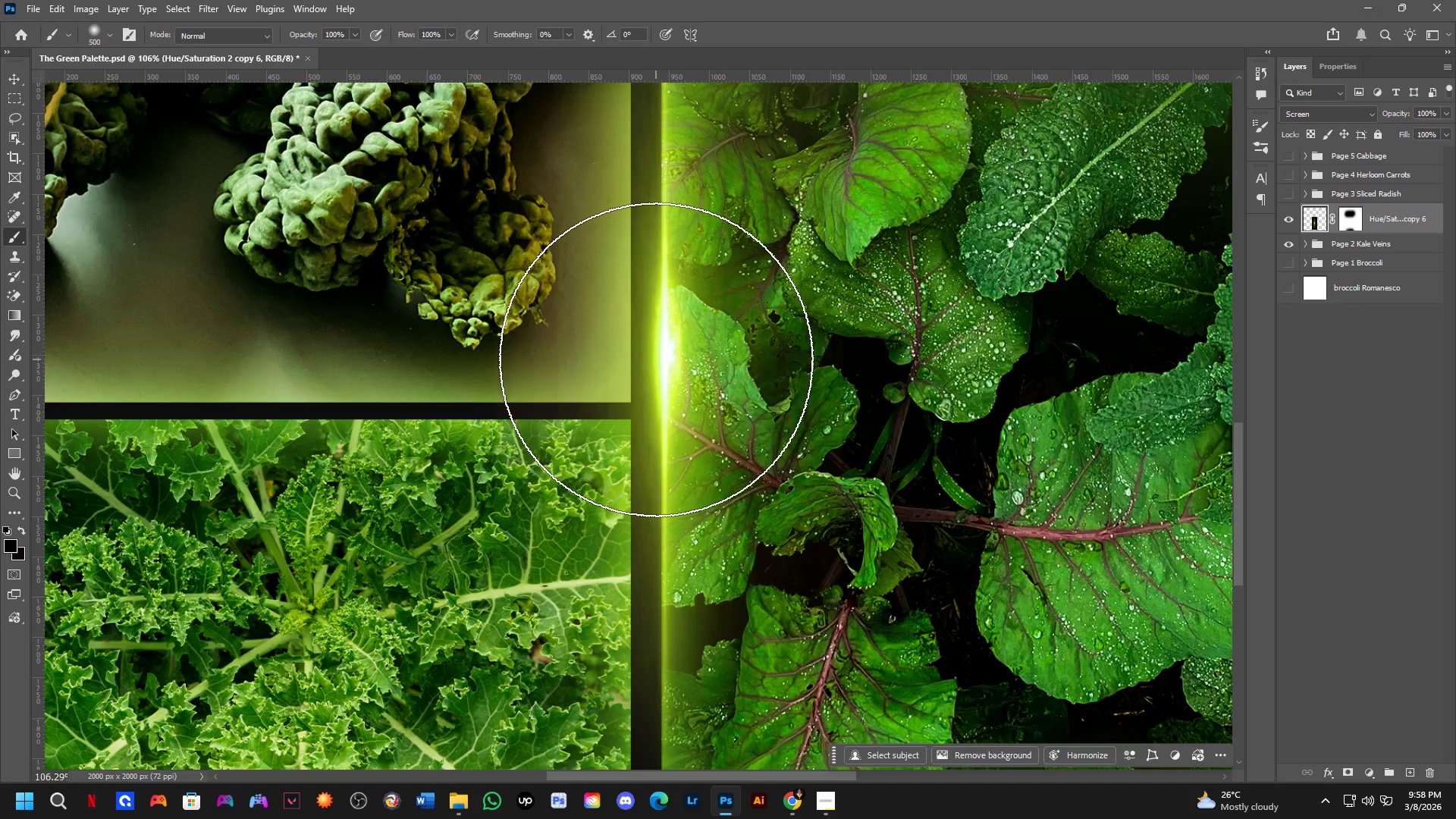 
hold_key(key=ControlLeft, duration=0.36)
 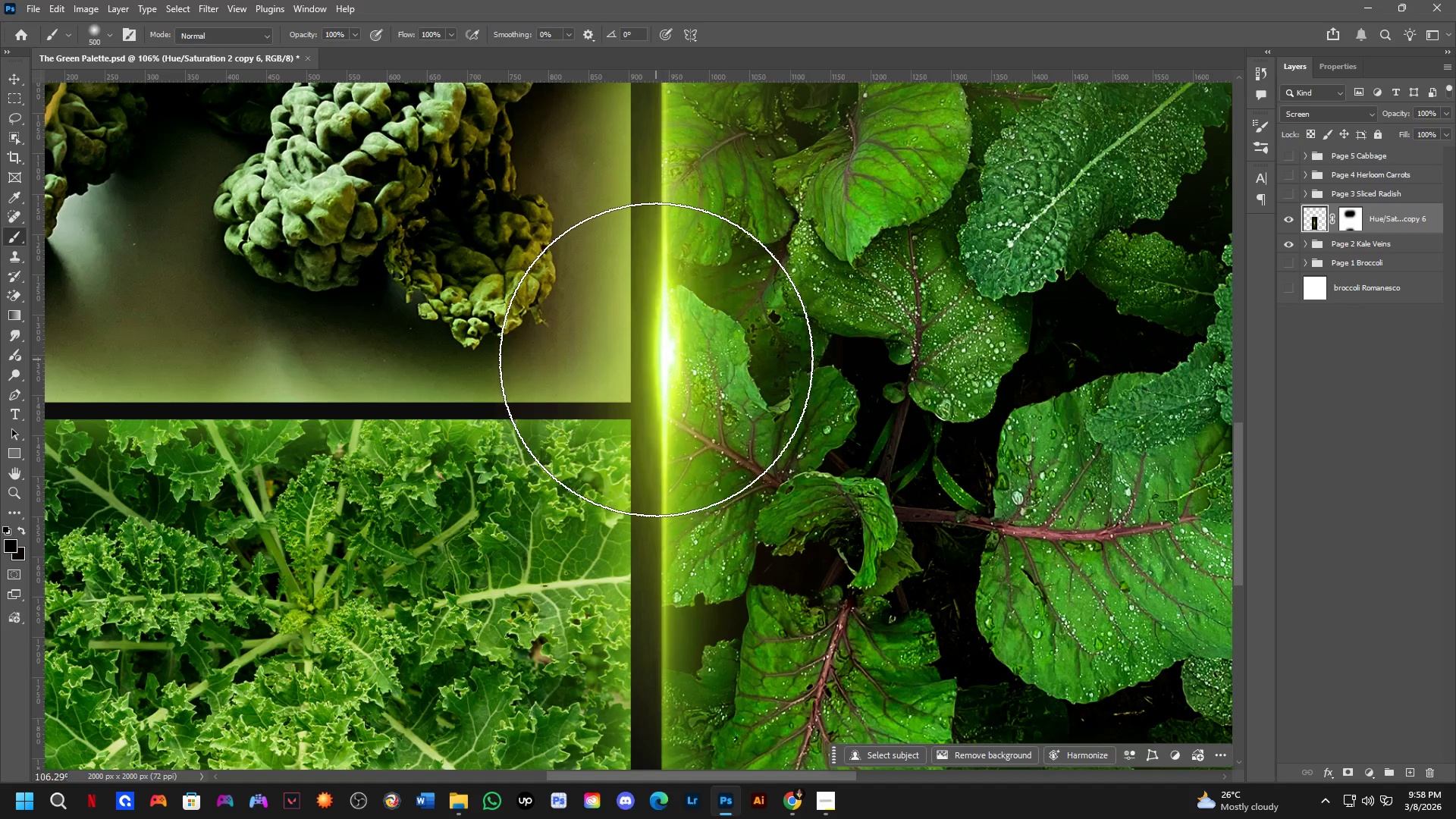 
hold_key(key=Space, duration=1.09)
 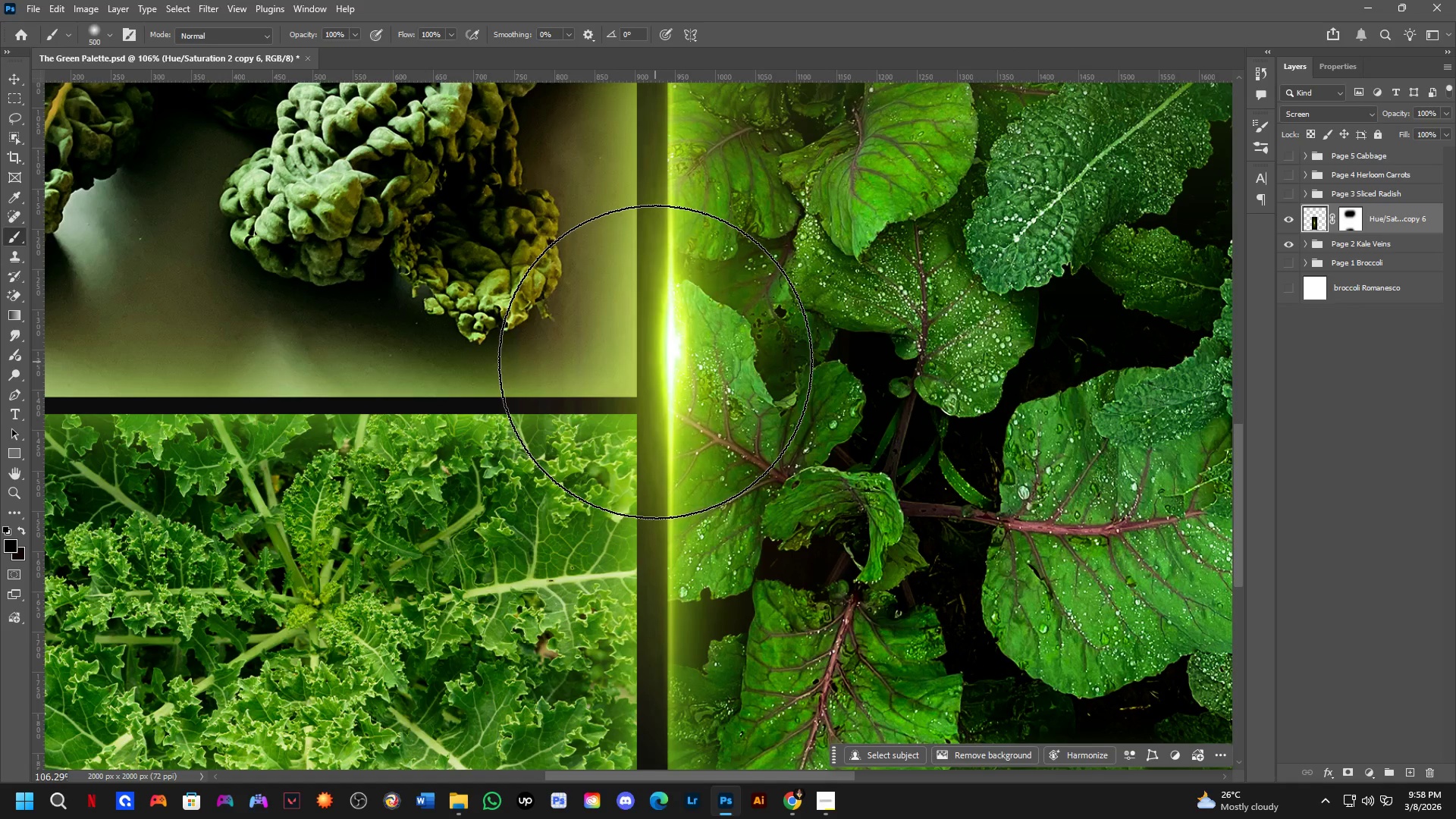 
left_click_drag(start_coordinate=[656, 364], to_coordinate=[662, 359])
 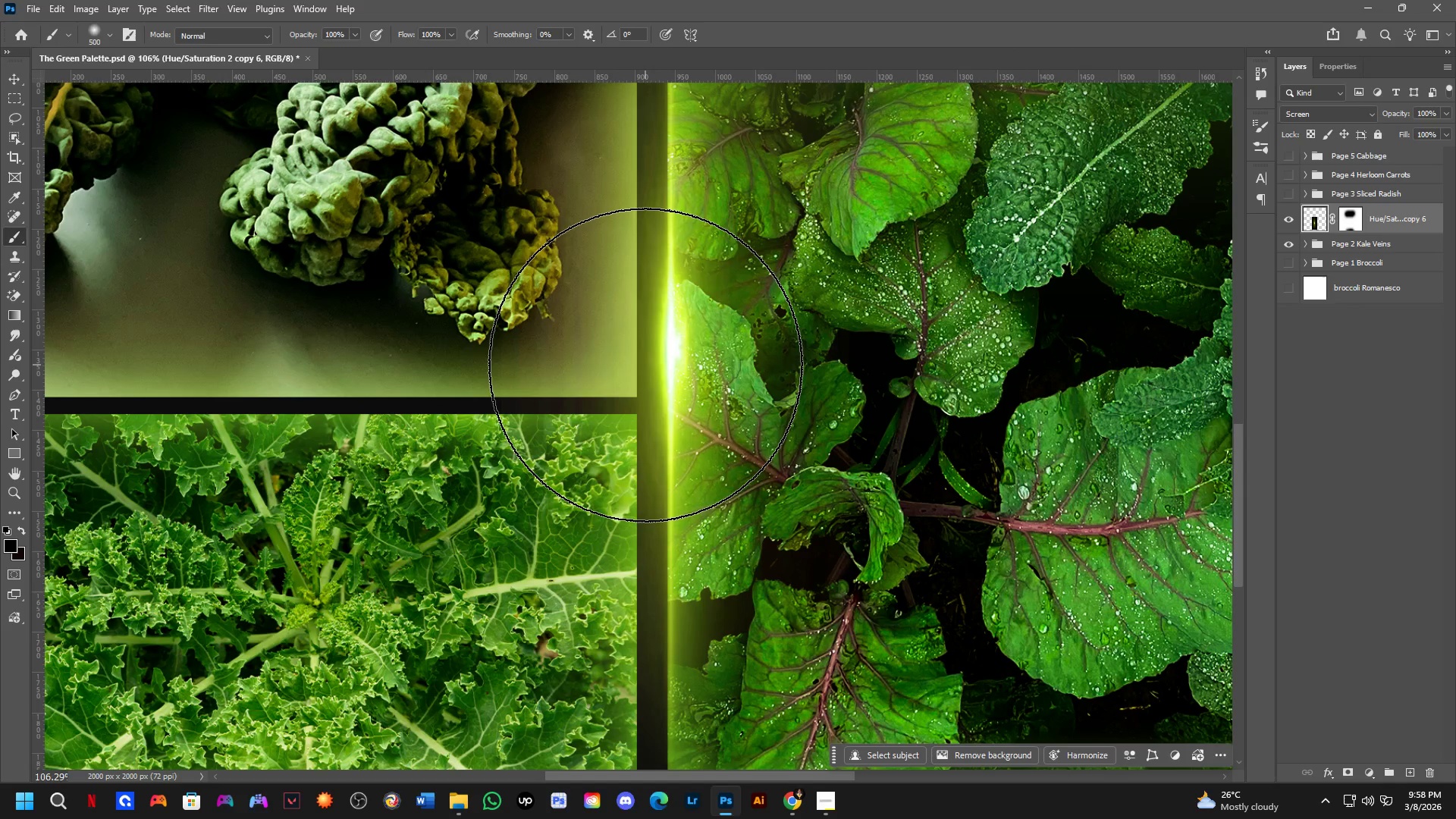 
scroll: coordinate [571, 359], scroll_direction: up, amount: 1.0
 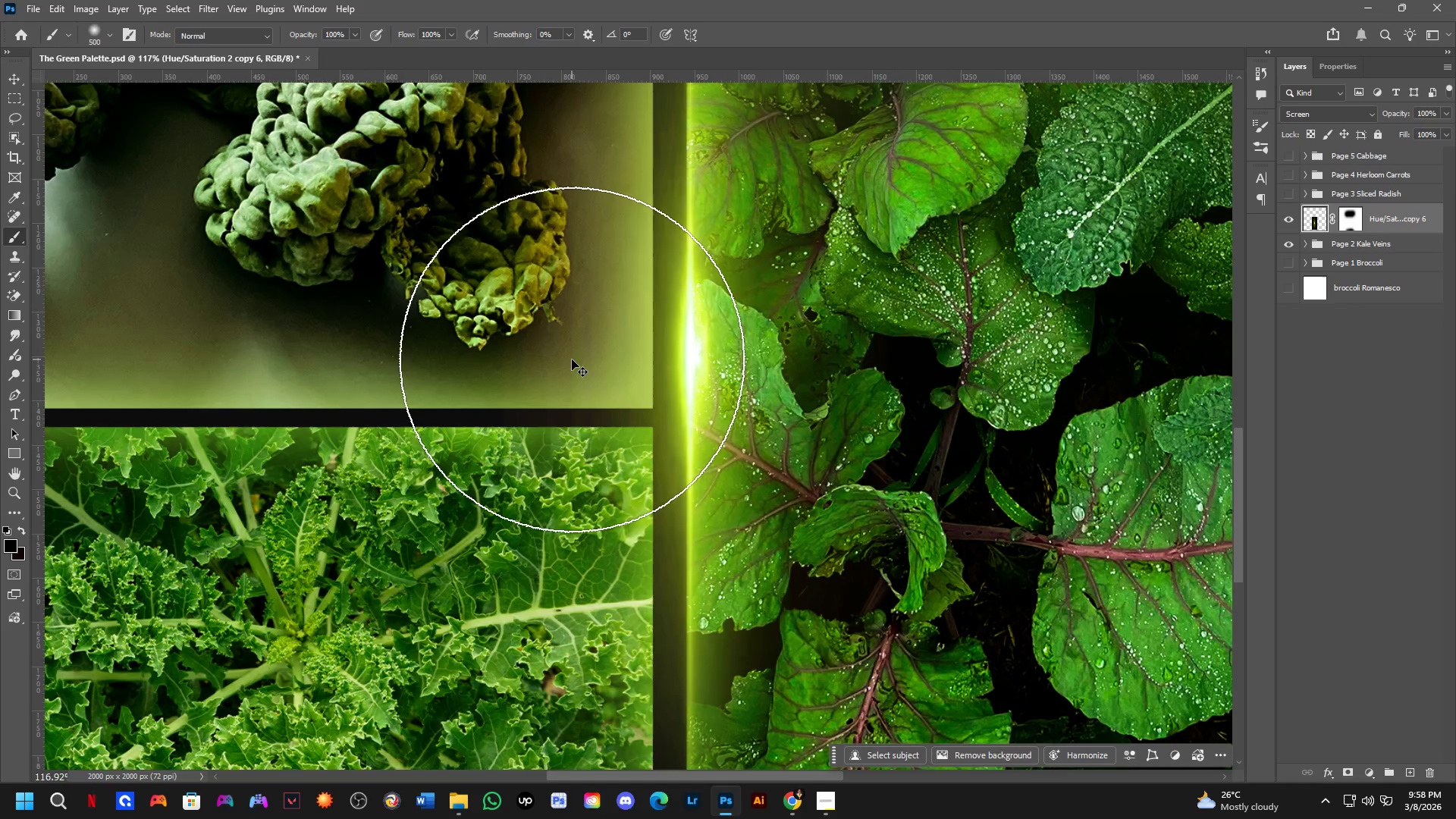 
left_click_drag(start_coordinate=[580, 351], to_coordinate=[587, 352])
 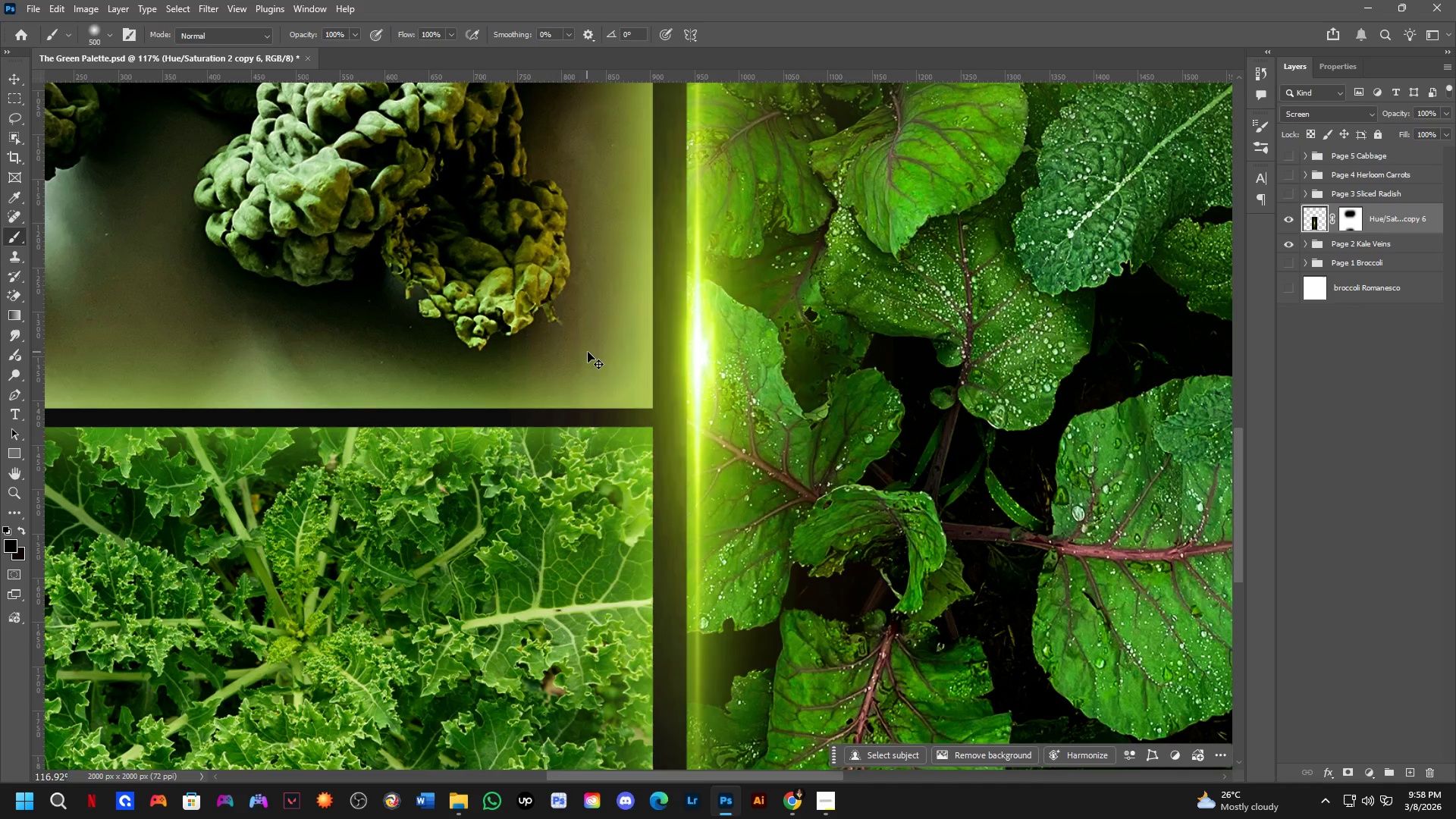 
key(Control+Z)
 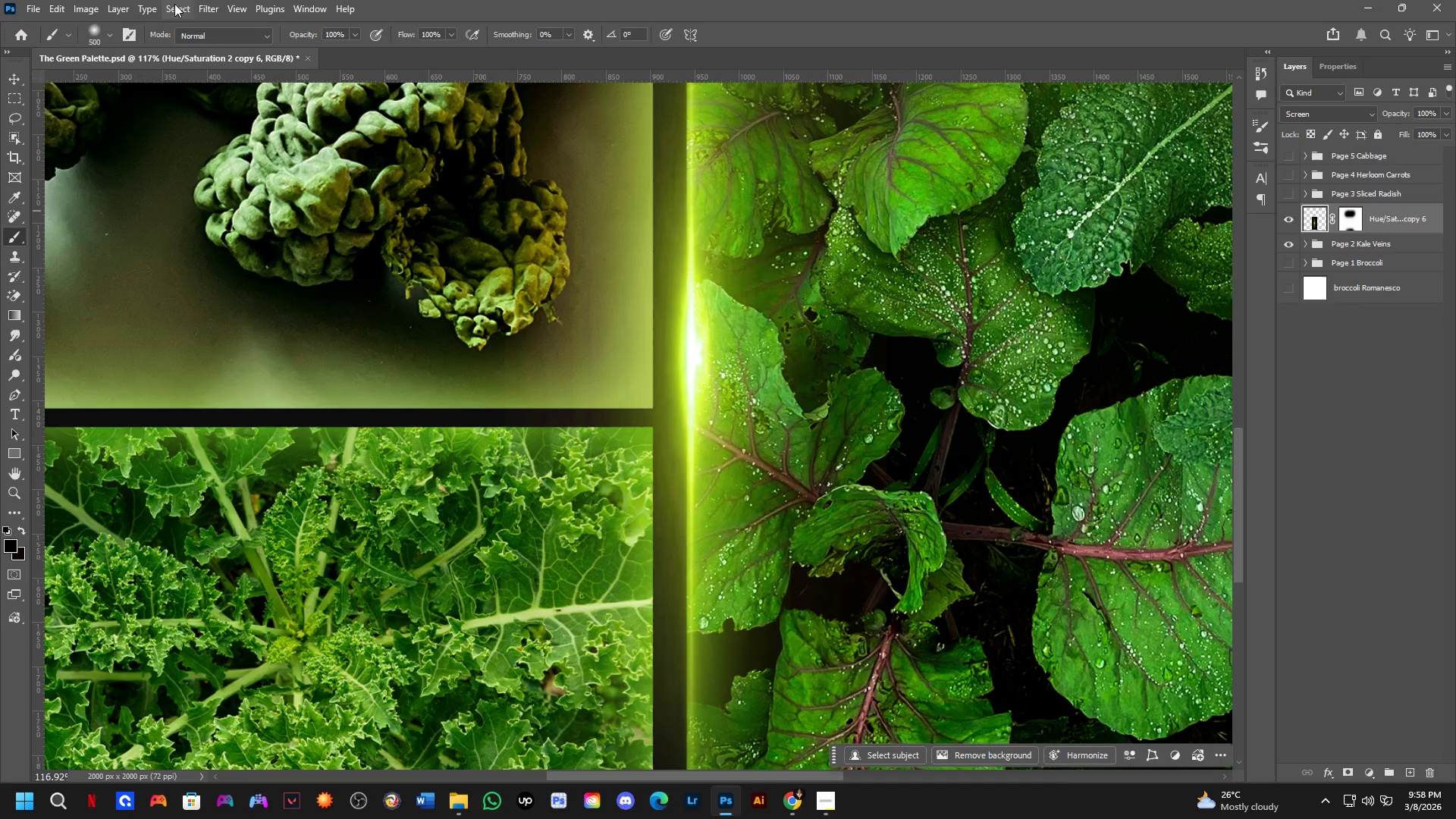 
left_click([212, 8])
 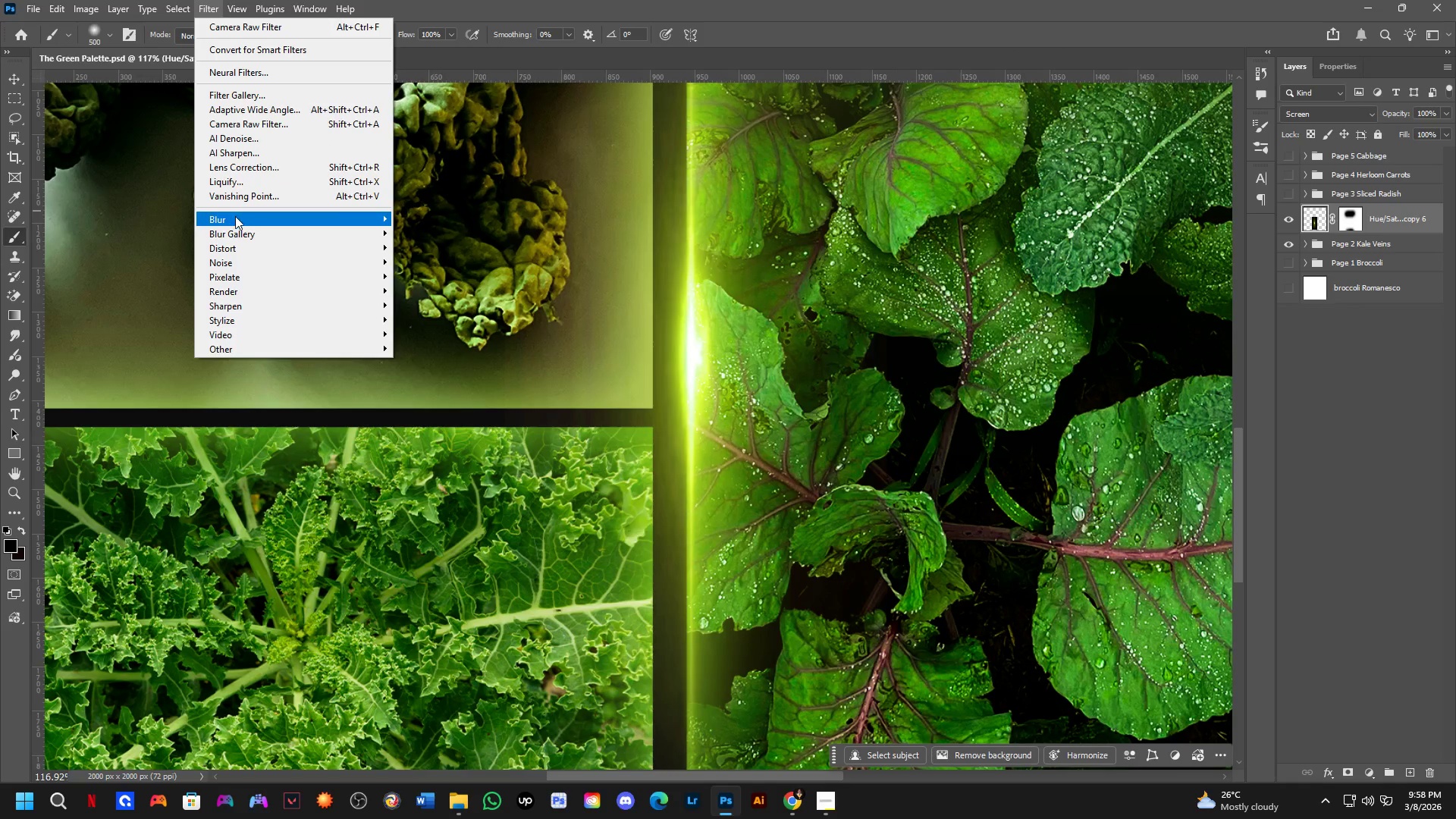 
left_click([235, 216])
 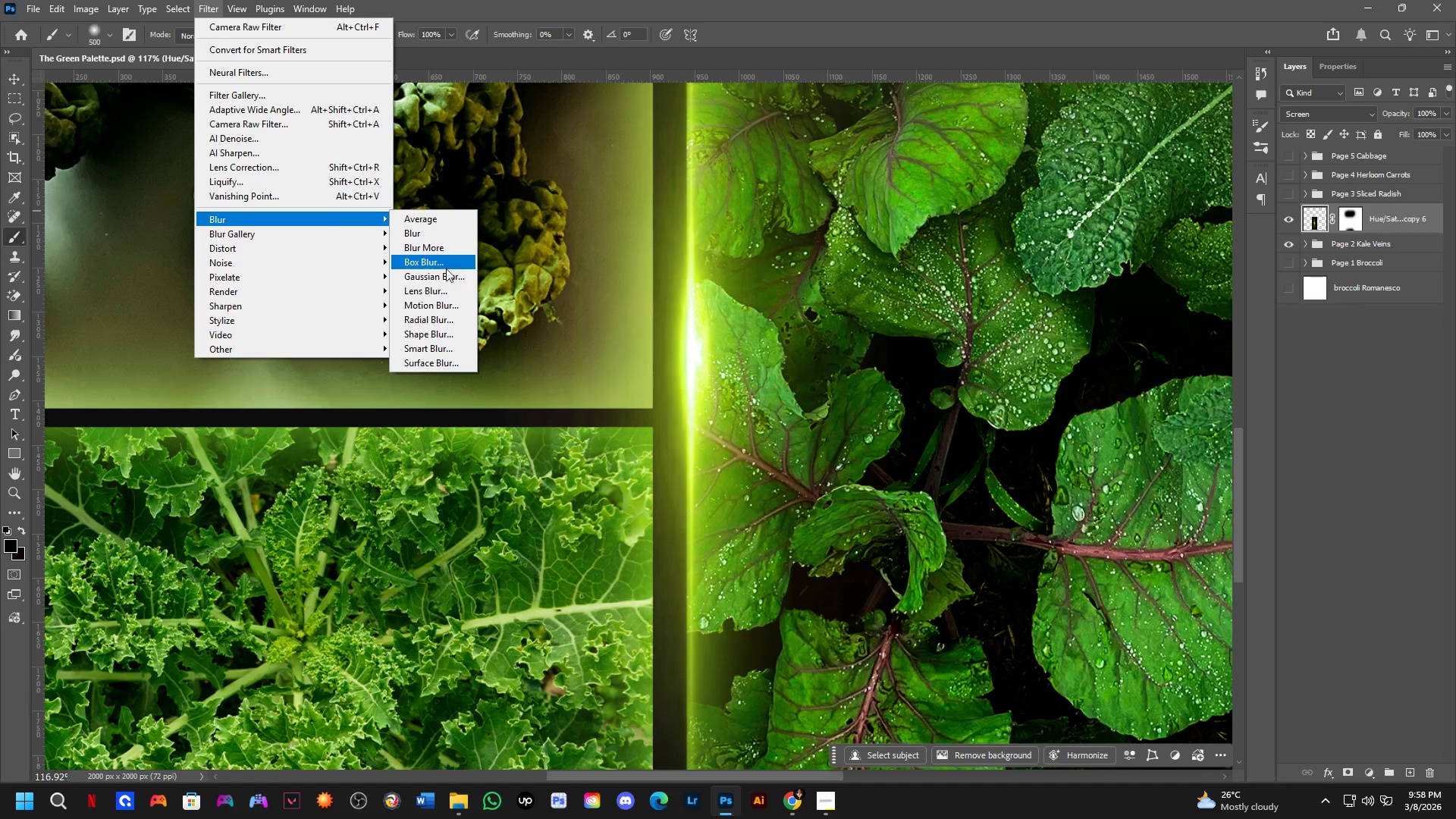 
left_click([445, 274])
 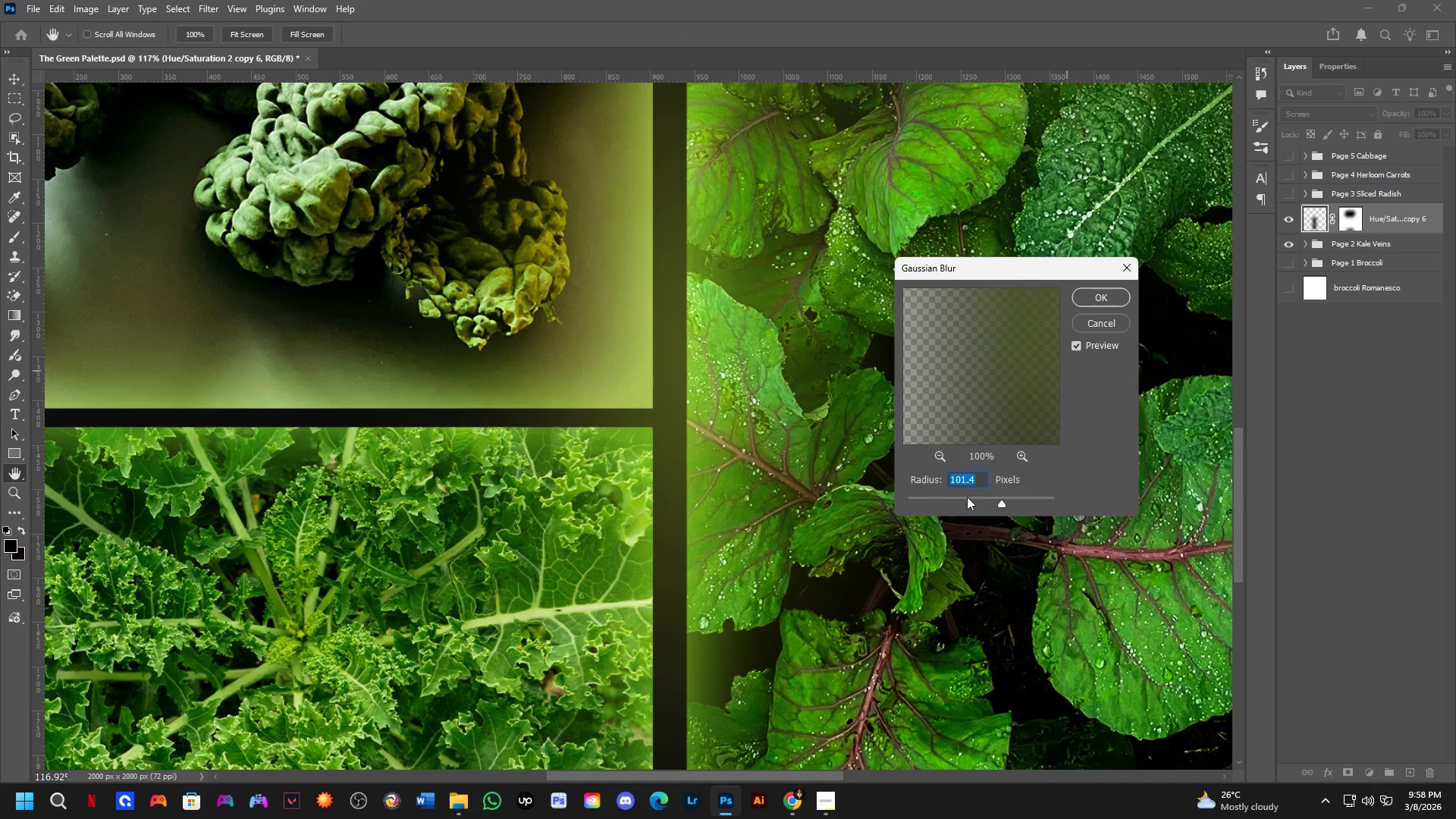 
left_click_drag(start_coordinate=[965, 497], to_coordinate=[930, 501])
 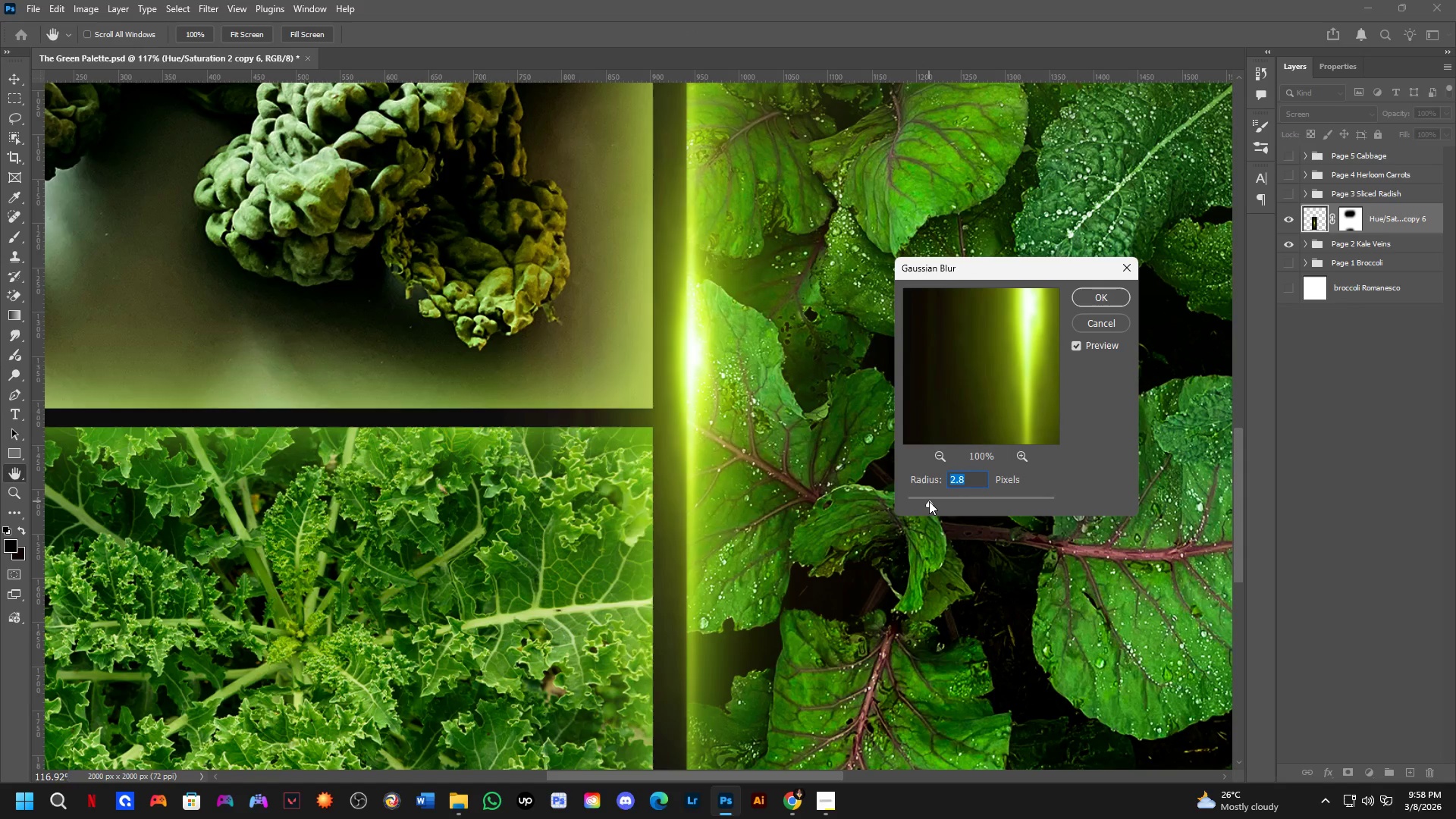 
left_click_drag(start_coordinate=[929, 501], to_coordinate=[924, 502])
 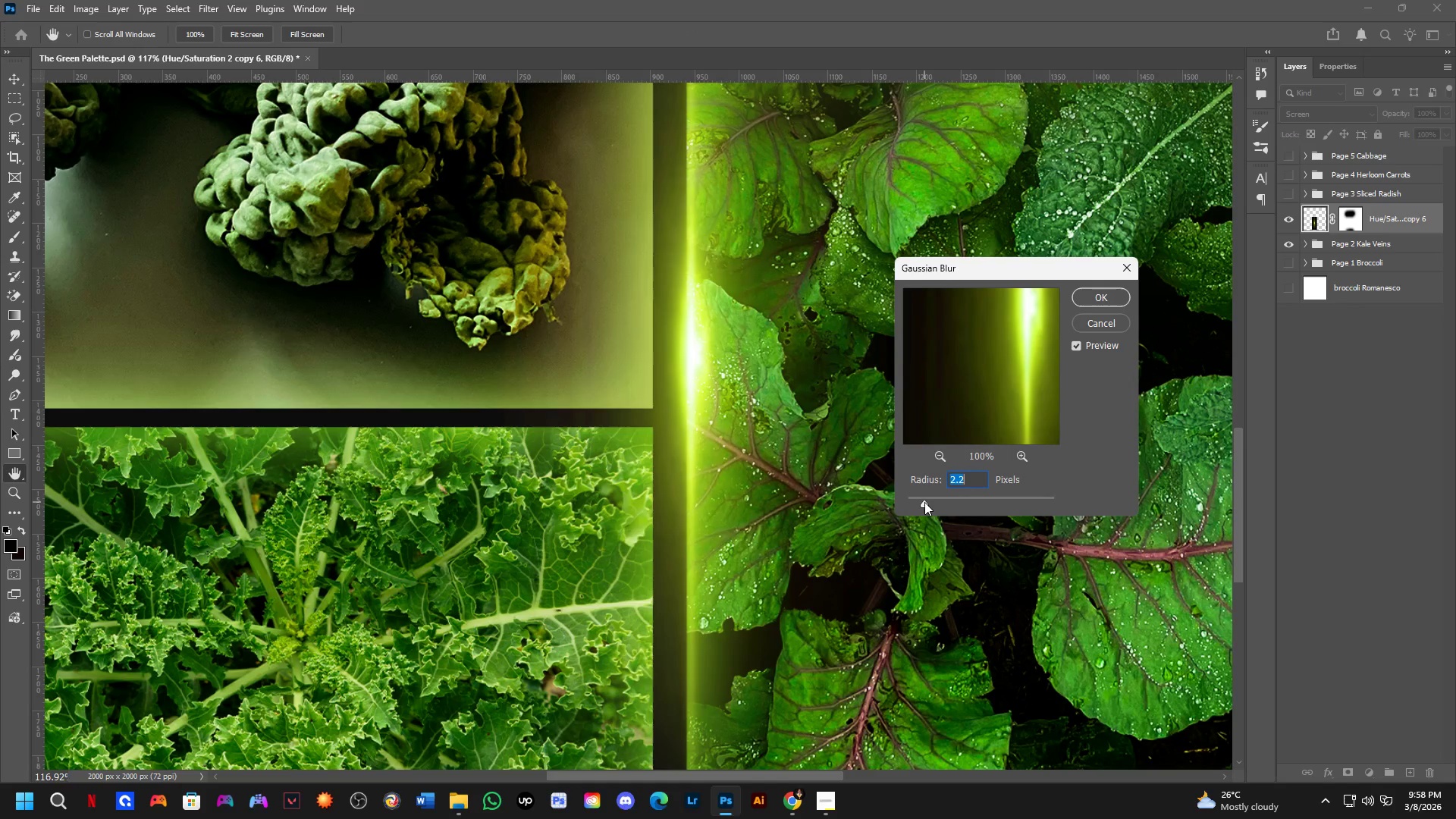 
left_click_drag(start_coordinate=[924, 502], to_coordinate=[935, 503])
 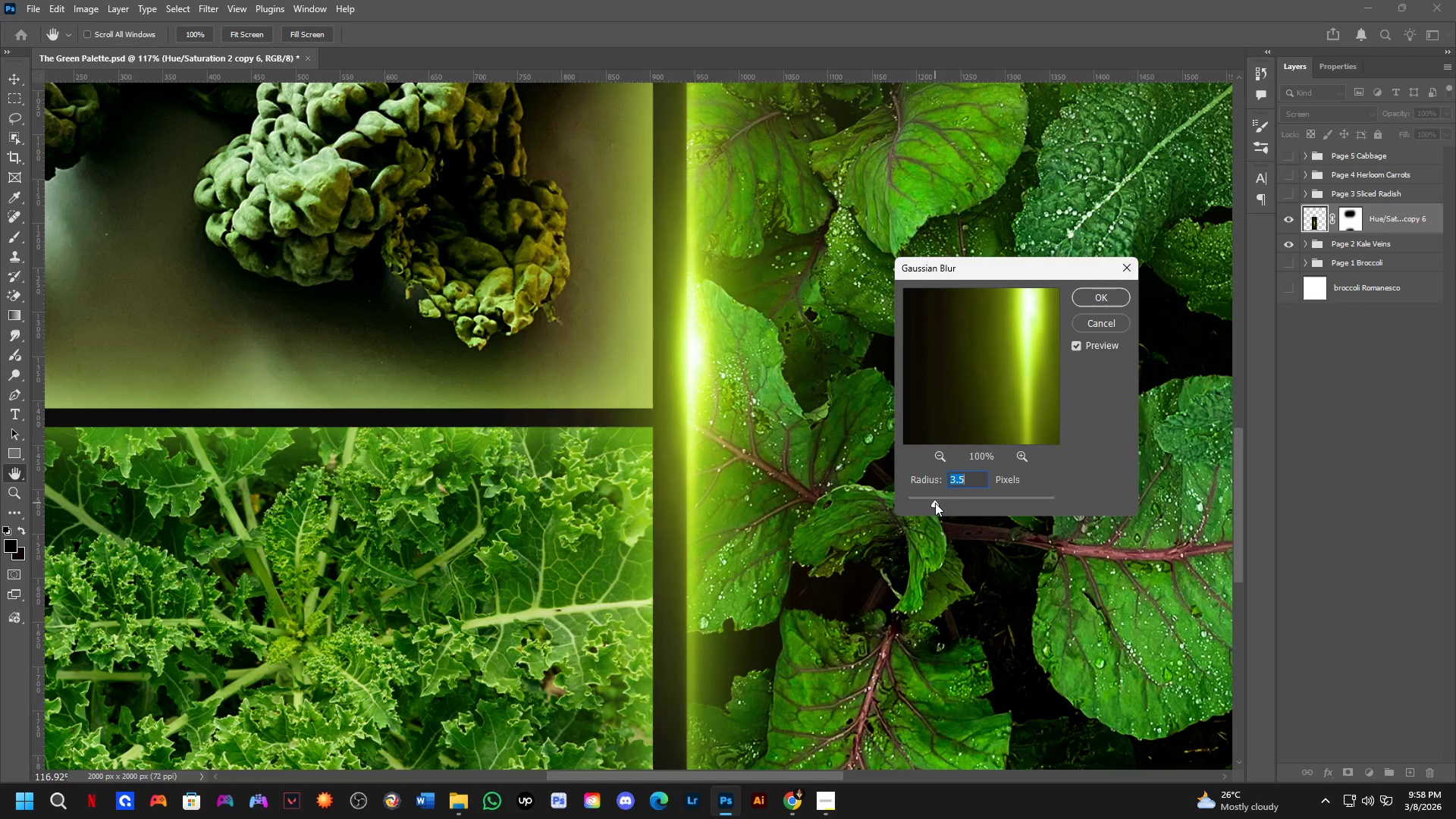 
left_click_drag(start_coordinate=[935, 503], to_coordinate=[970, 504])
 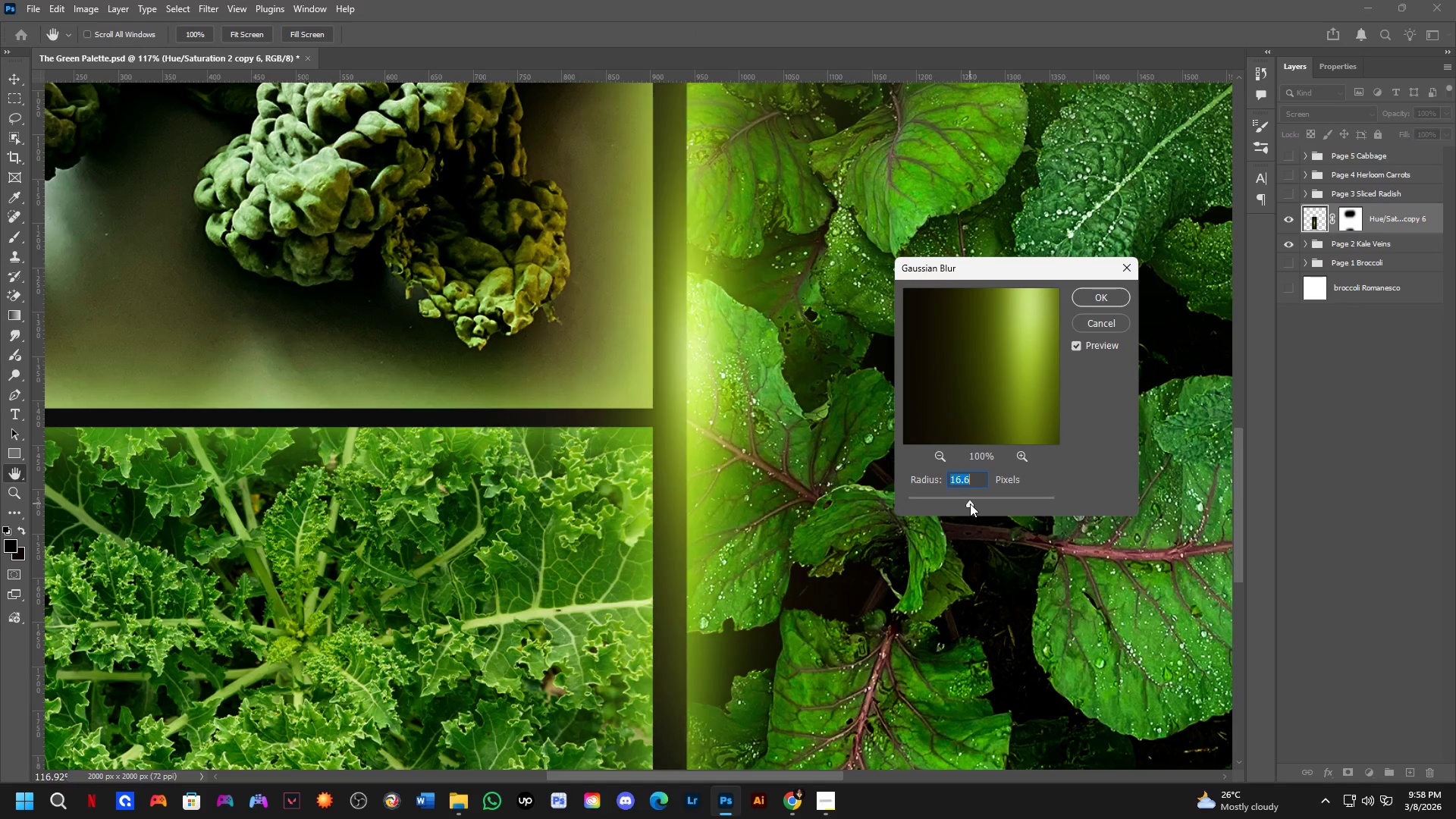 
left_click_drag(start_coordinate=[970, 504], to_coordinate=[941, 503])
 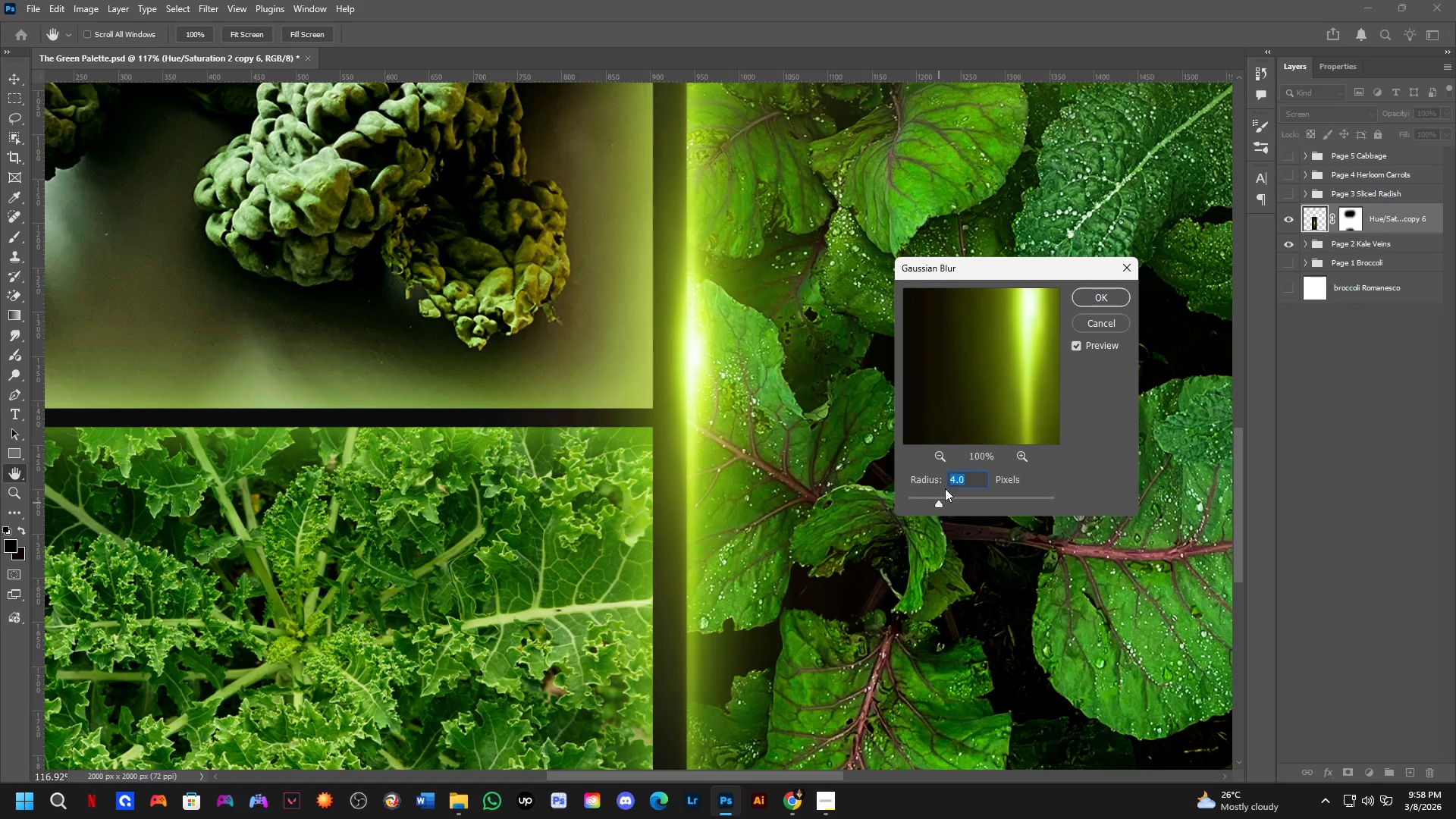 
left_click([1108, 298])
 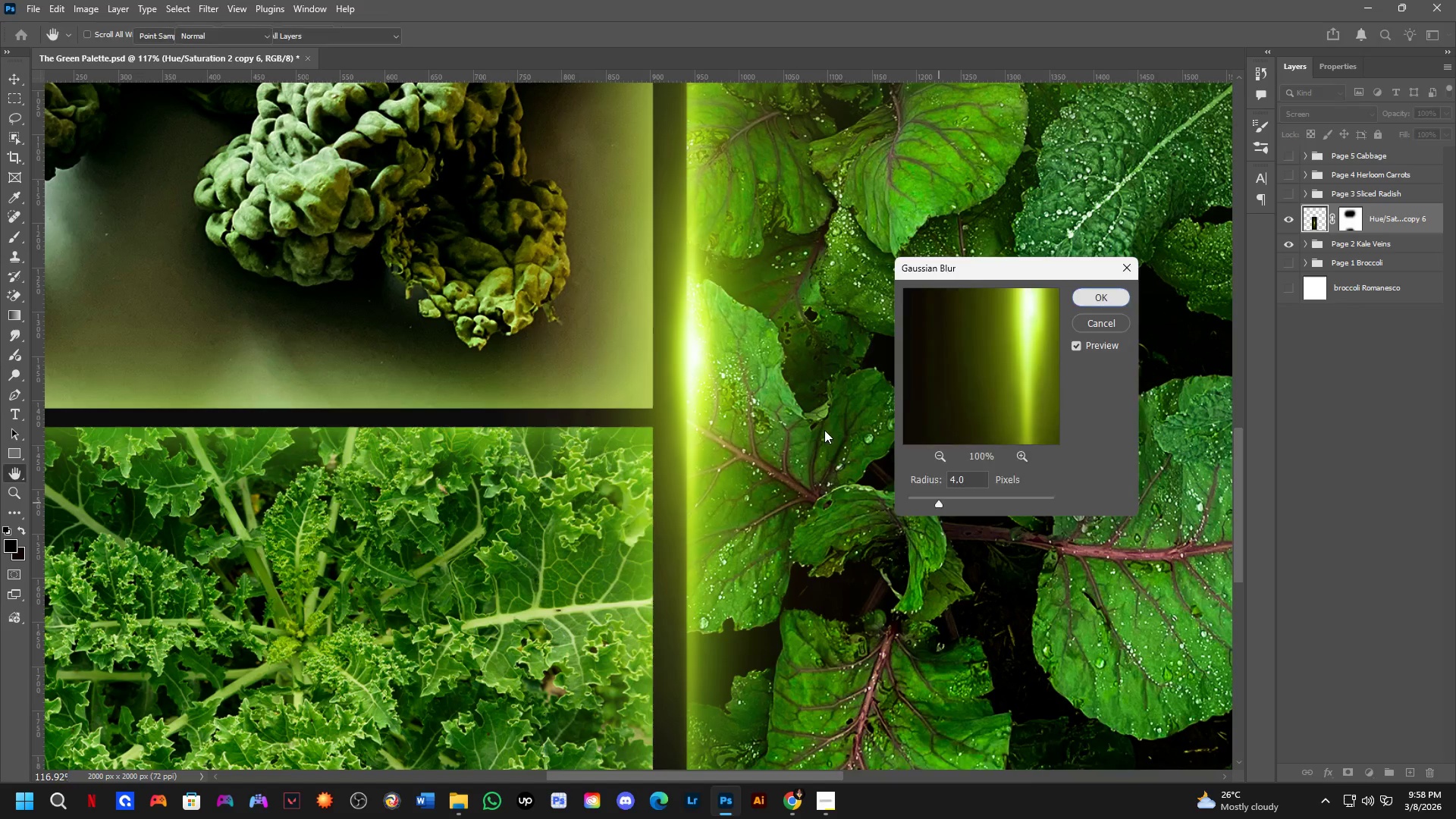 
key(Shift+ShiftLeft)
 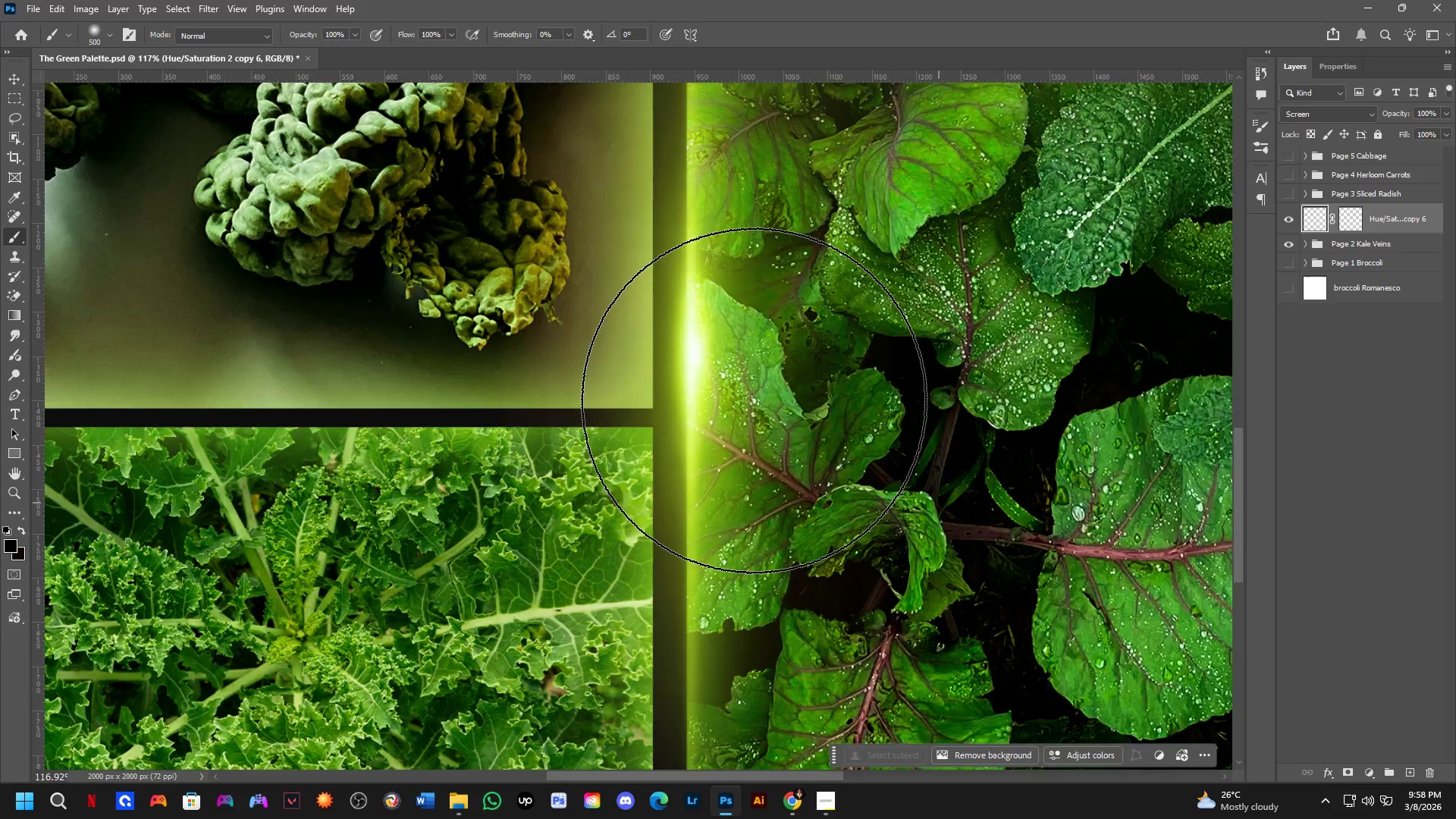 
scroll: coordinate [754, 400], scroll_direction: down, amount: 7.0
 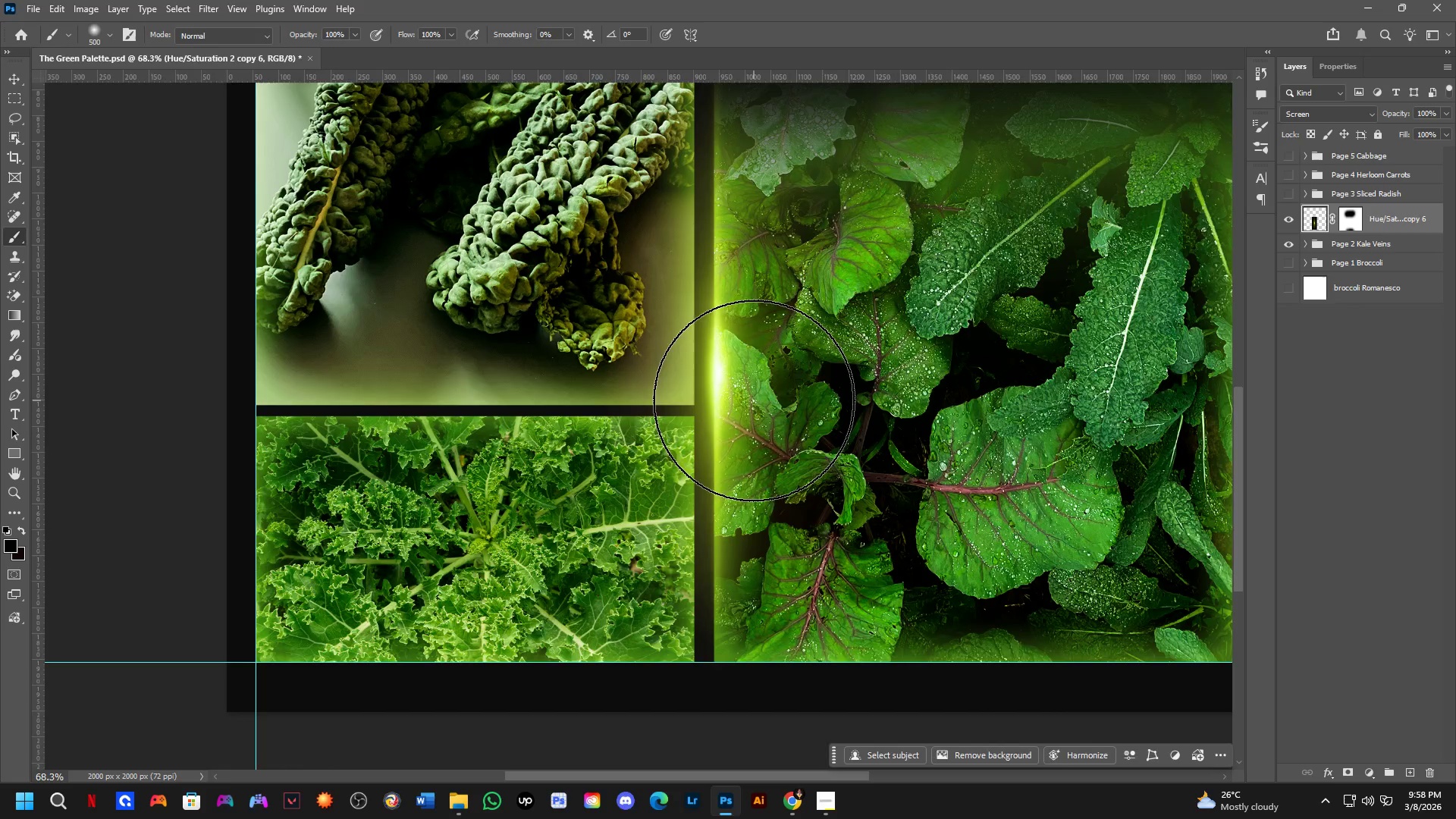 
hold_key(key=Space, duration=0.44)
 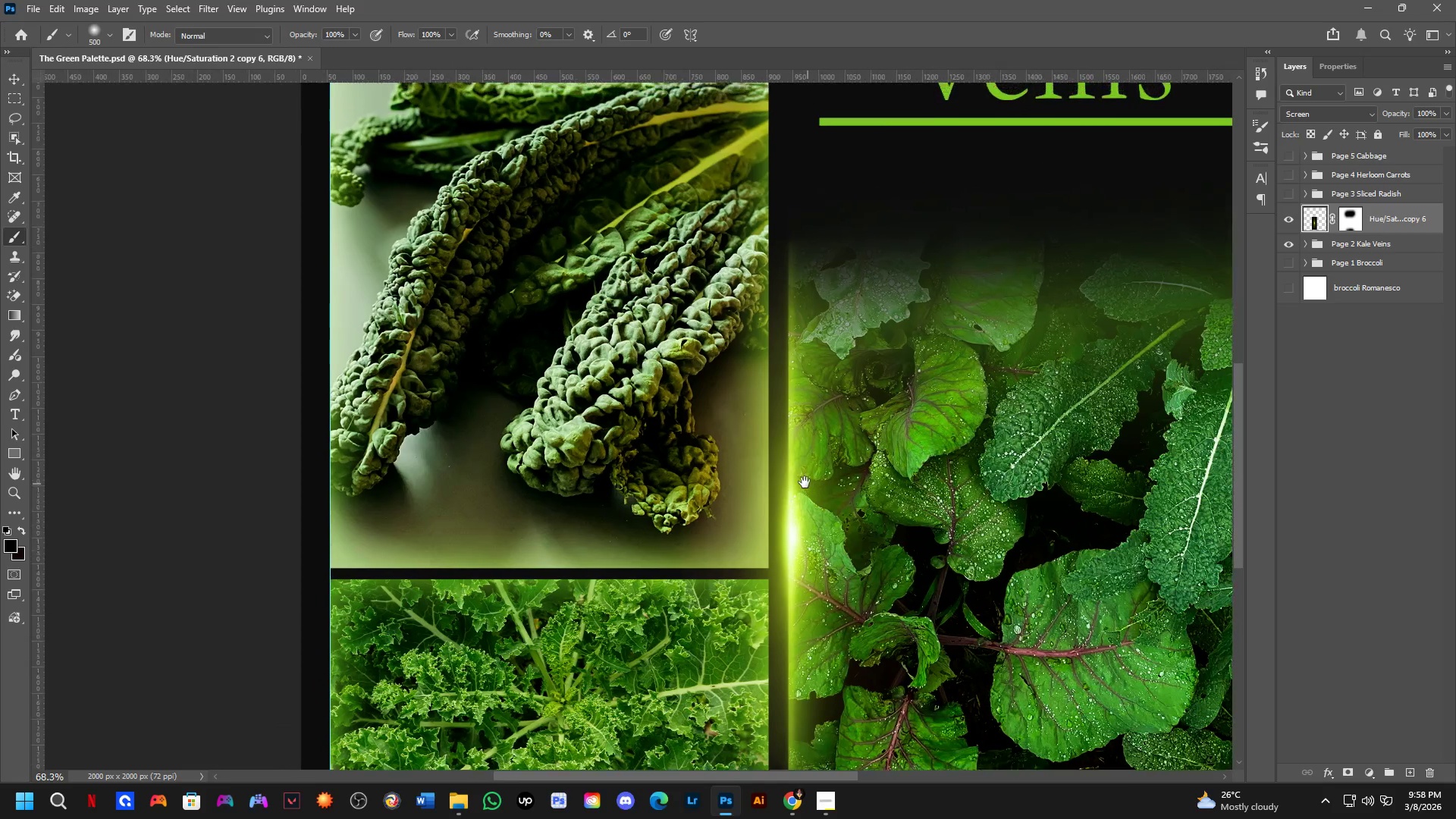 
left_click_drag(start_coordinate=[754, 400], to_coordinate=[792, 479])
 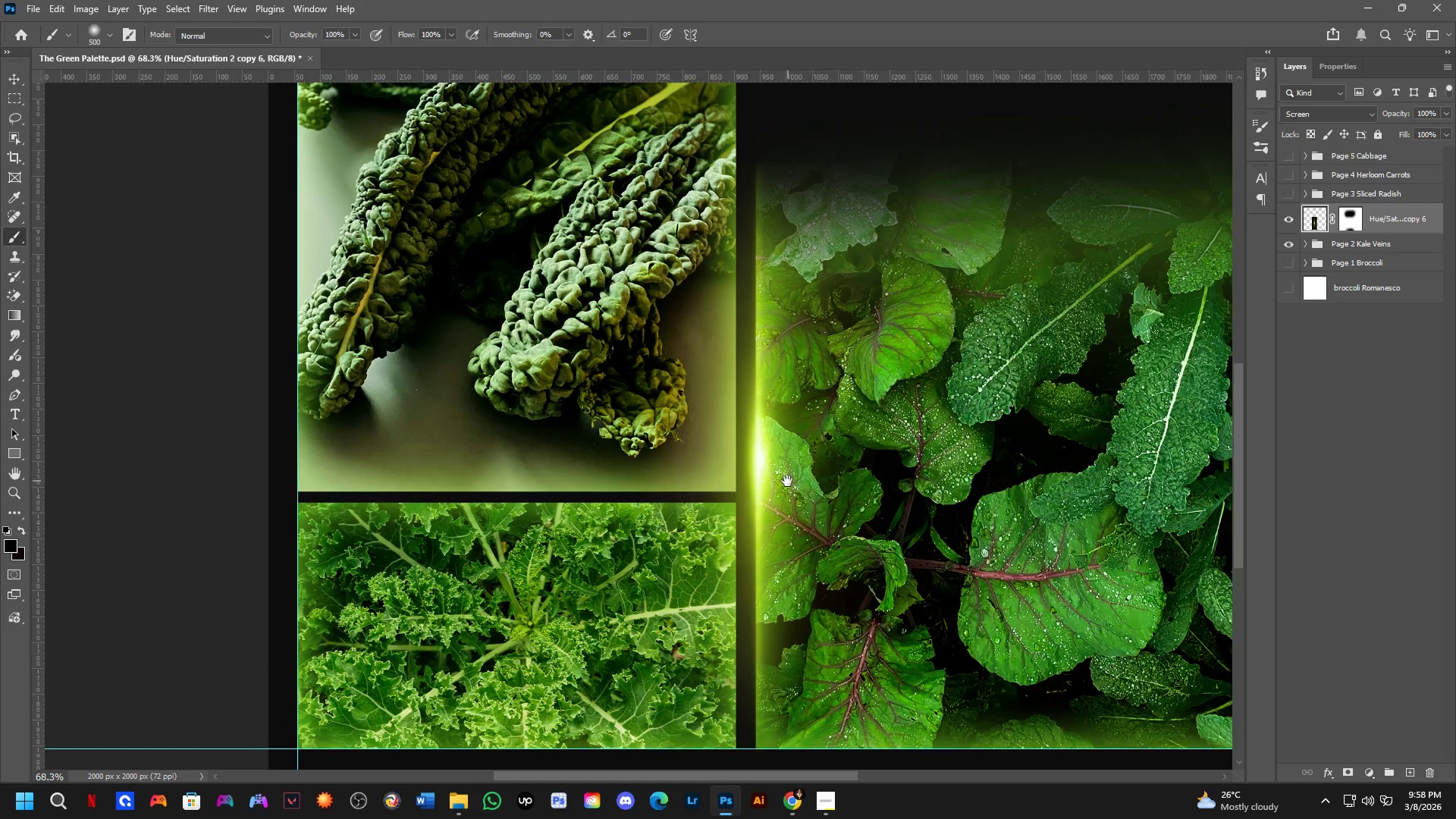 
scroll: coordinate [780, 475], scroll_direction: down, amount: 4.0
 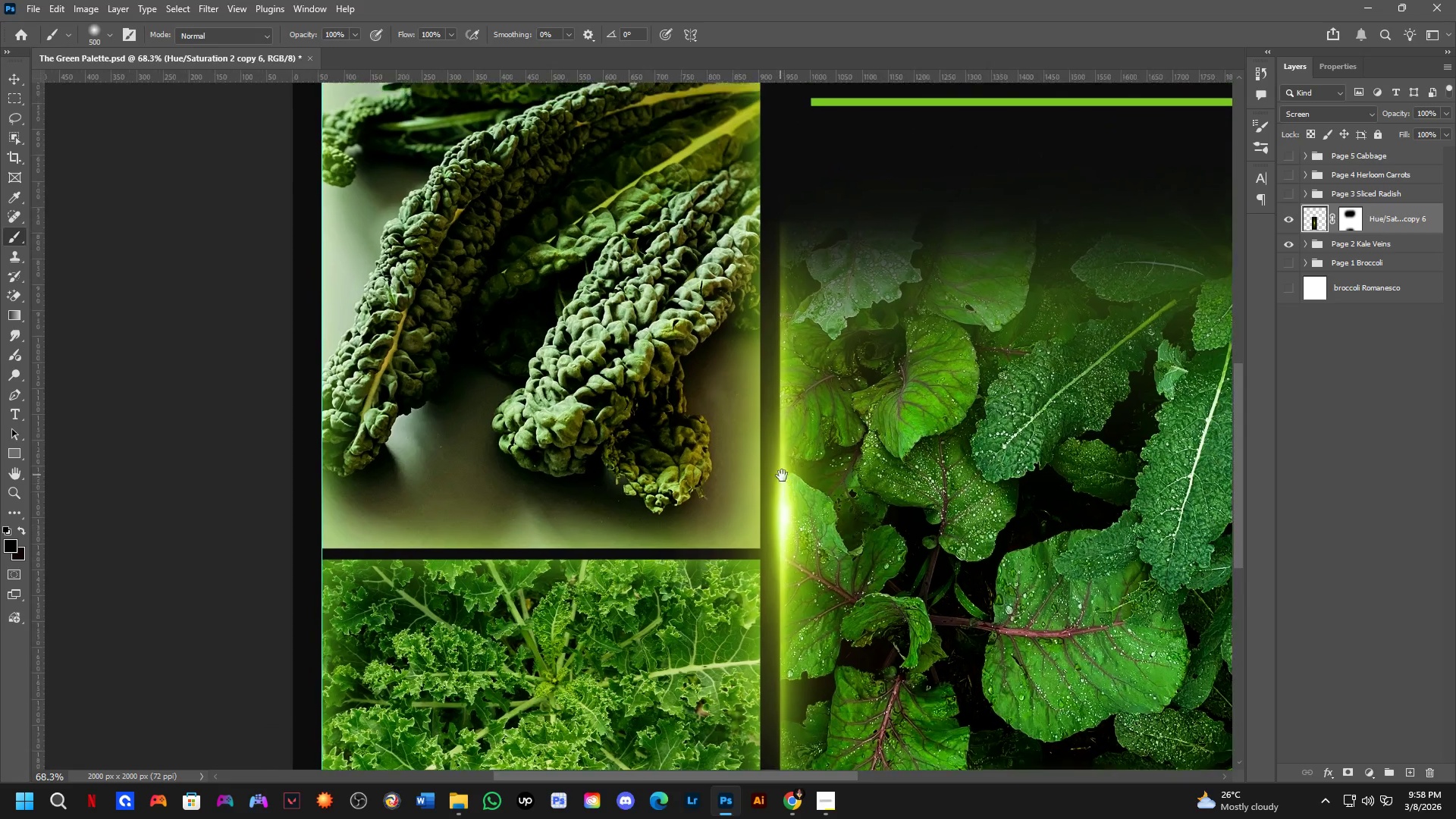 
key(Shift+ShiftLeft)
 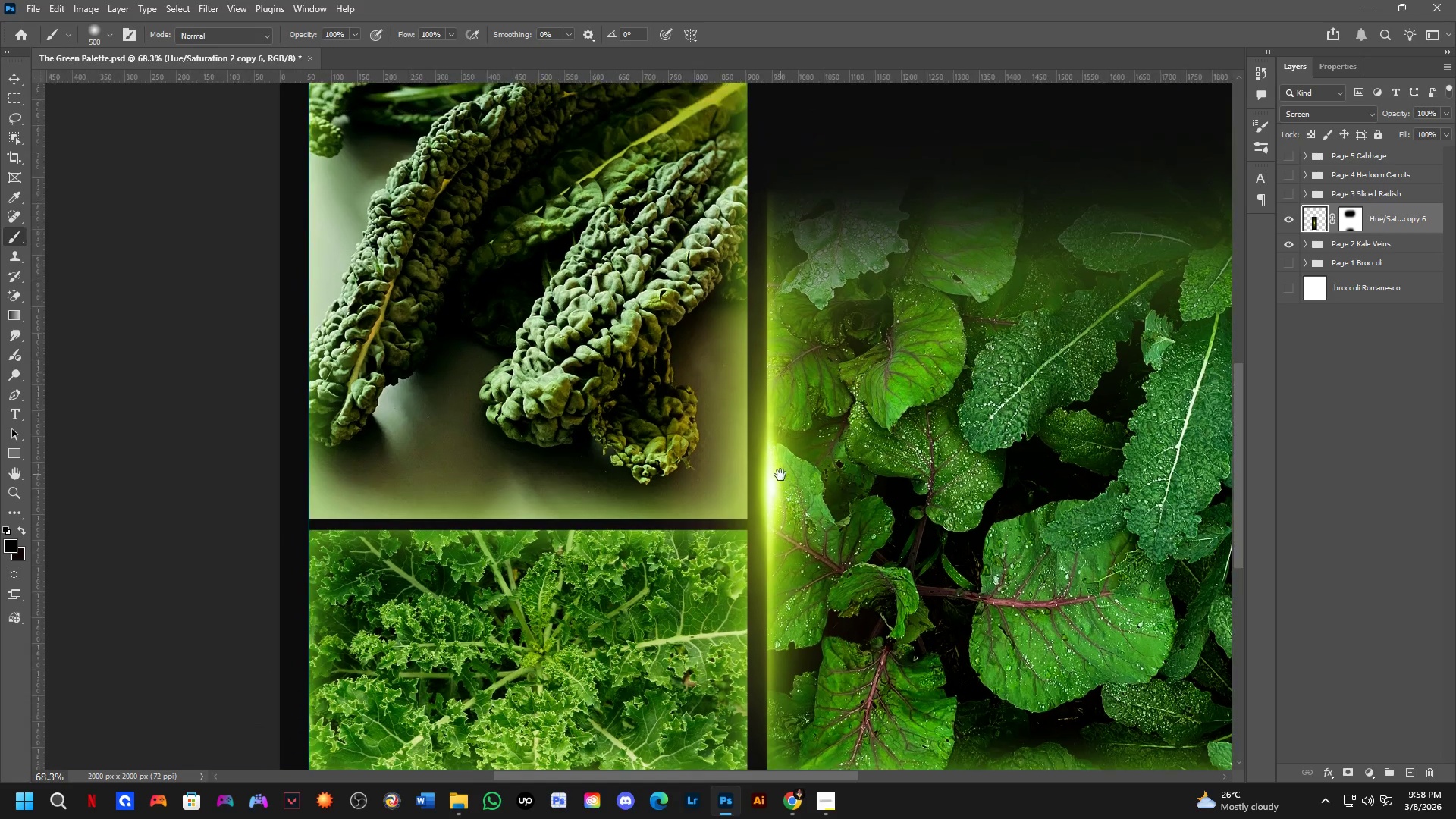 
hold_key(key=Space, duration=0.64)
 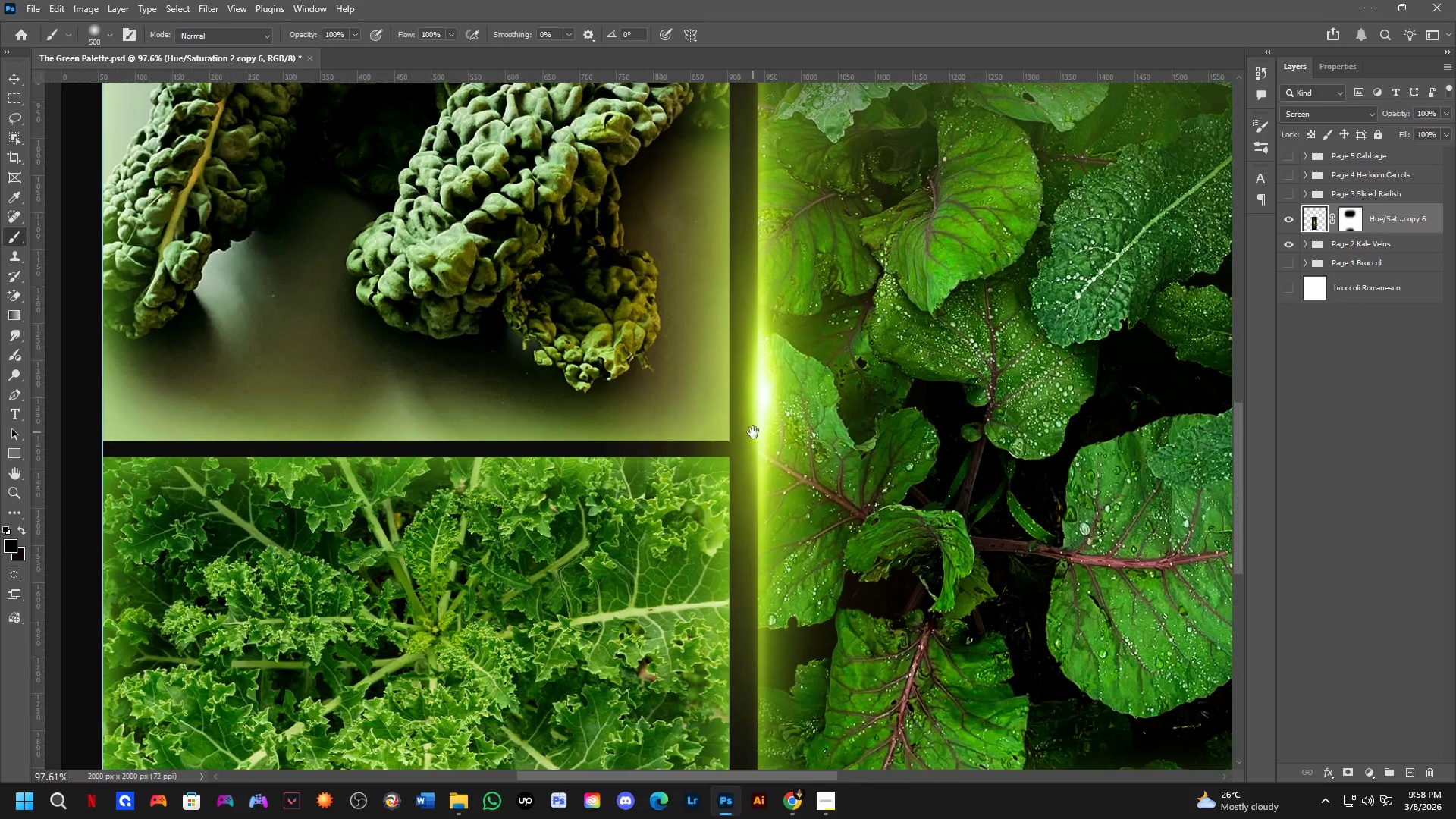 
left_click_drag(start_coordinate=[808, 484], to_coordinate=[758, 405])
 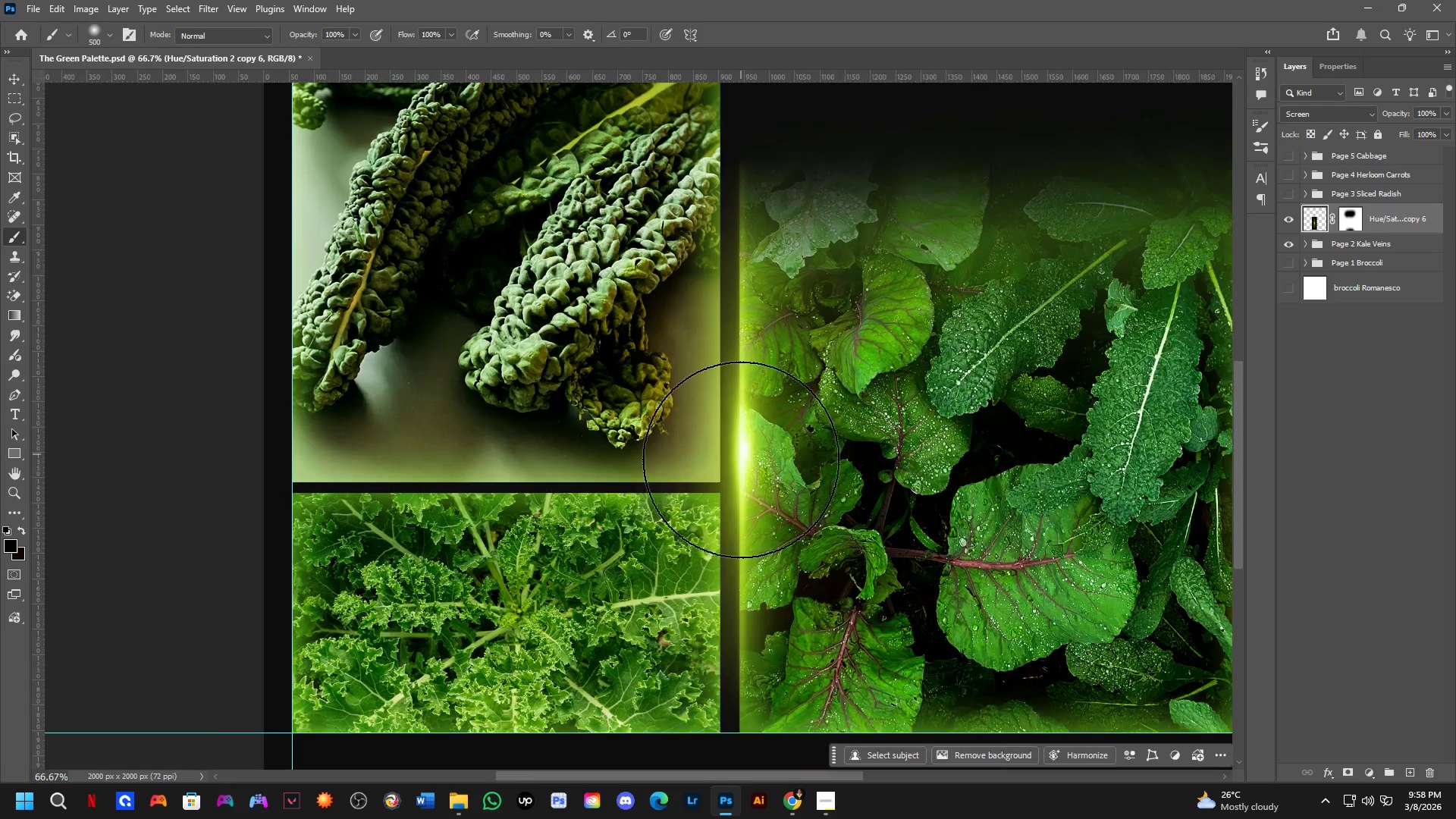 
scroll: coordinate [741, 471], scroll_direction: up, amount: 4.0
 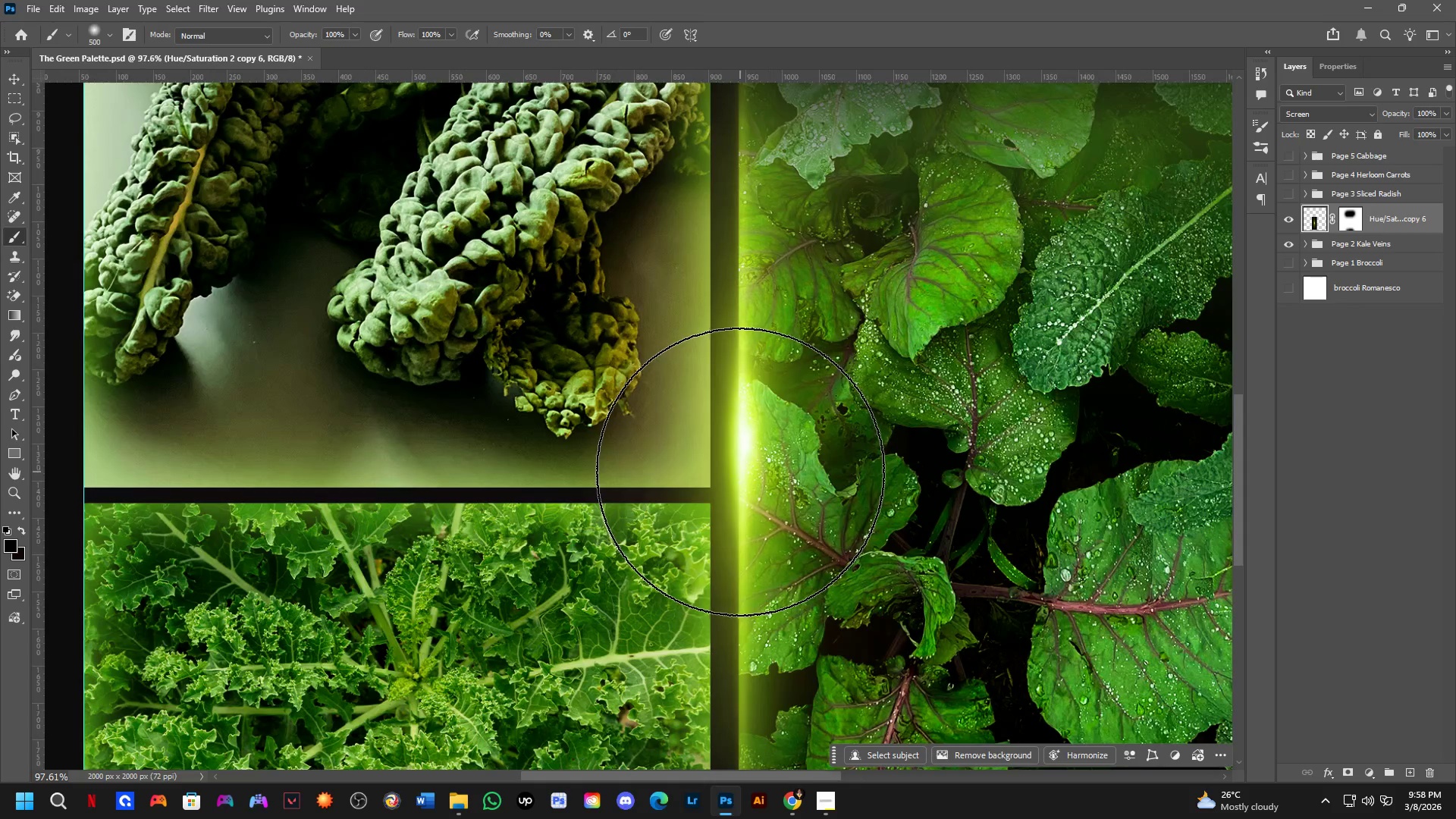 
hold_key(key=Space, duration=0.48)
 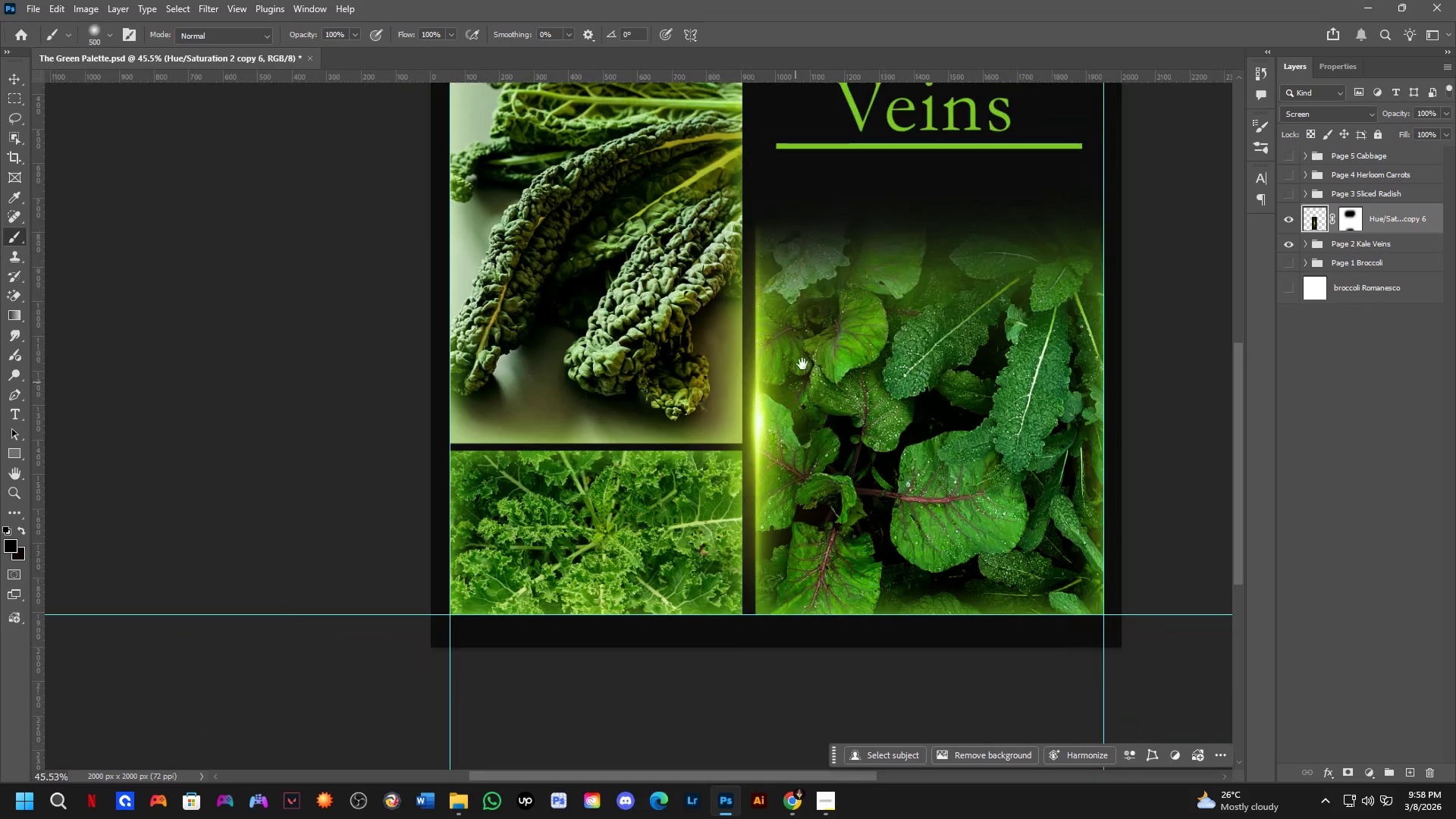 
left_click_drag(start_coordinate=[734, 479], to_coordinate=[753, 432])
 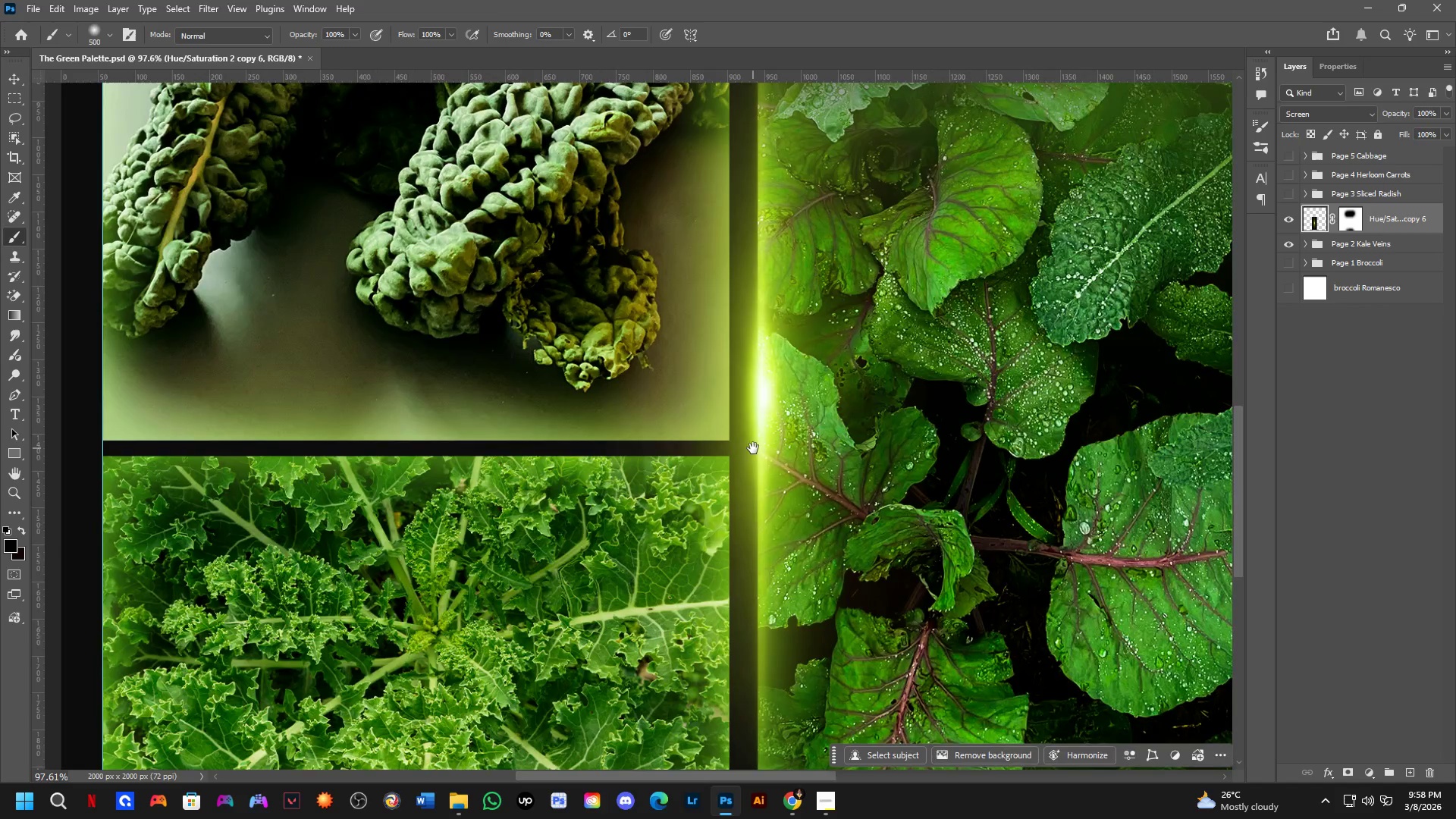 
scroll: coordinate [753, 443], scroll_direction: down, amount: 8.0
 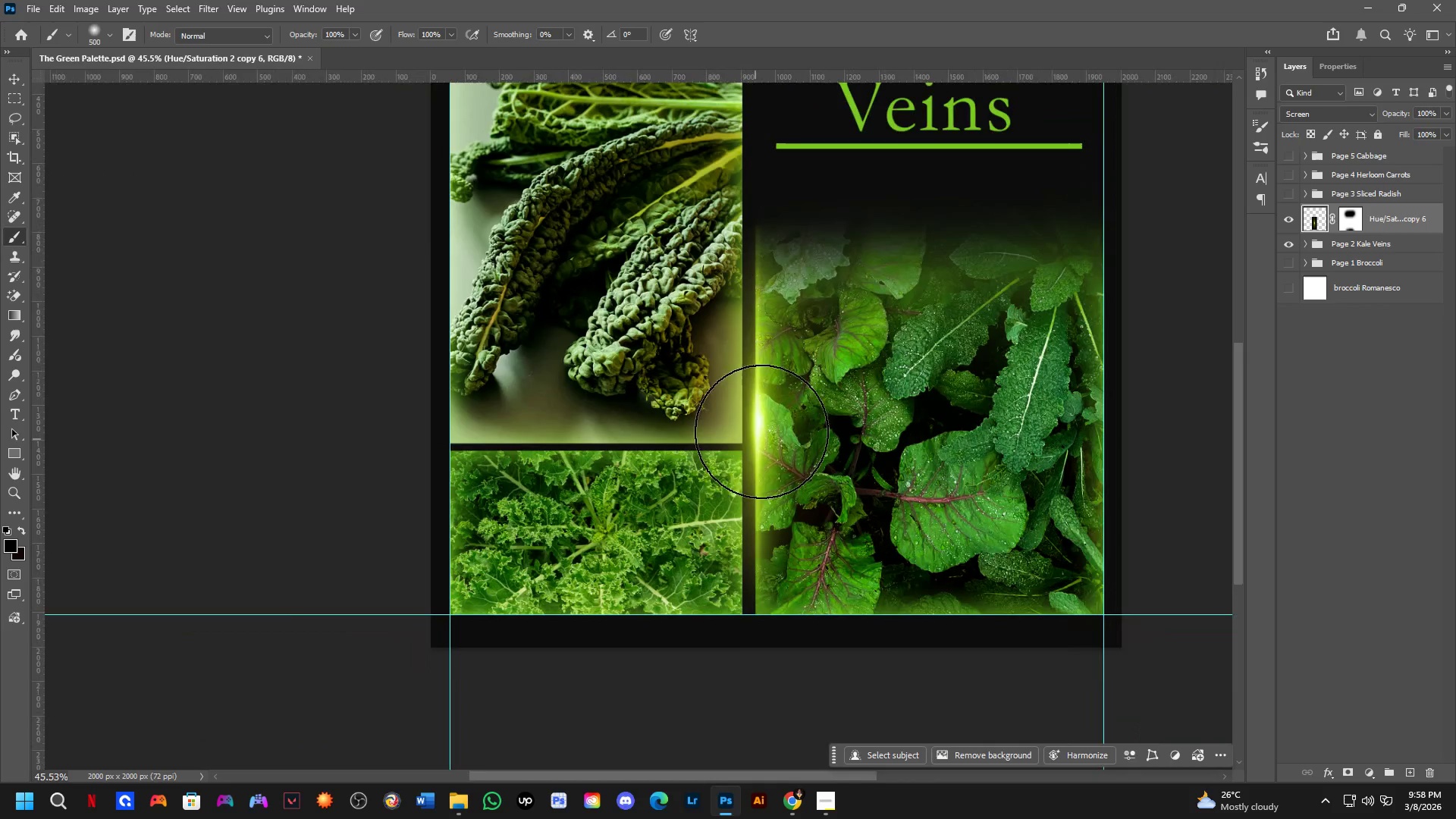 
hold_key(key=Space, duration=0.53)
 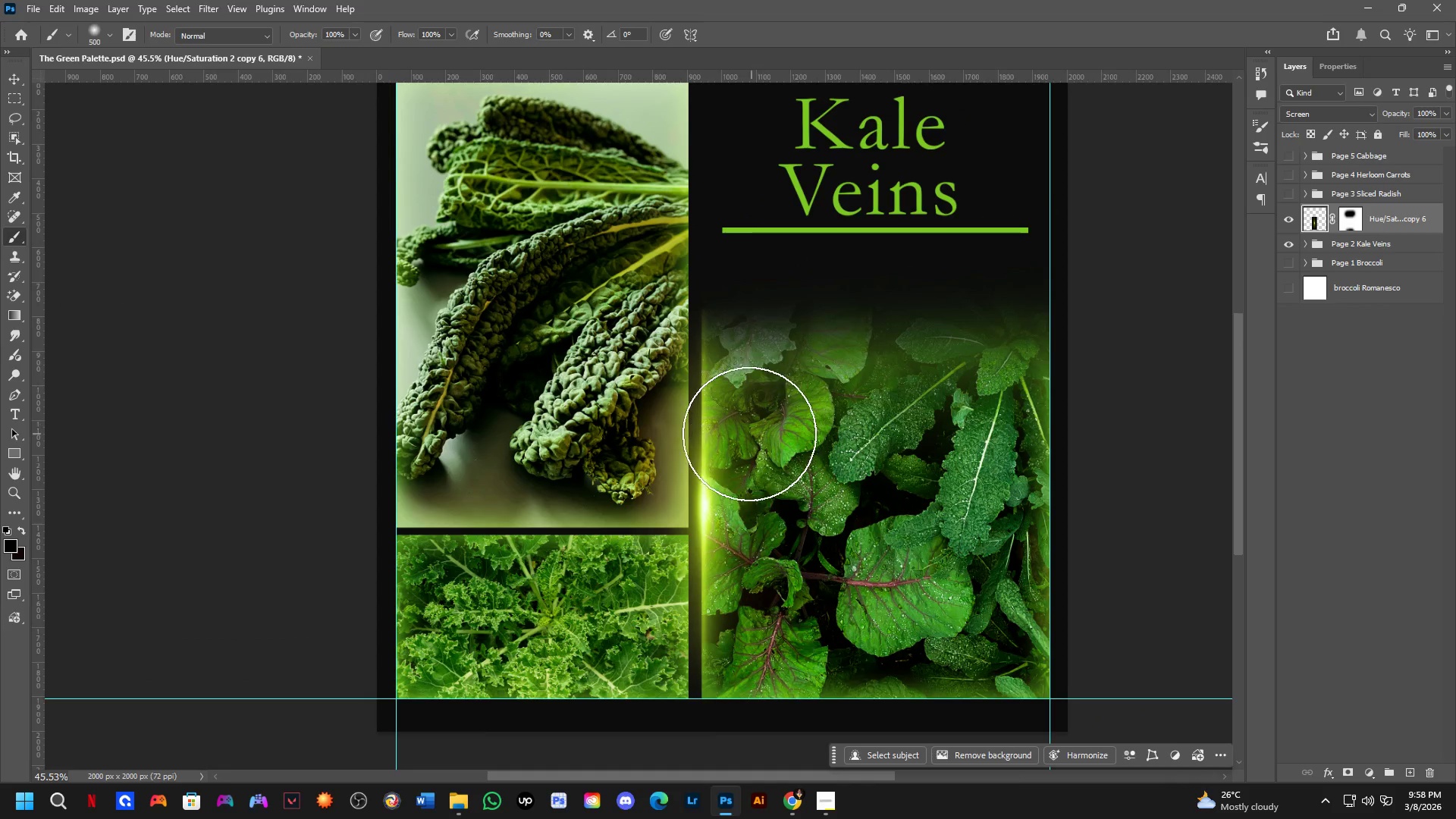 
left_click_drag(start_coordinate=[811, 337], to_coordinate=[758, 422])
 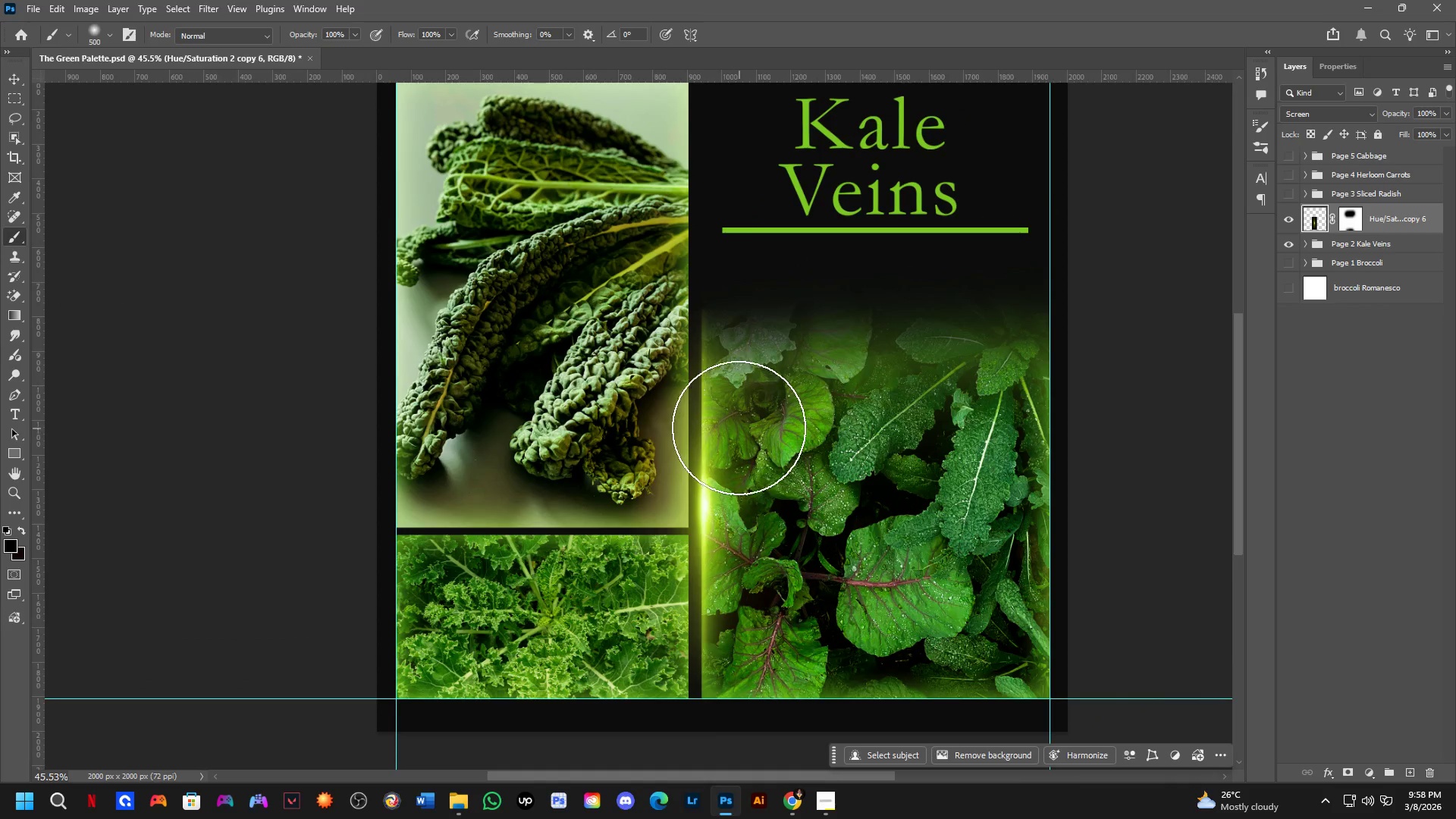 
hold_key(key=Space, duration=0.61)
 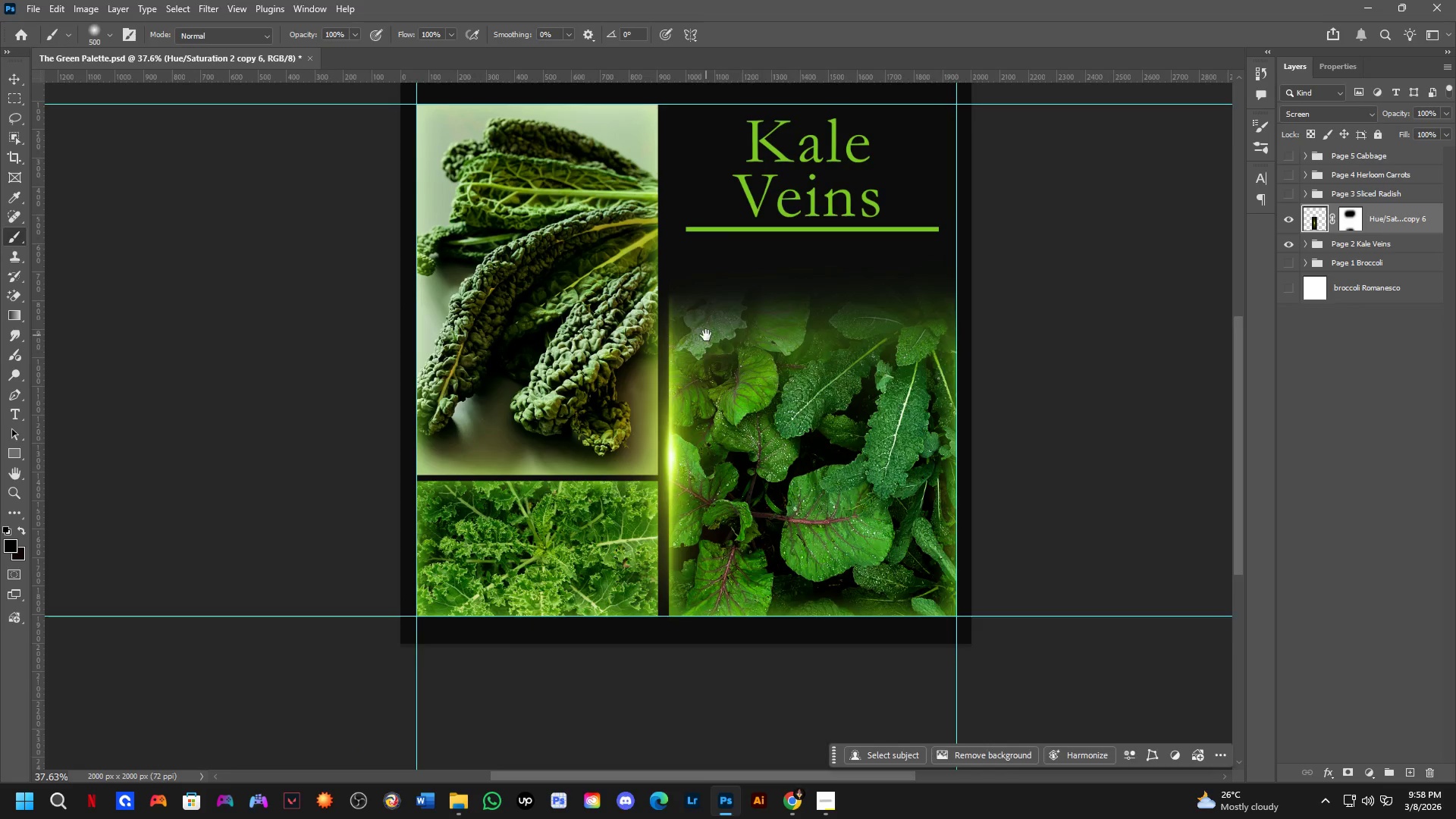 
left_click_drag(start_coordinate=[692, 428], to_coordinate=[659, 394])
 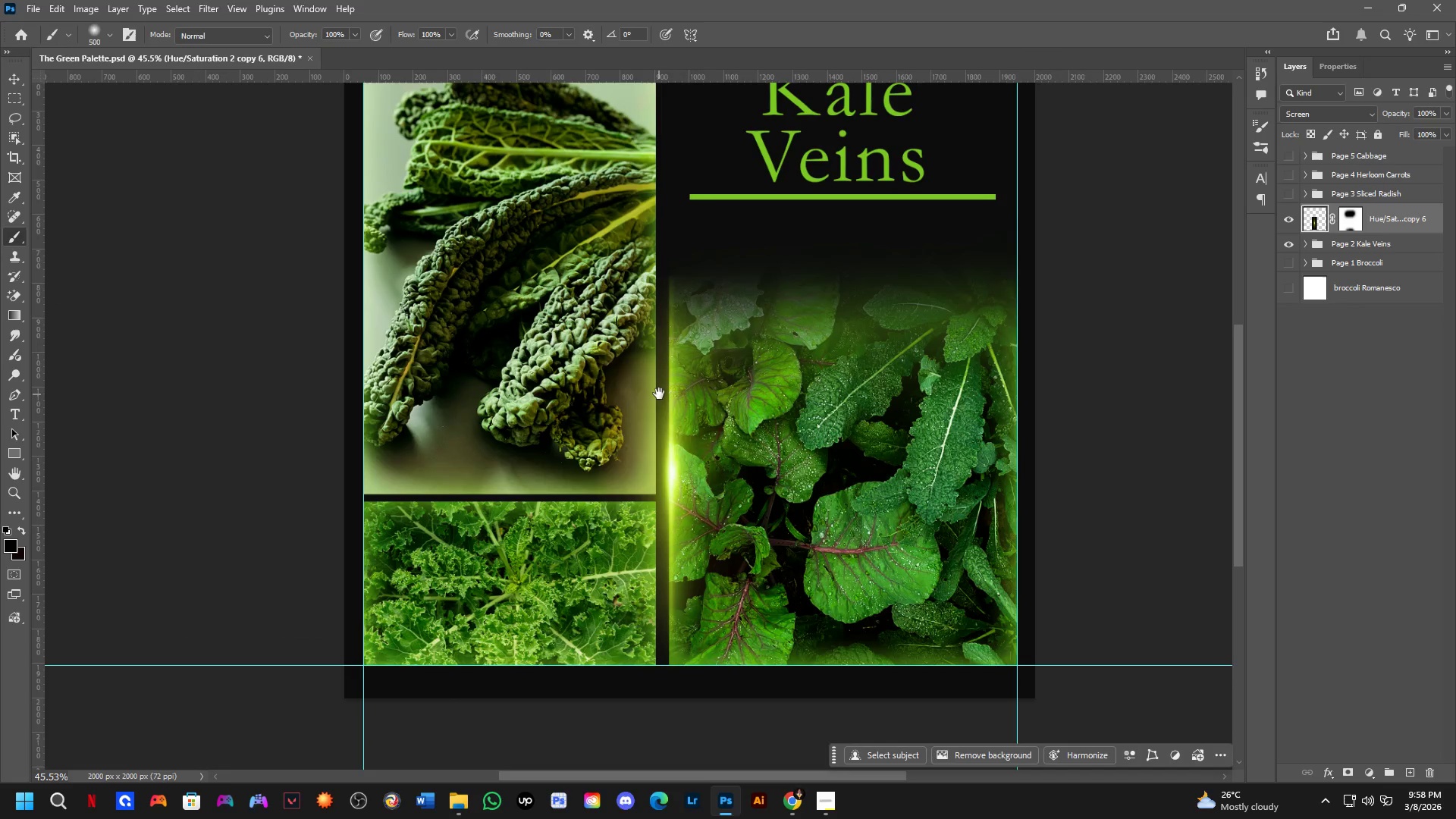 
scroll: coordinate [670, 383], scroll_direction: down, amount: 2.0
 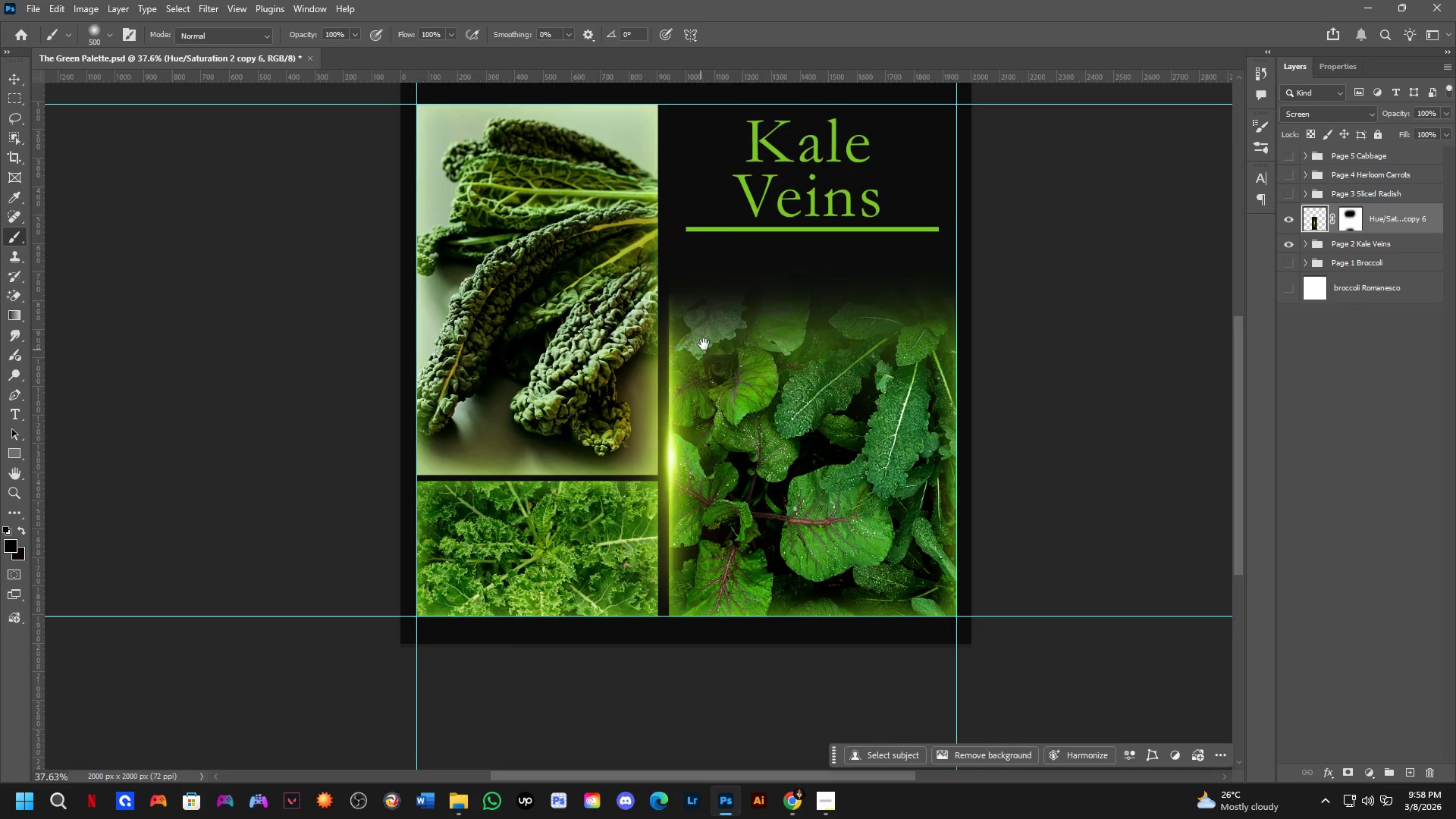 
hold_key(key=Space, duration=0.88)
 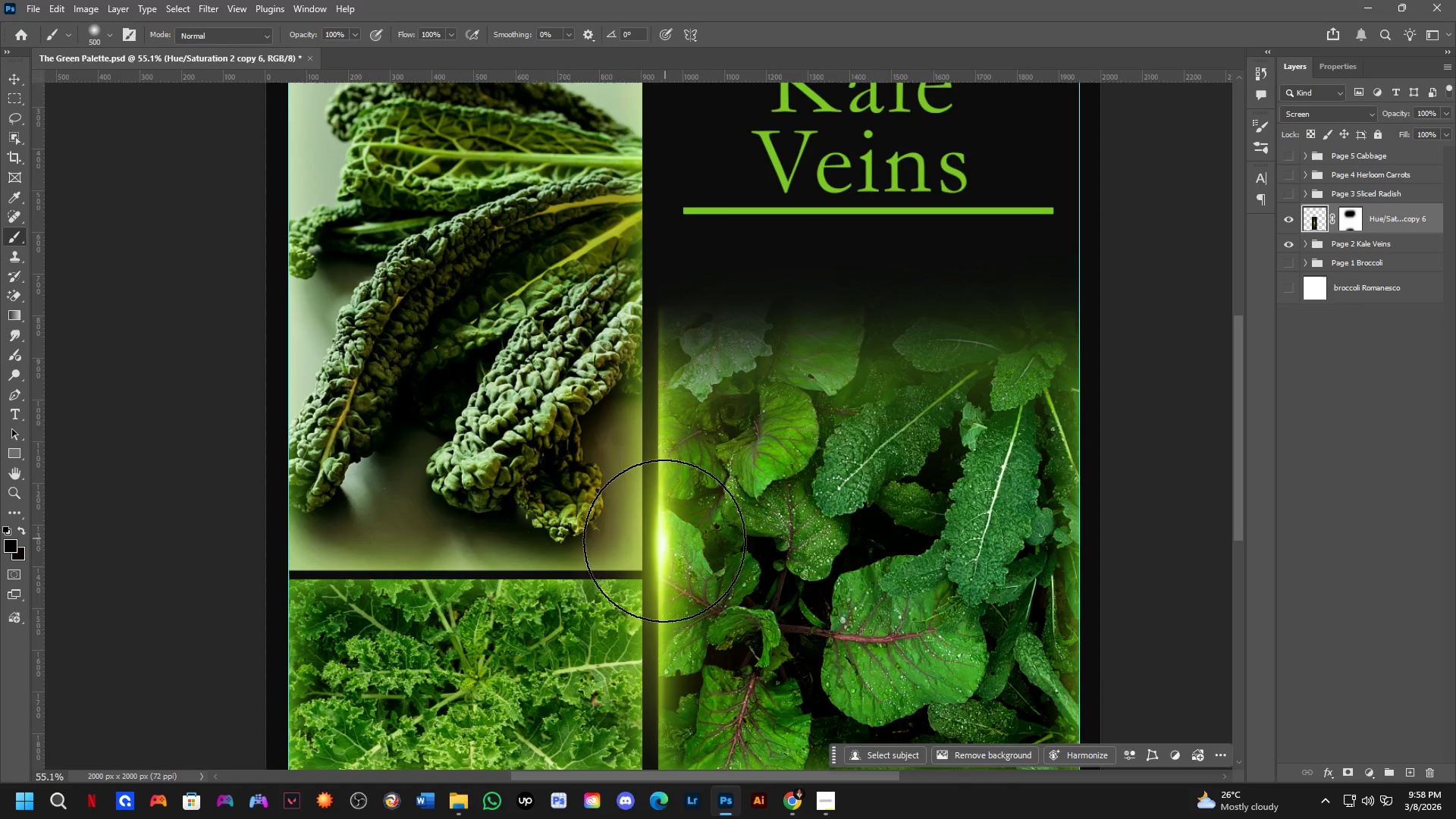 
left_click_drag(start_coordinate=[706, 335], to_coordinate=[698, 396])
 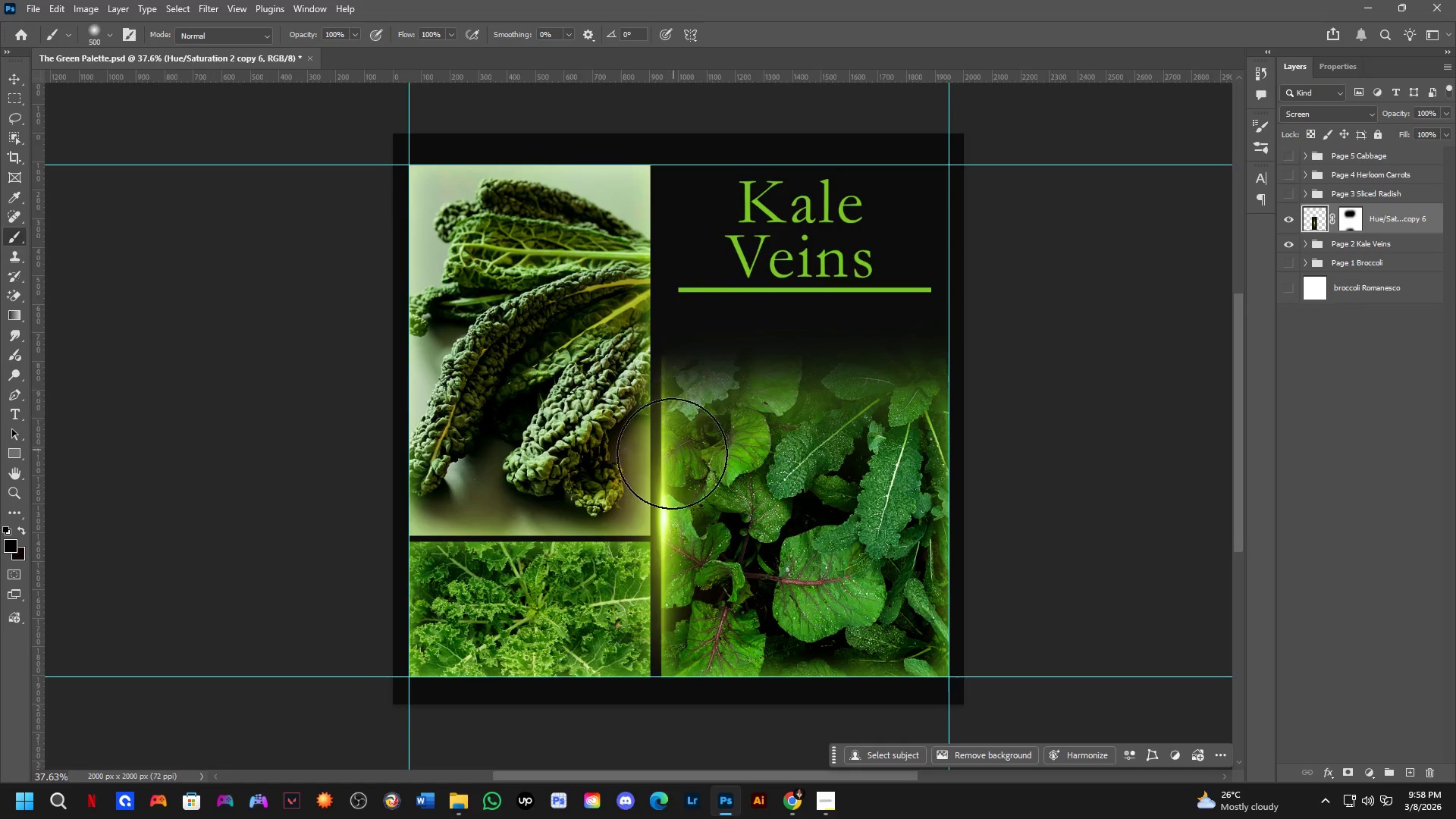 
scroll: coordinate [667, 463], scroll_direction: up, amount: 4.0
 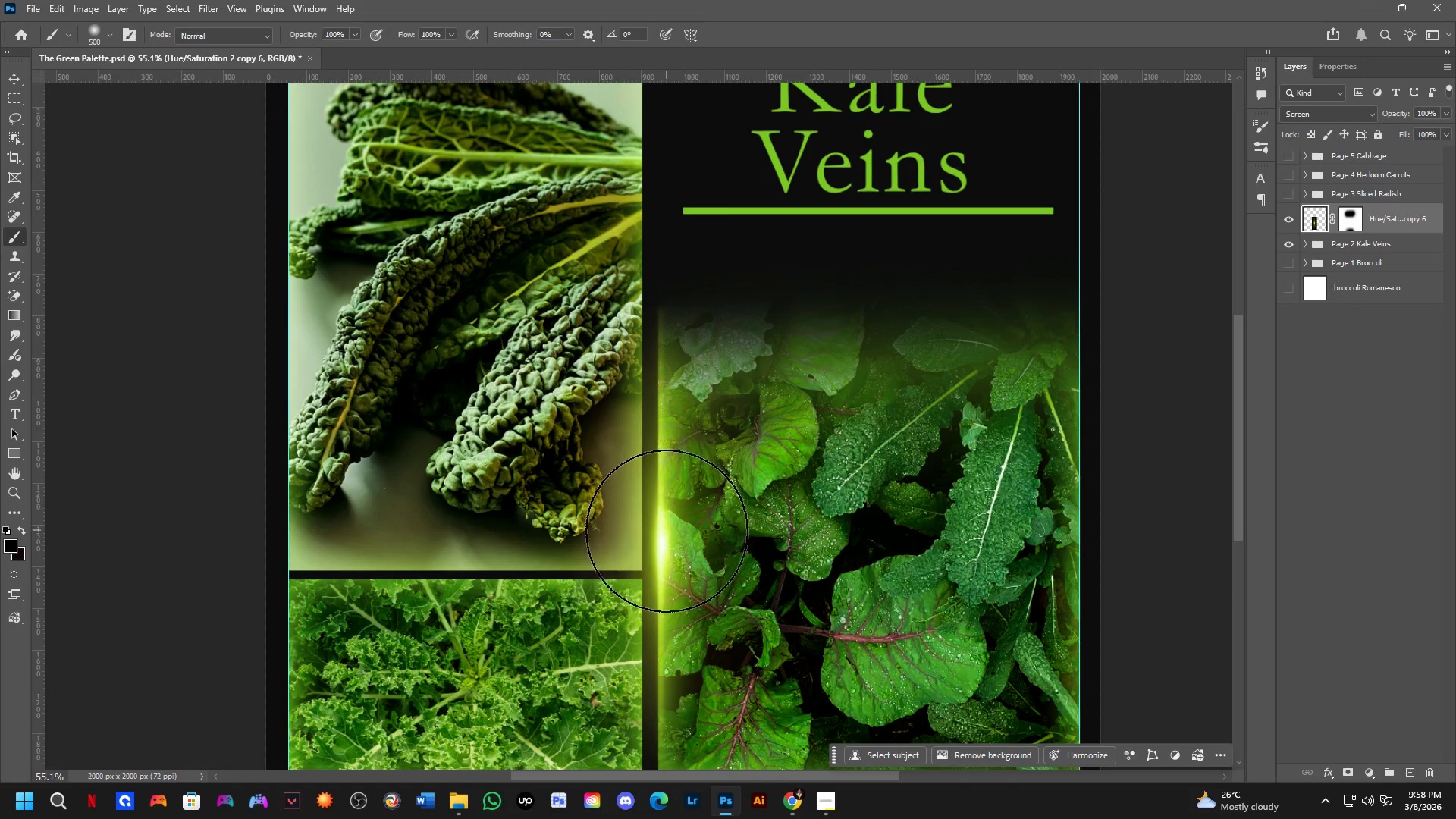 
hold_key(key=AltLeft, duration=0.38)
hold_key(key=ControlLeft, duration=0.34)
left_click_drag(start_coordinate=[661, 548], to_coordinate=[642, 197])
 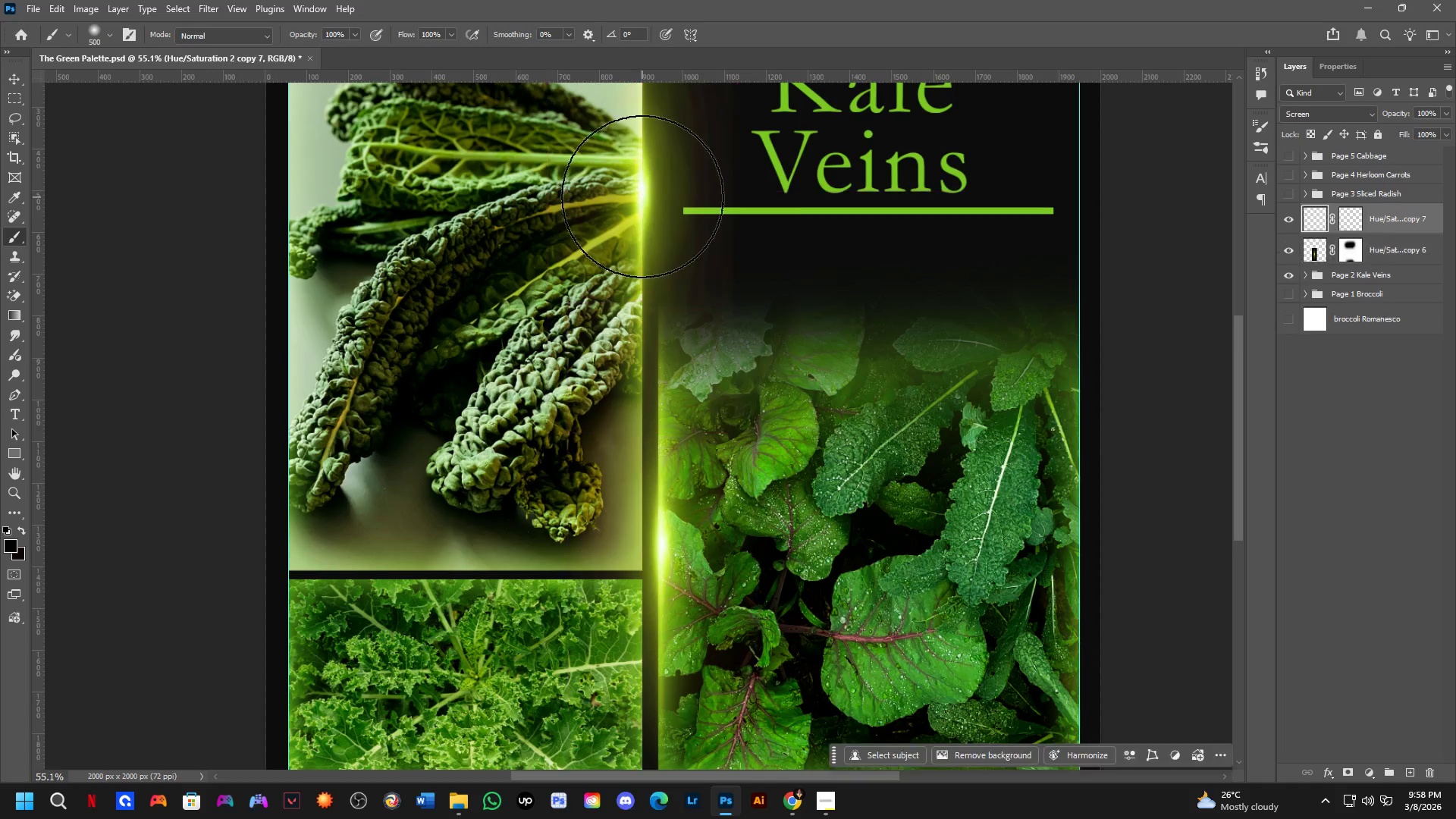 
hold_key(key=Space, duration=0.59)
 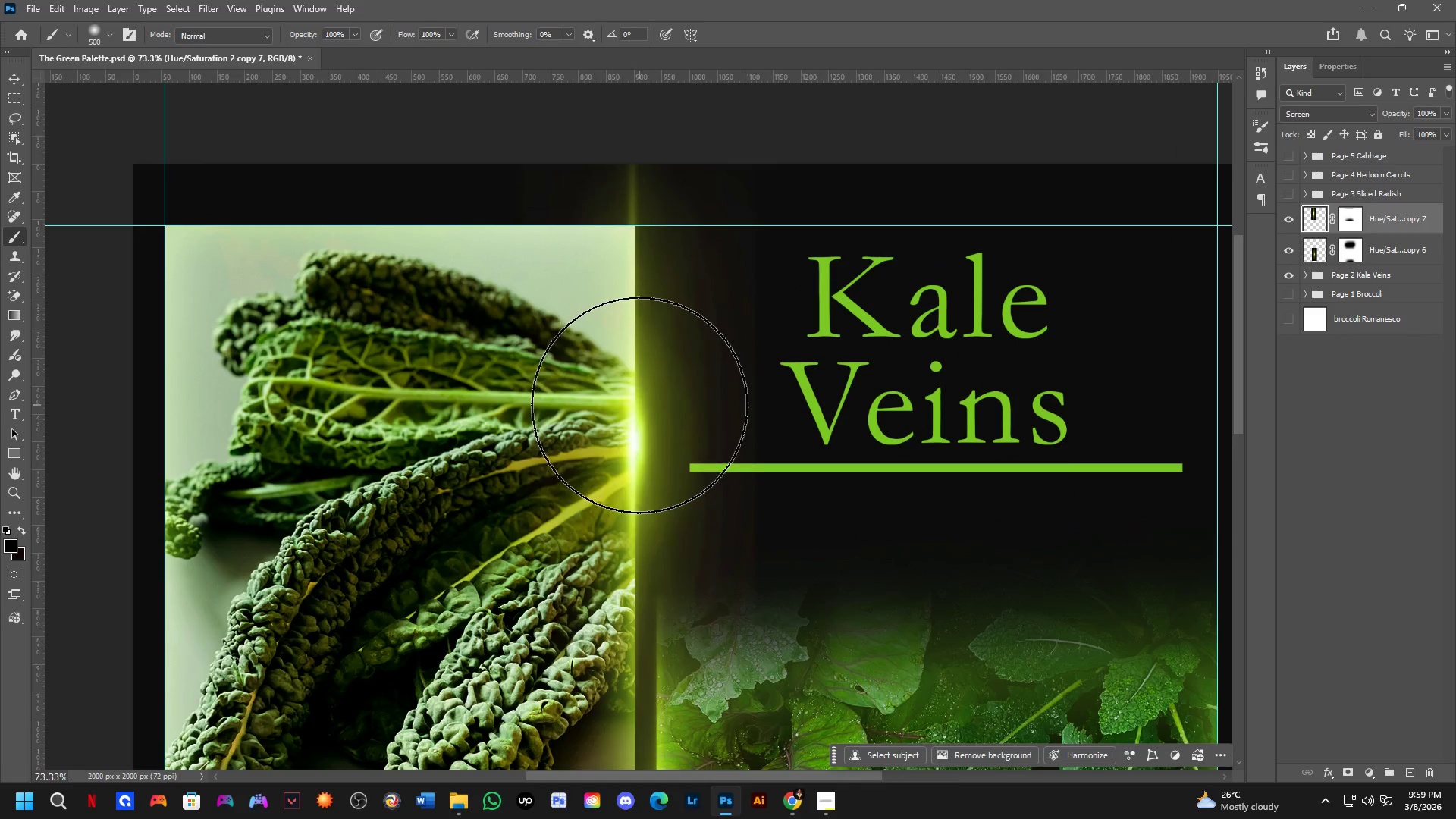 
left_click_drag(start_coordinate=[643, 190], to_coordinate=[640, 403])
 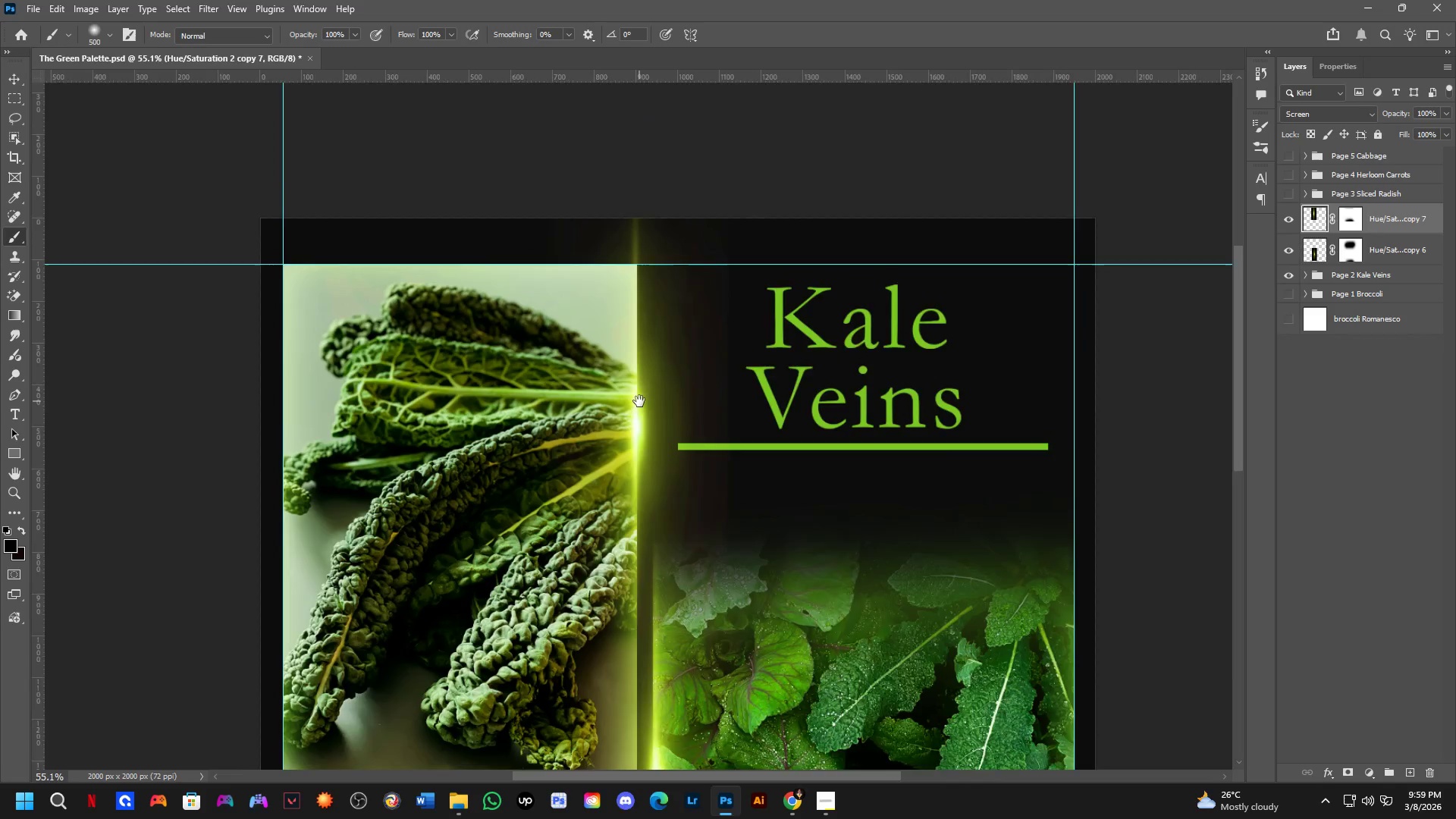 
scroll: coordinate [639, 413], scroll_direction: down, amount: 1.0
 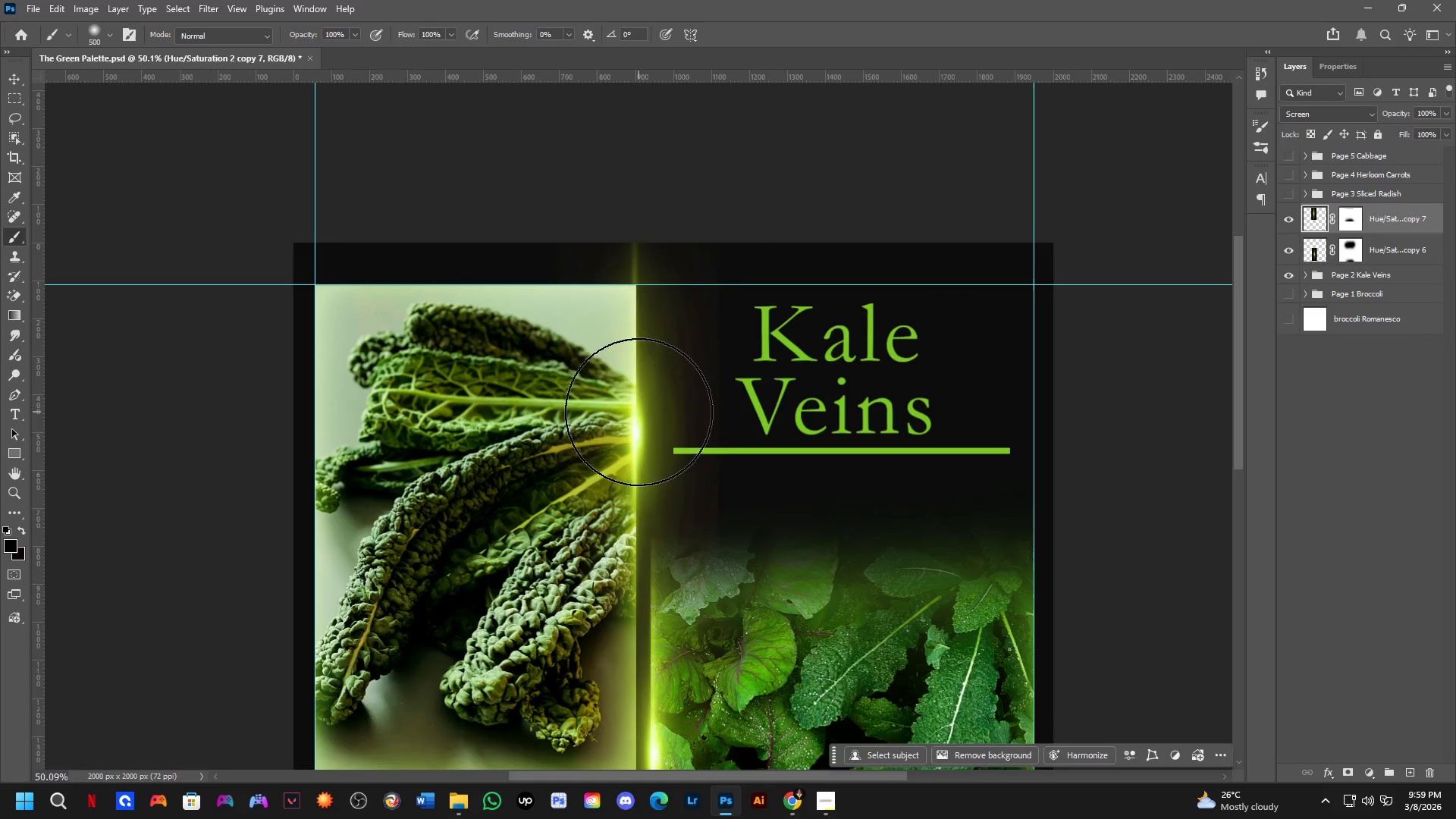 
hold_key(key=Space, duration=0.48)
 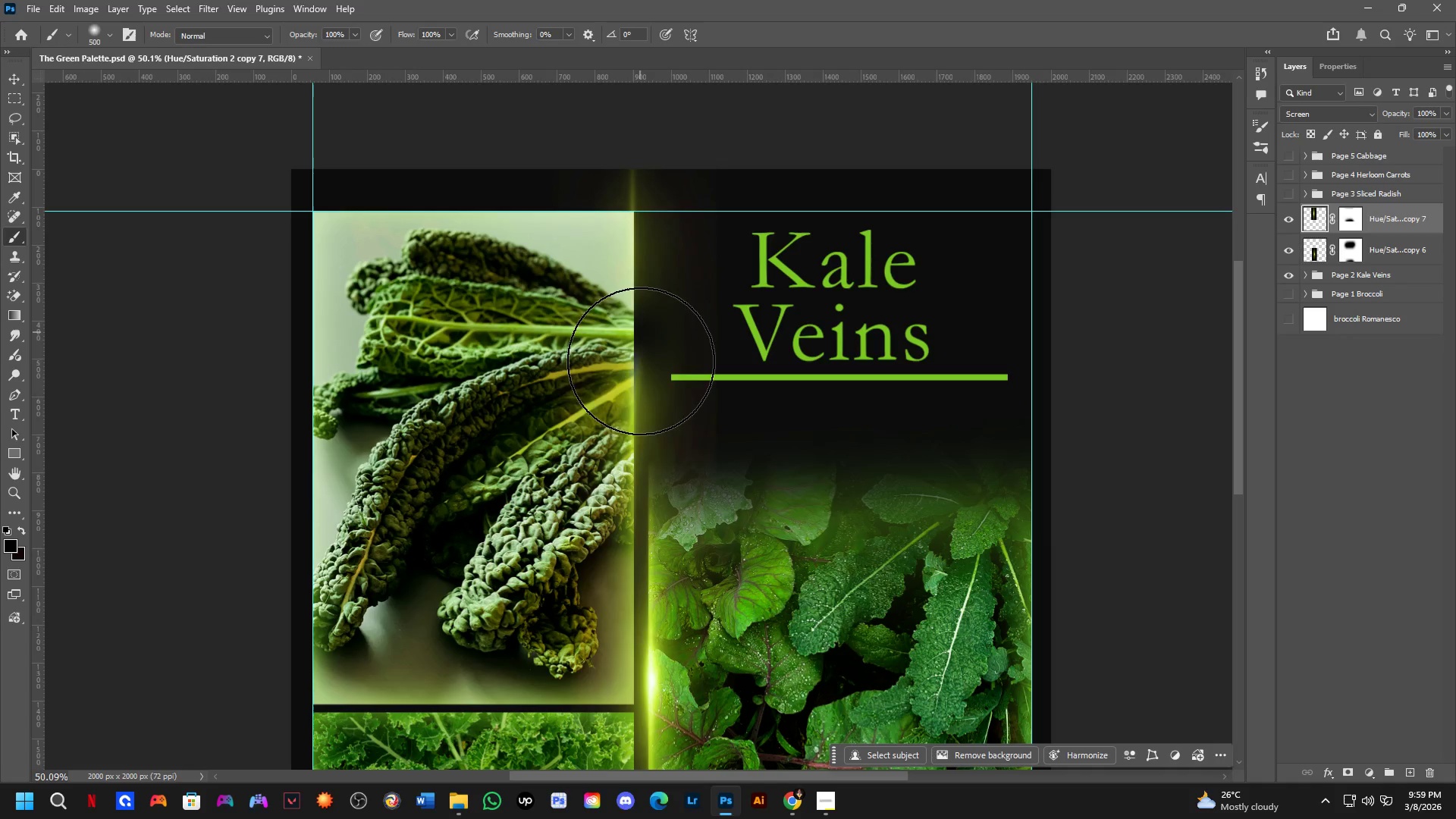 
left_click_drag(start_coordinate=[641, 425], to_coordinate=[639, 352])
 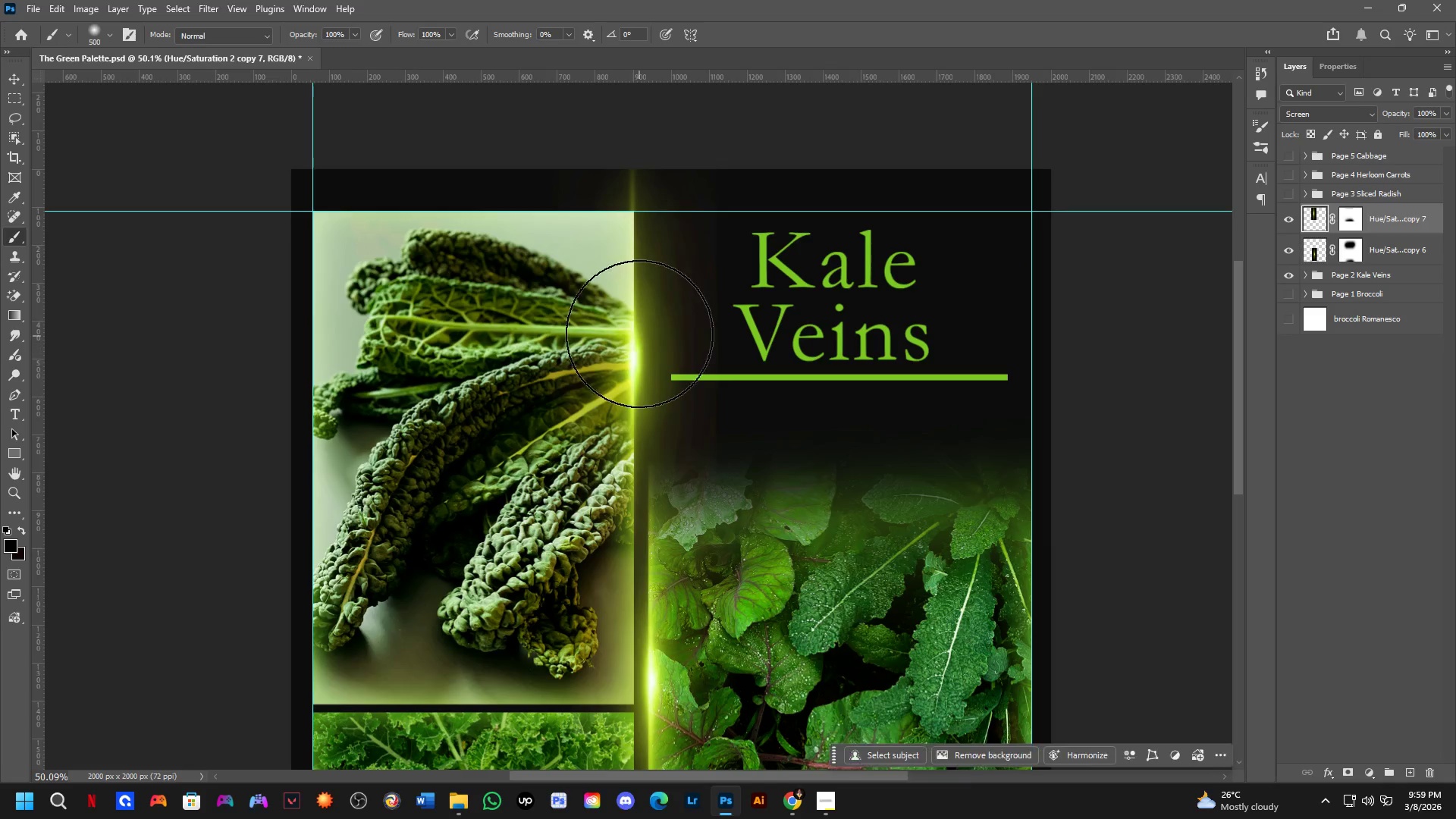 
hold_key(key=ShiftLeft, duration=0.86)
left_click_drag(start_coordinate=[640, 332], to_coordinate=[640, 398])
 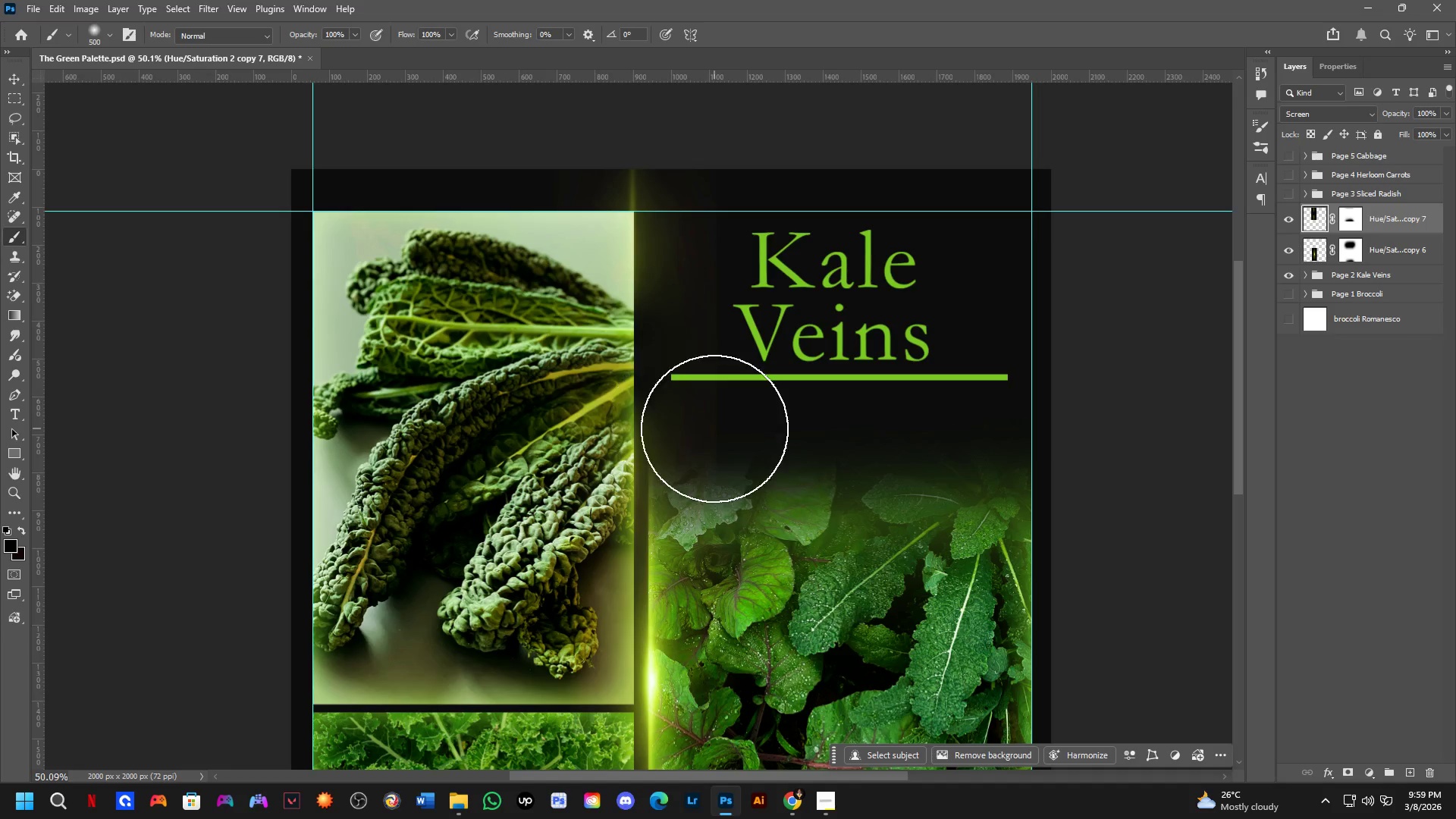 
key(Control+ControlLeft)
 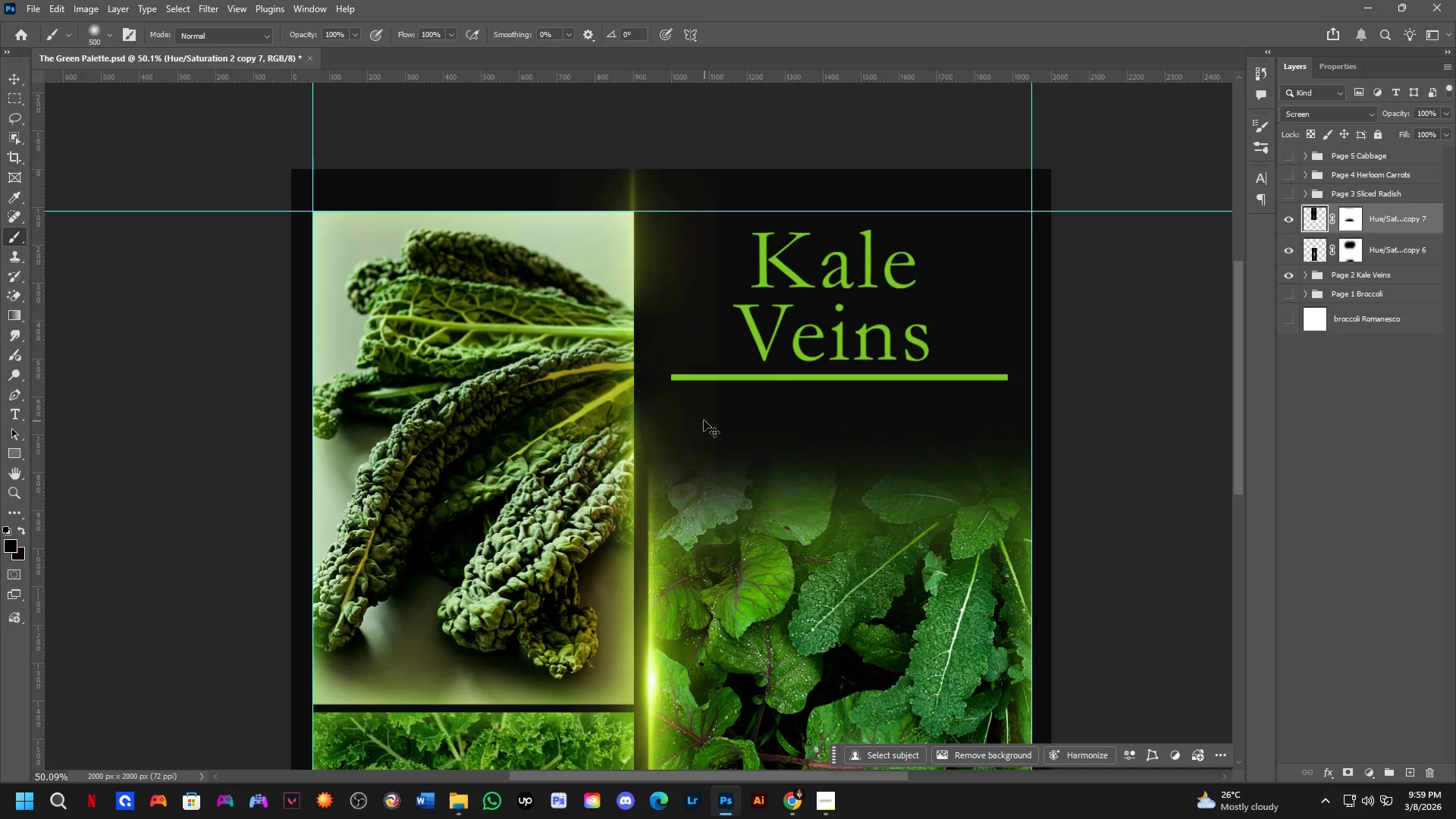 
key(Control+Z)
 